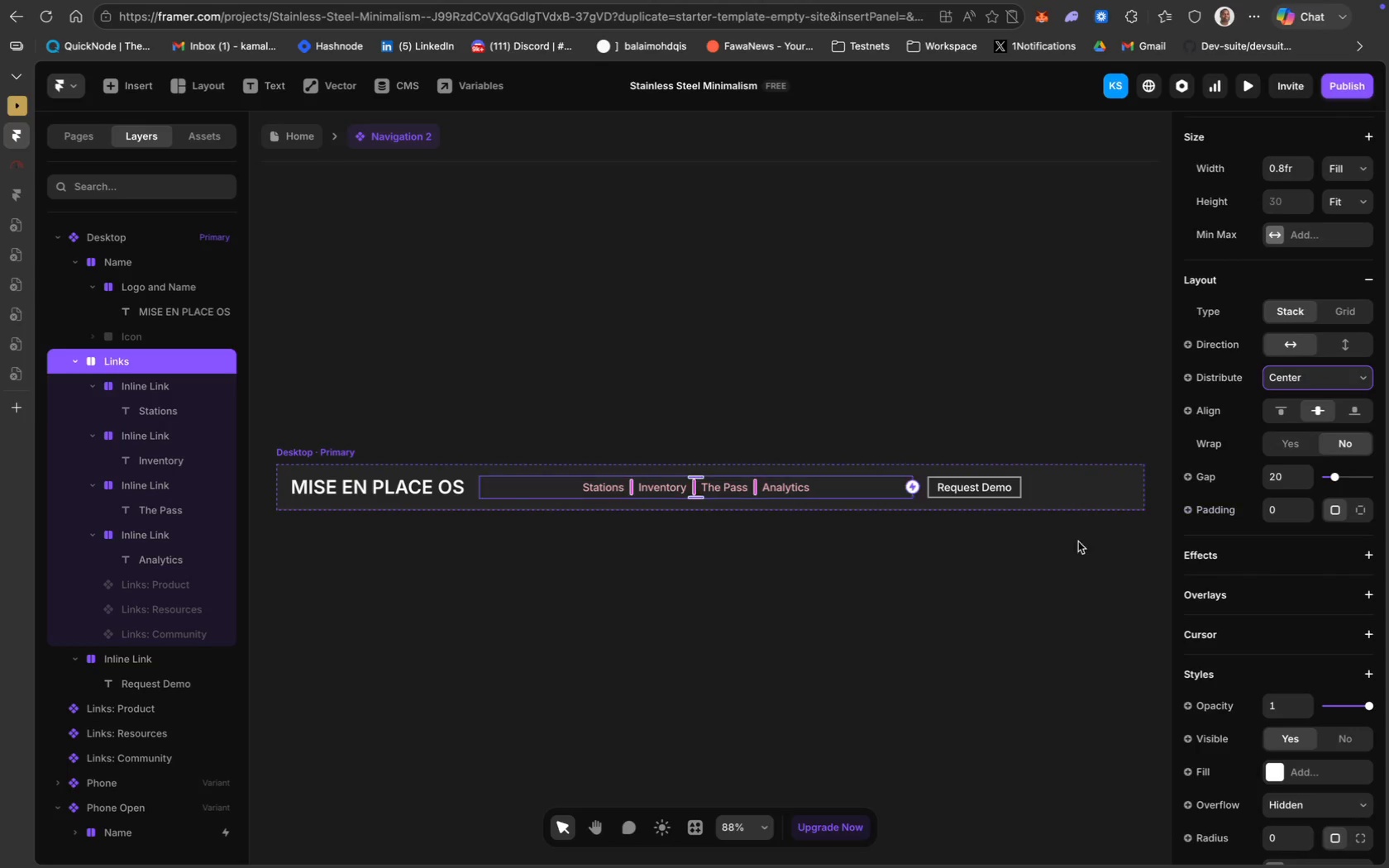 
left_click([933, 495])
 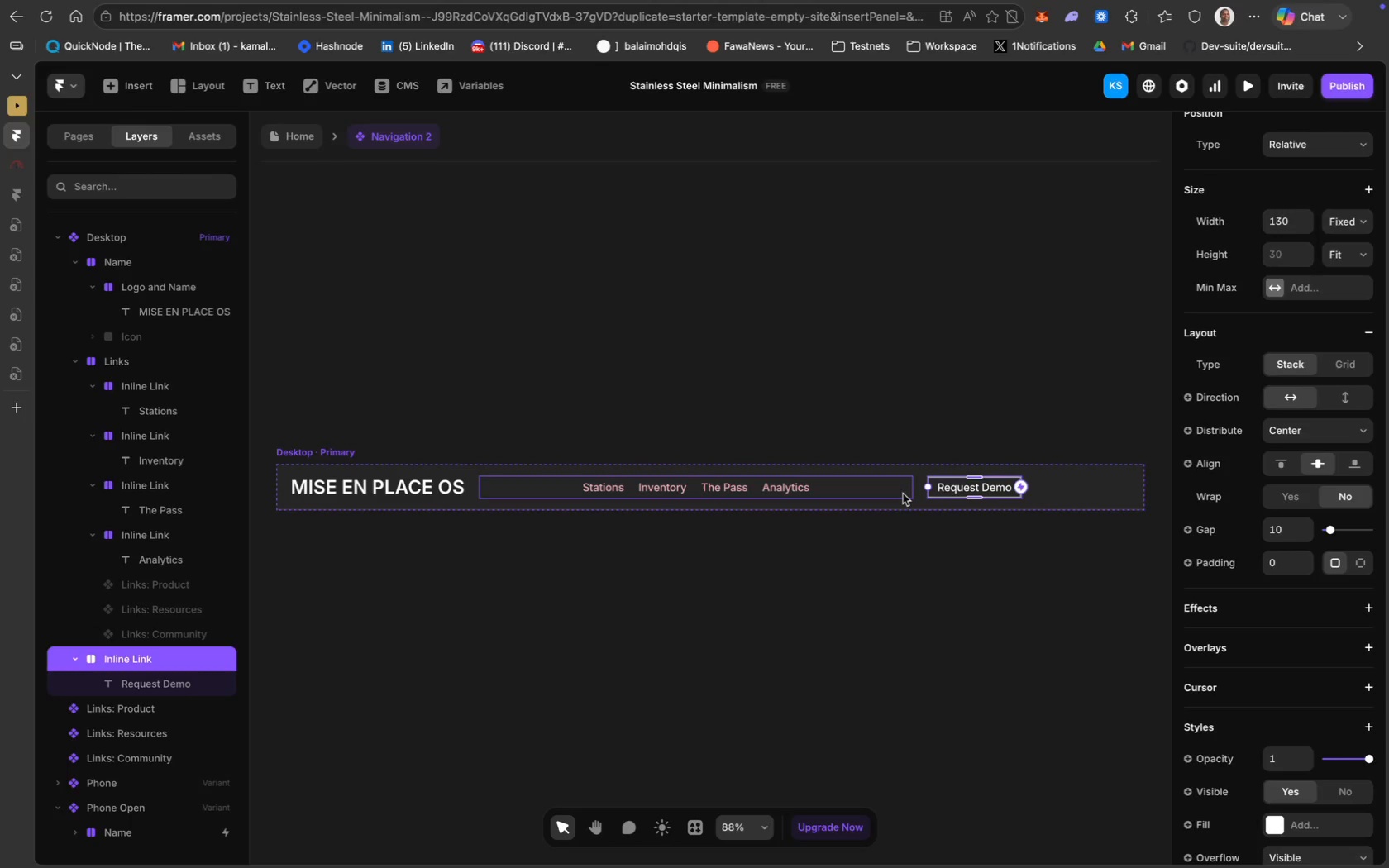 
left_click([902, 494])
 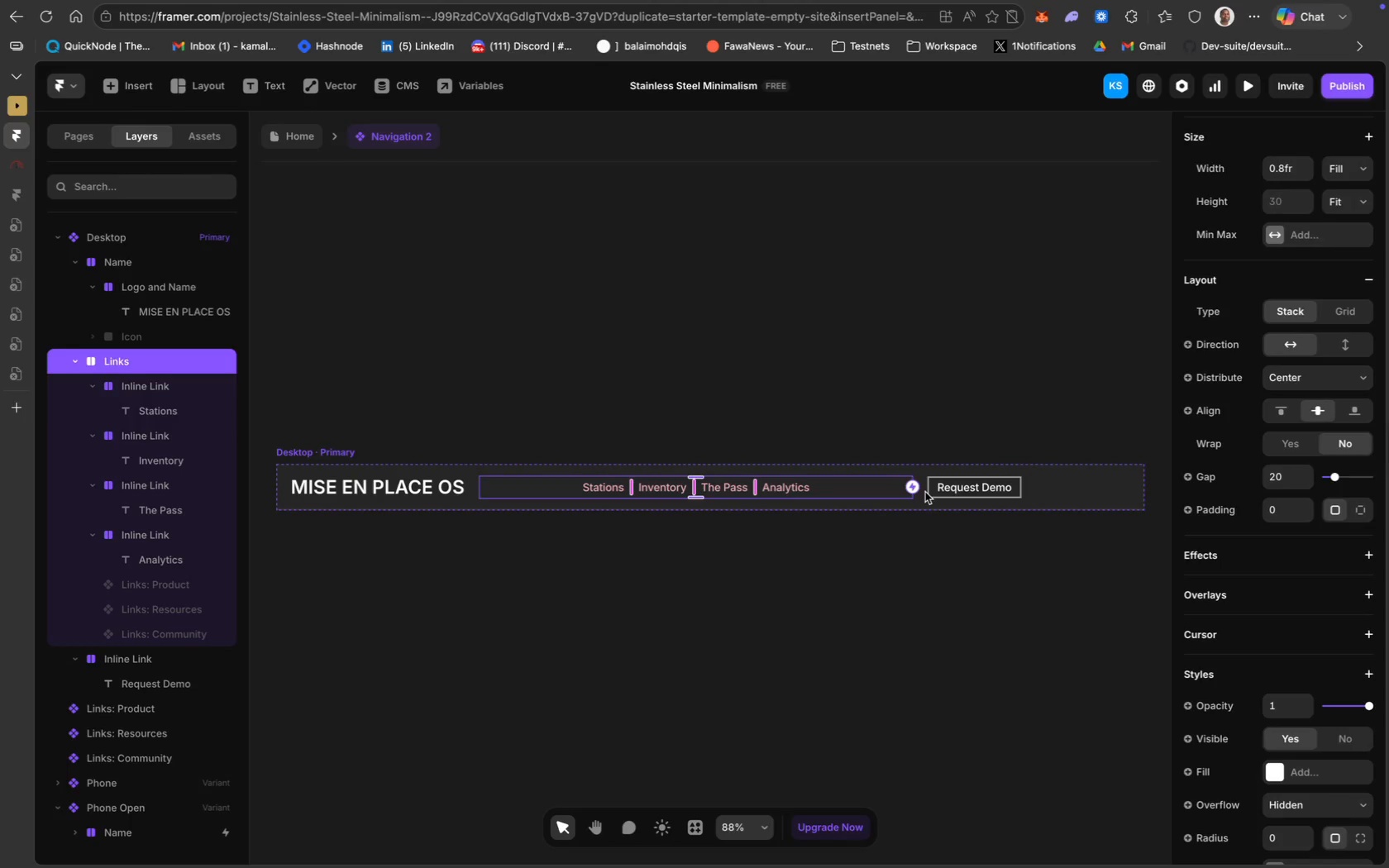 
left_click([929, 493])
 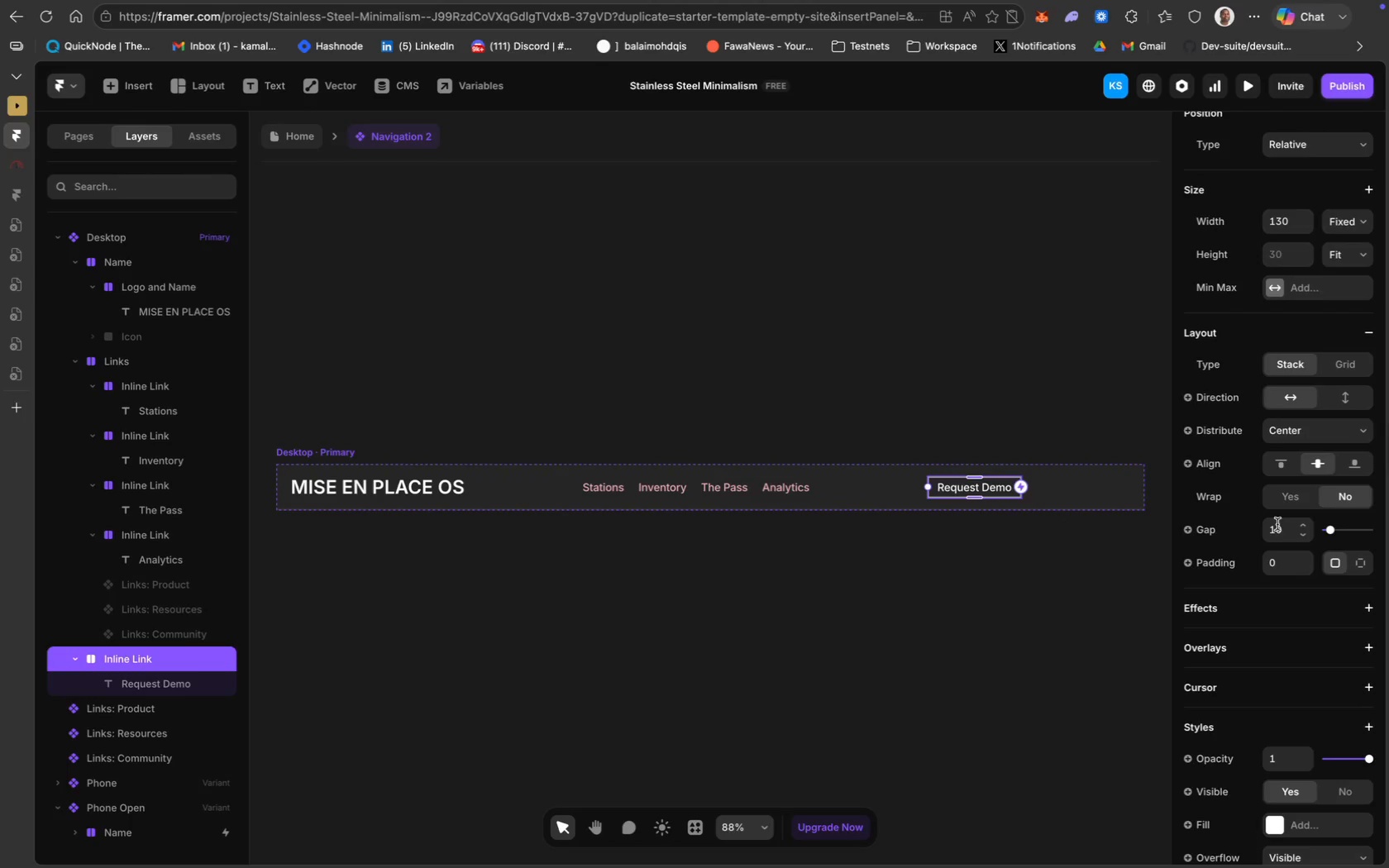 
left_click_drag(start_coordinate=[1328, 532], to_coordinate=[1346, 531])
 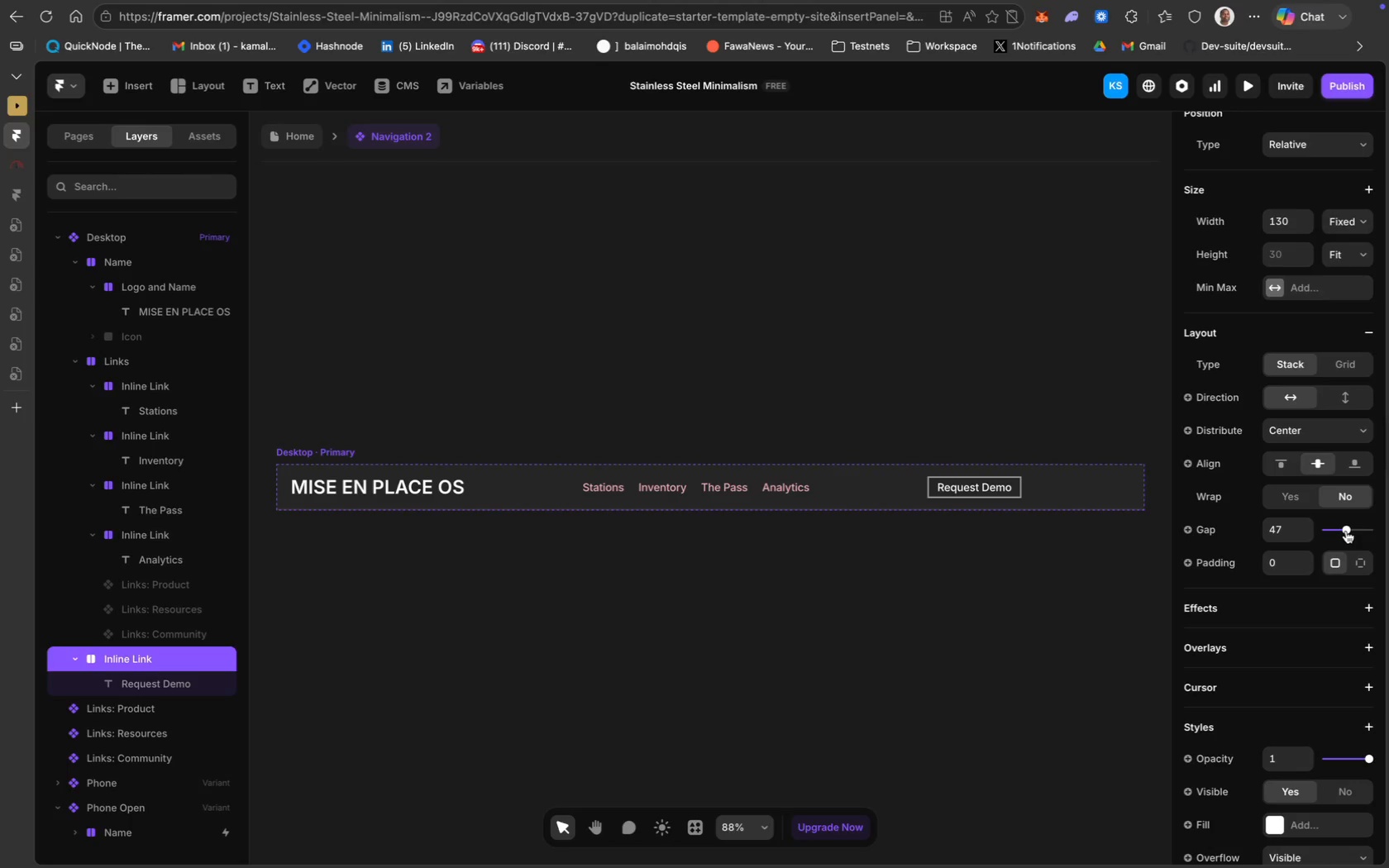 
key(Meta+Z)
 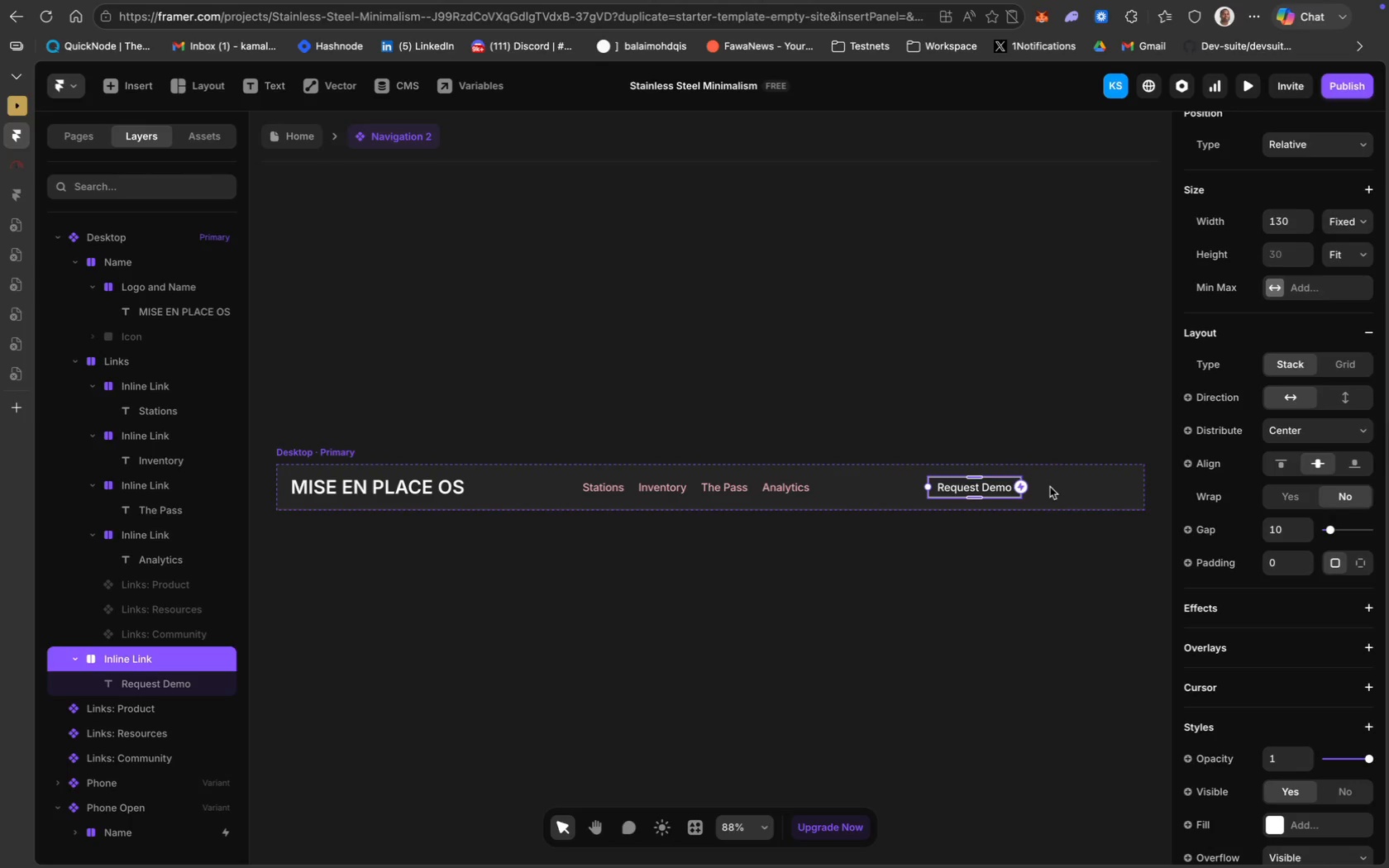 
left_click([1031, 492])
 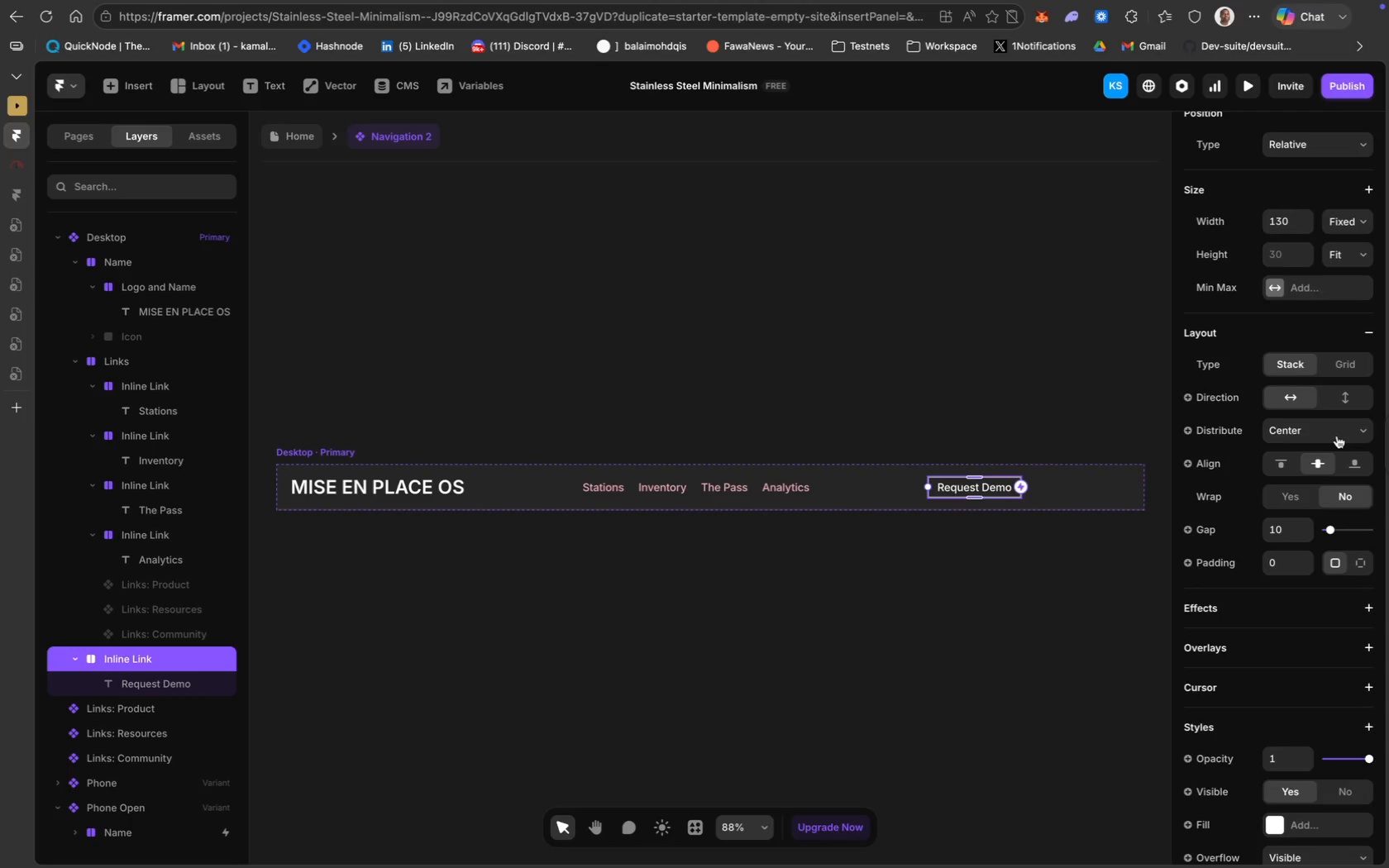 
wait(5.37)
 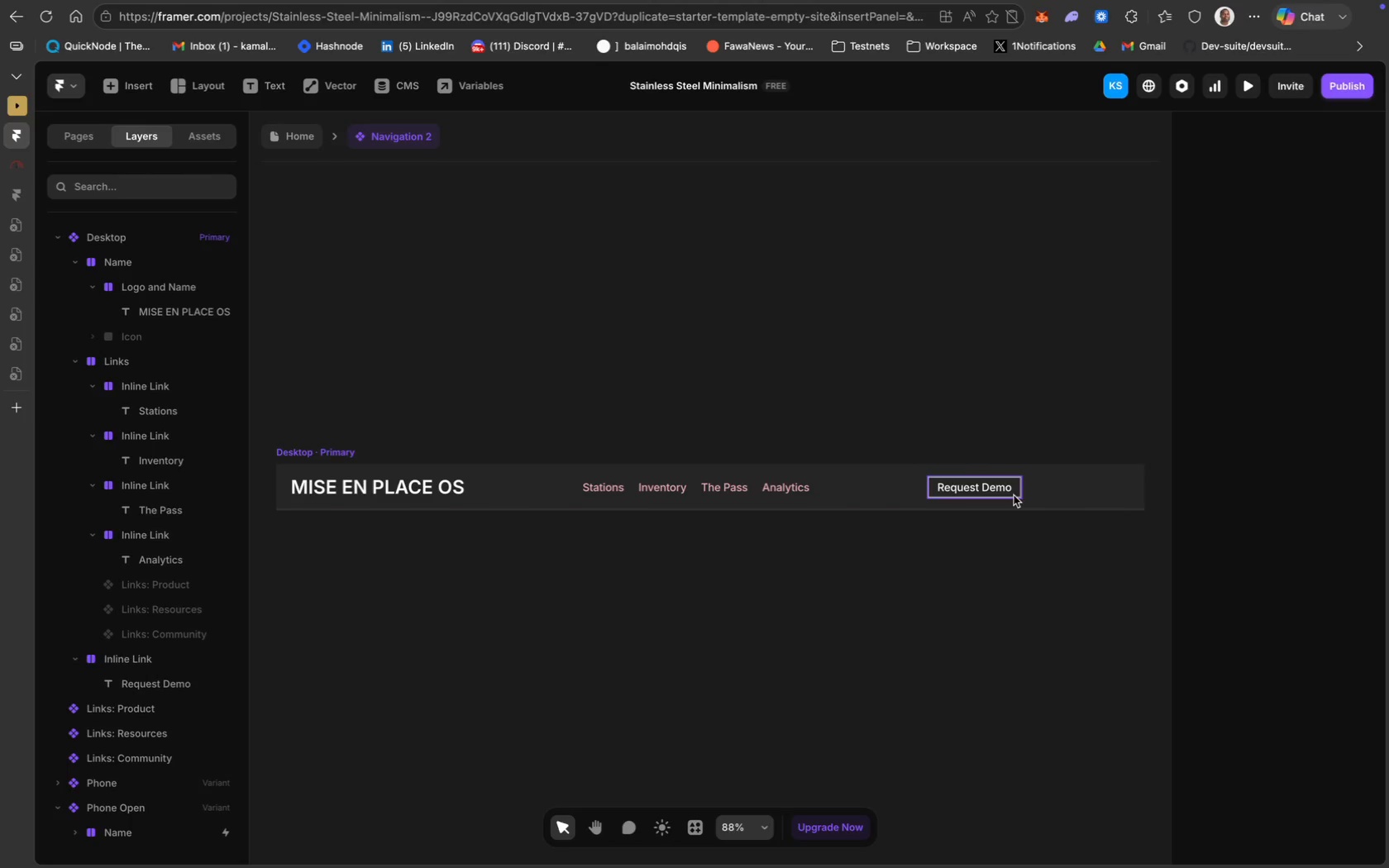 
scroll: coordinate [1310, 442], scroll_direction: down, amount: 24.0
 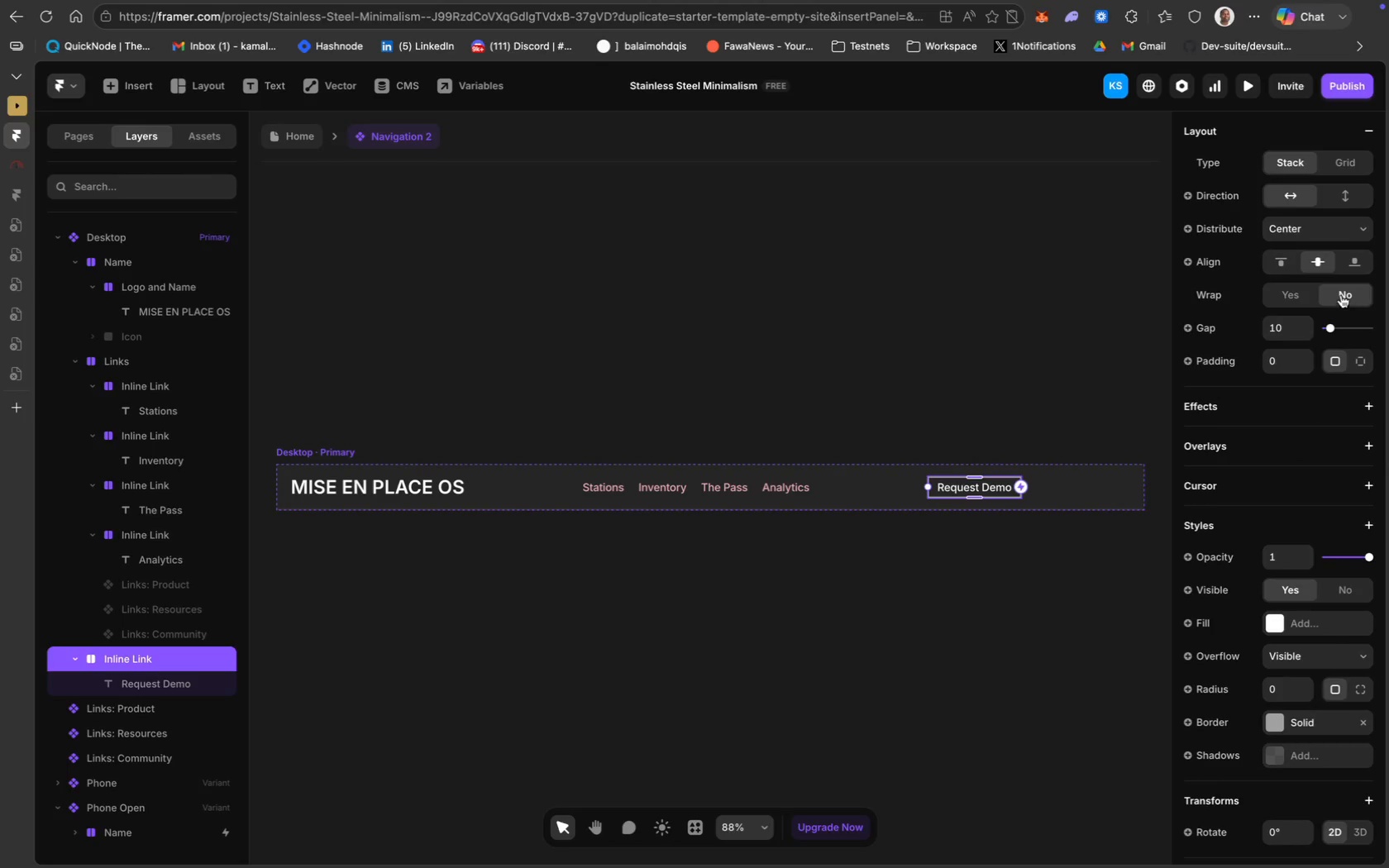 
scroll: coordinate [1320, 254], scroll_direction: up, amount: 20.0
 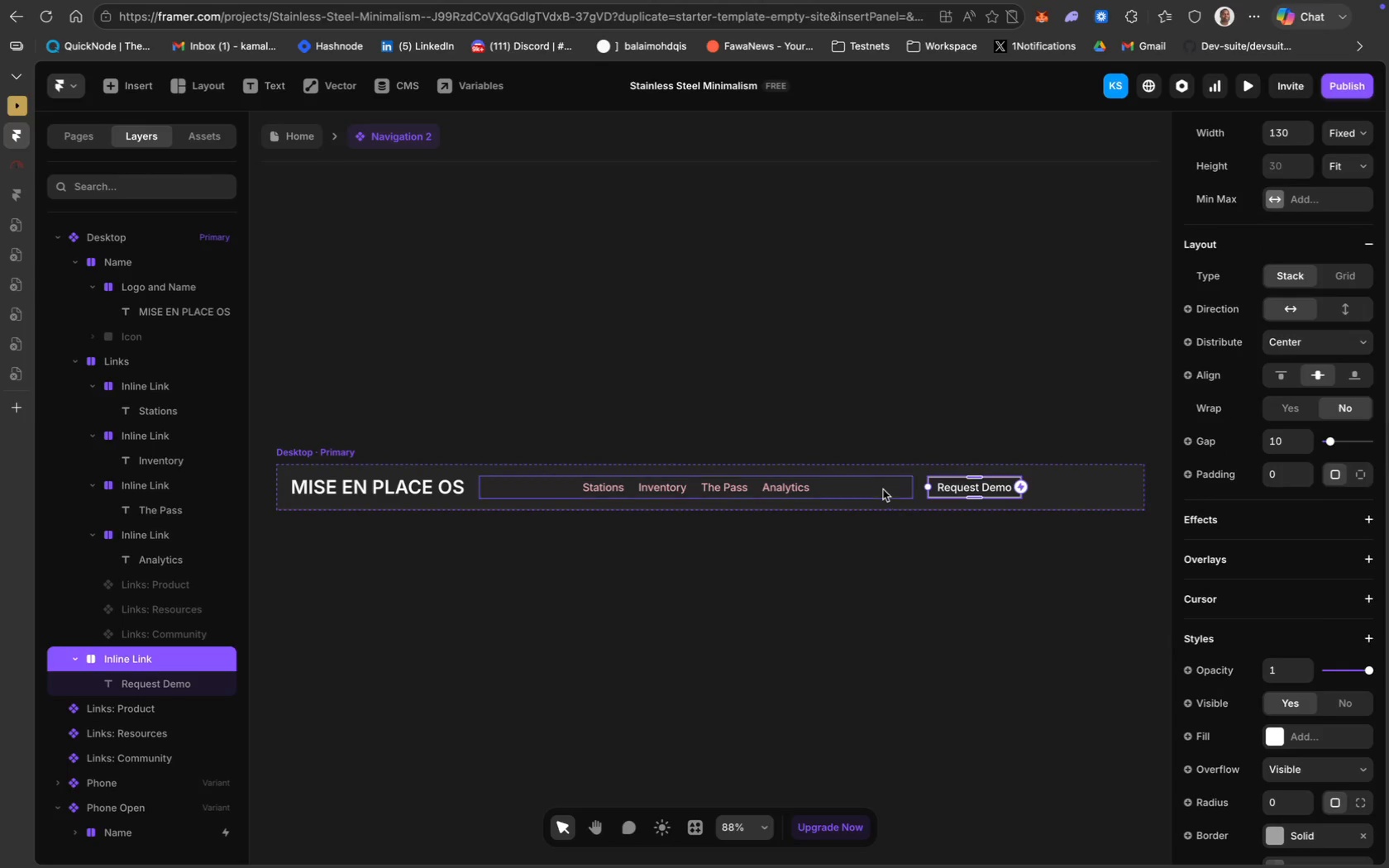 
scroll: coordinate [881, 489], scroll_direction: down, amount: 1.0
 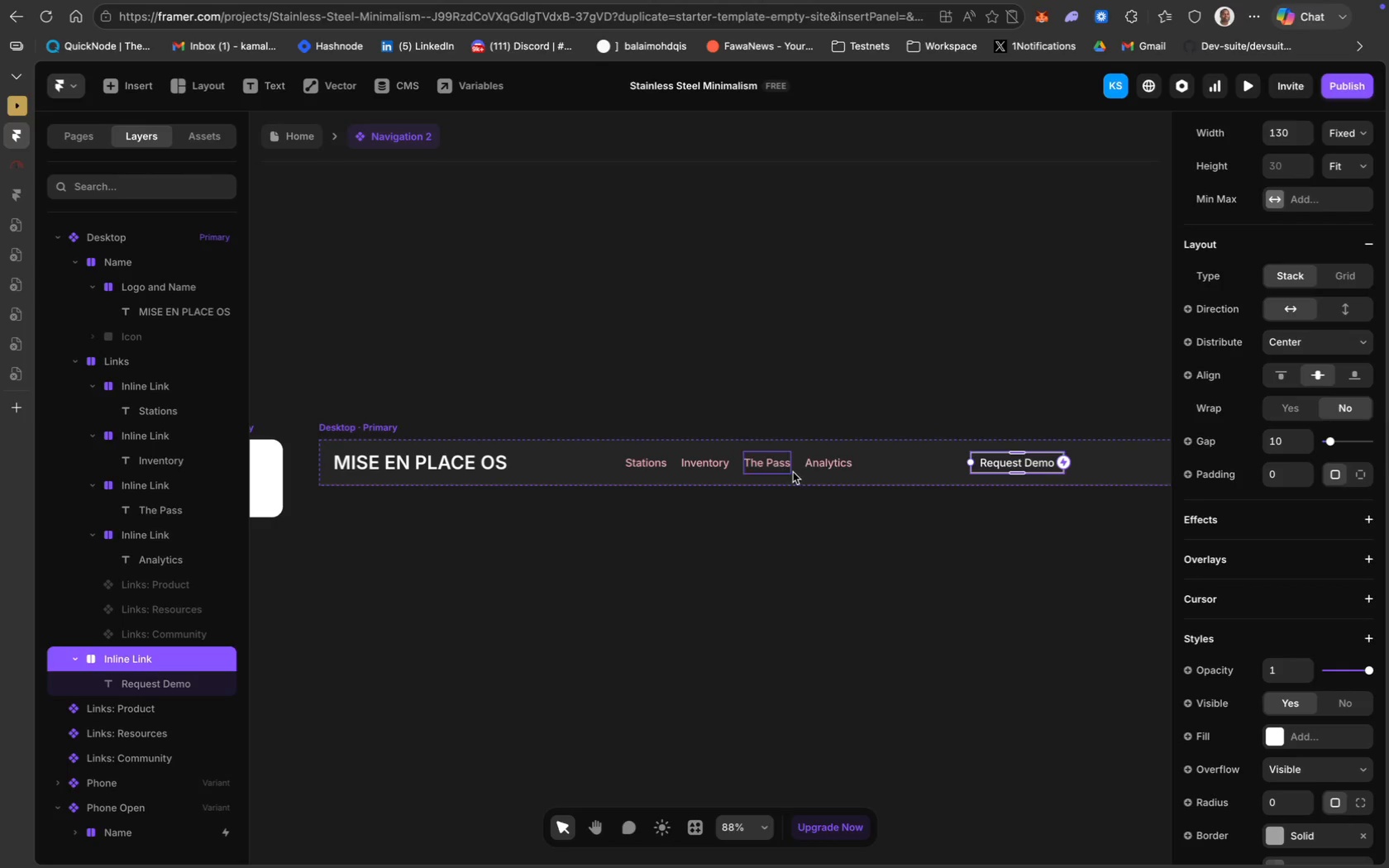 
left_click([881, 472])
 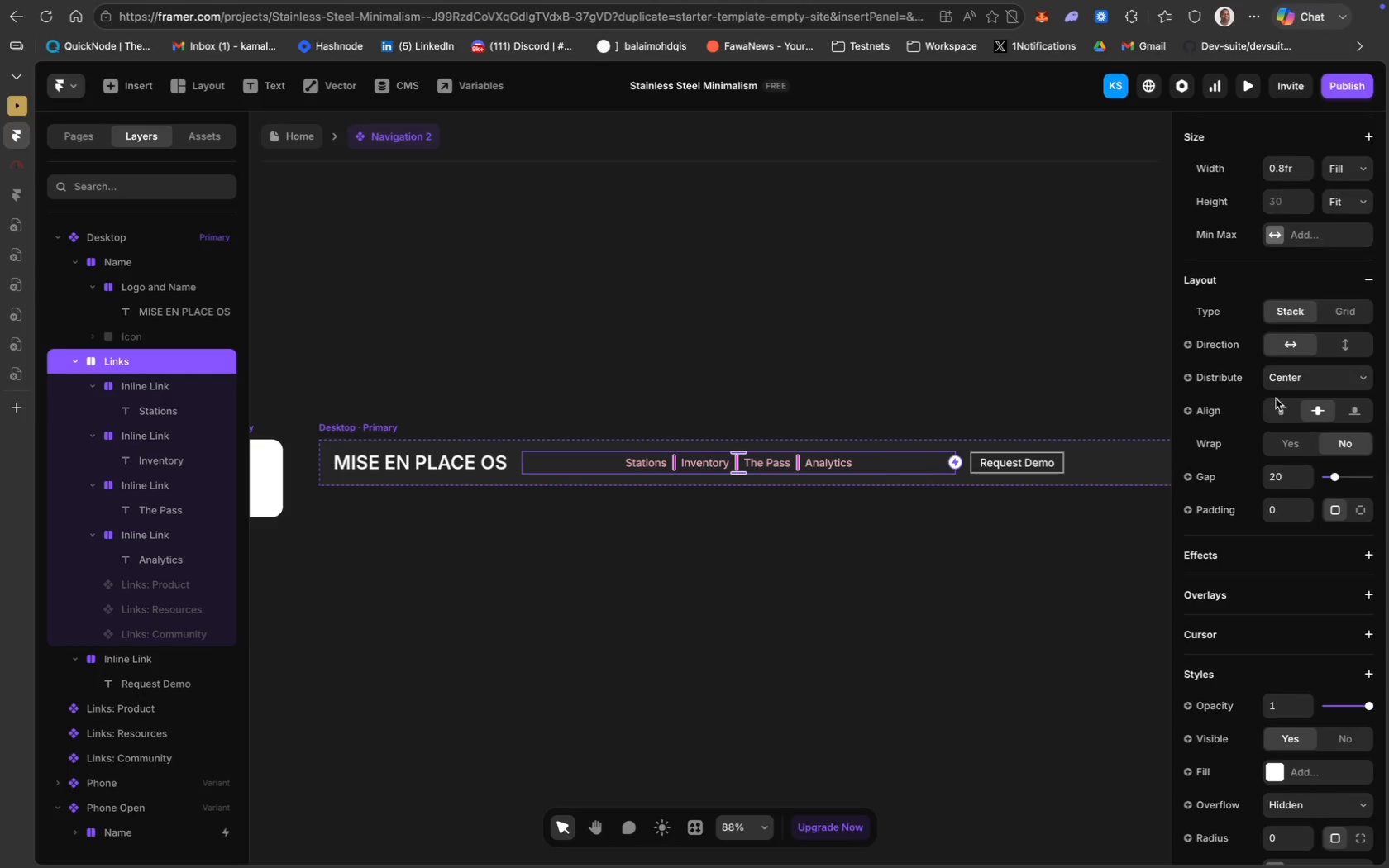 
scroll: coordinate [1280, 369], scroll_direction: up, amount: 19.0
 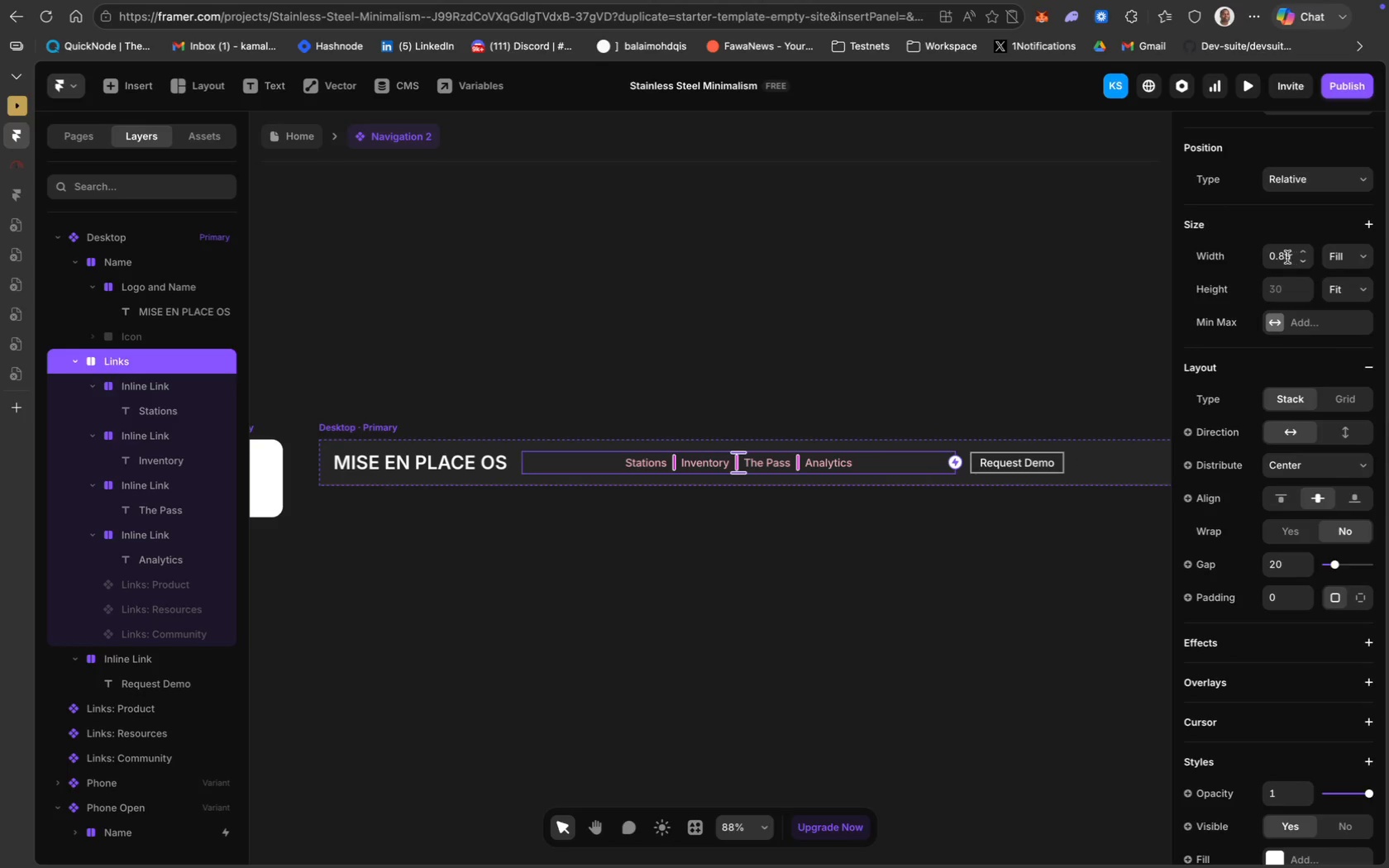 
left_click([1284, 254])
 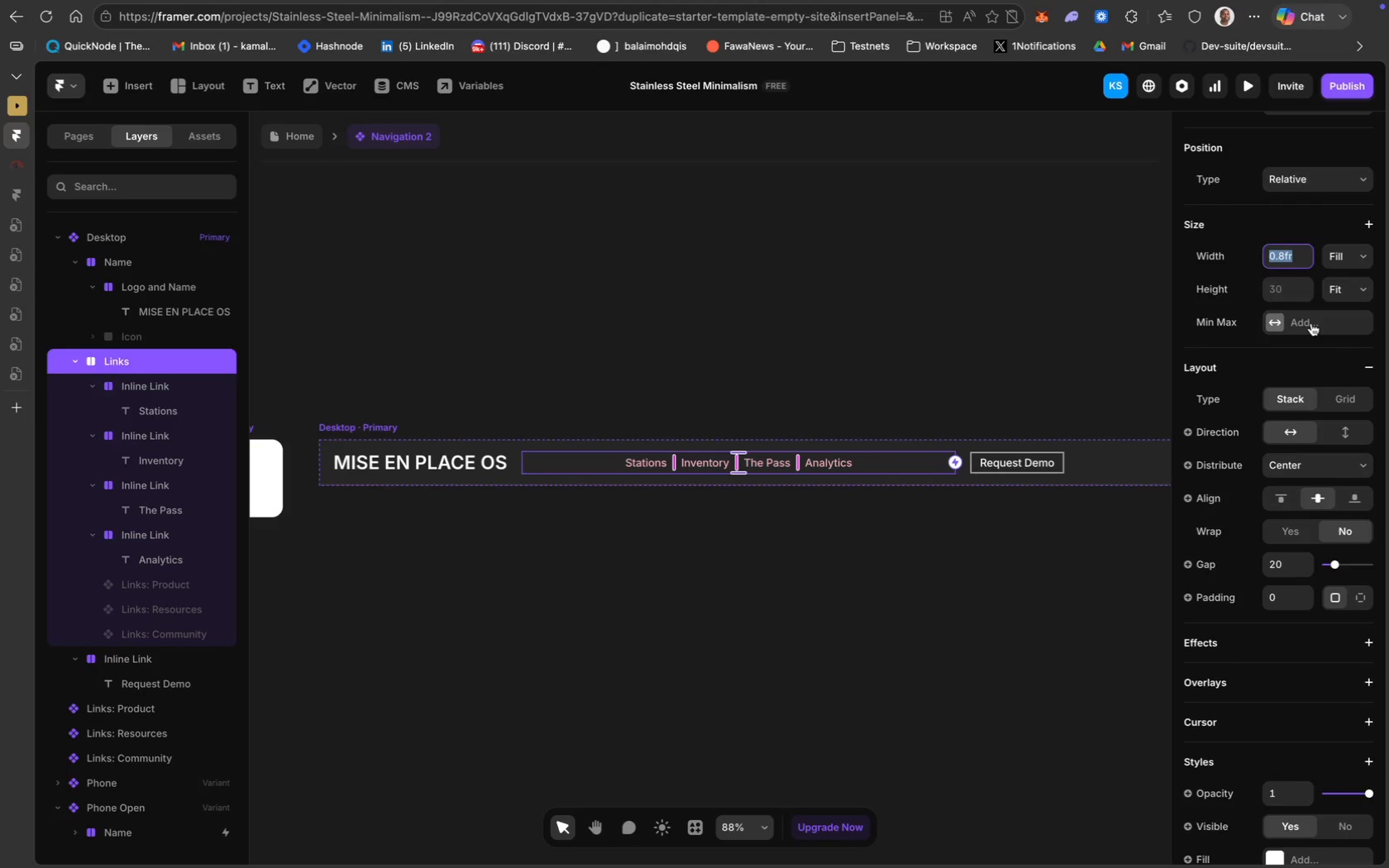 
type(0.9fr)
 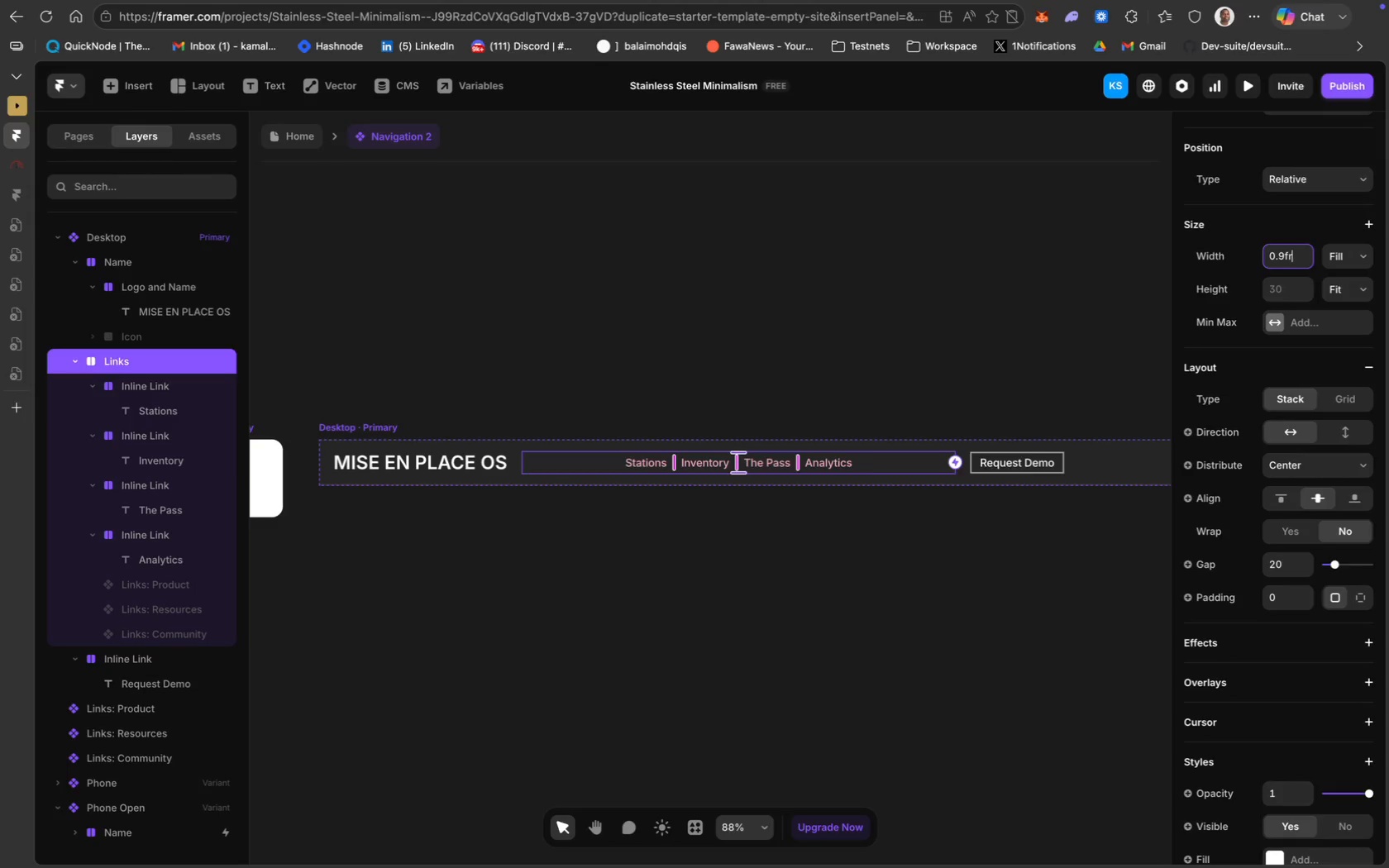 
key(Enter)
 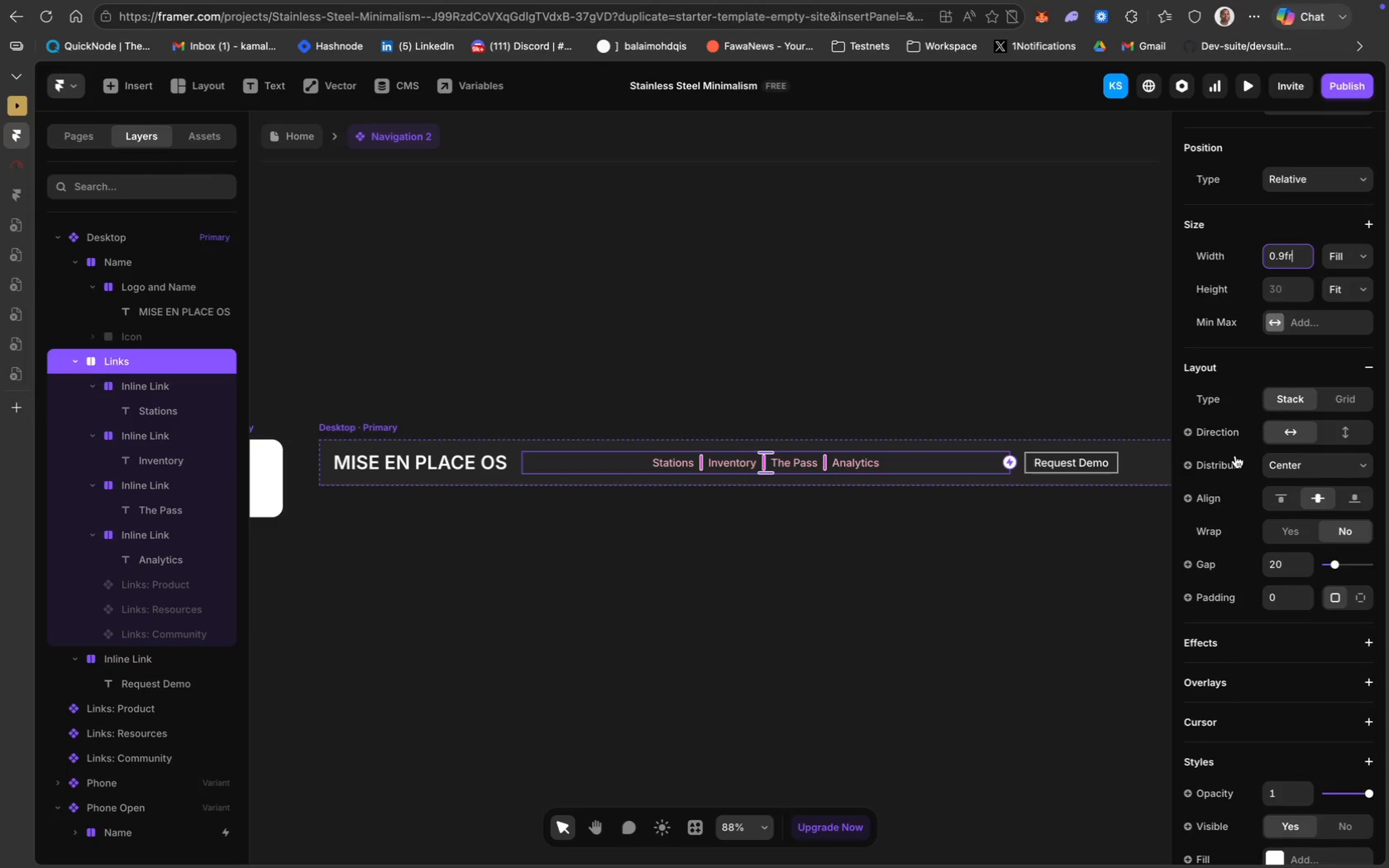 
scroll: coordinate [975, 516], scroll_direction: down, amount: 37.0
 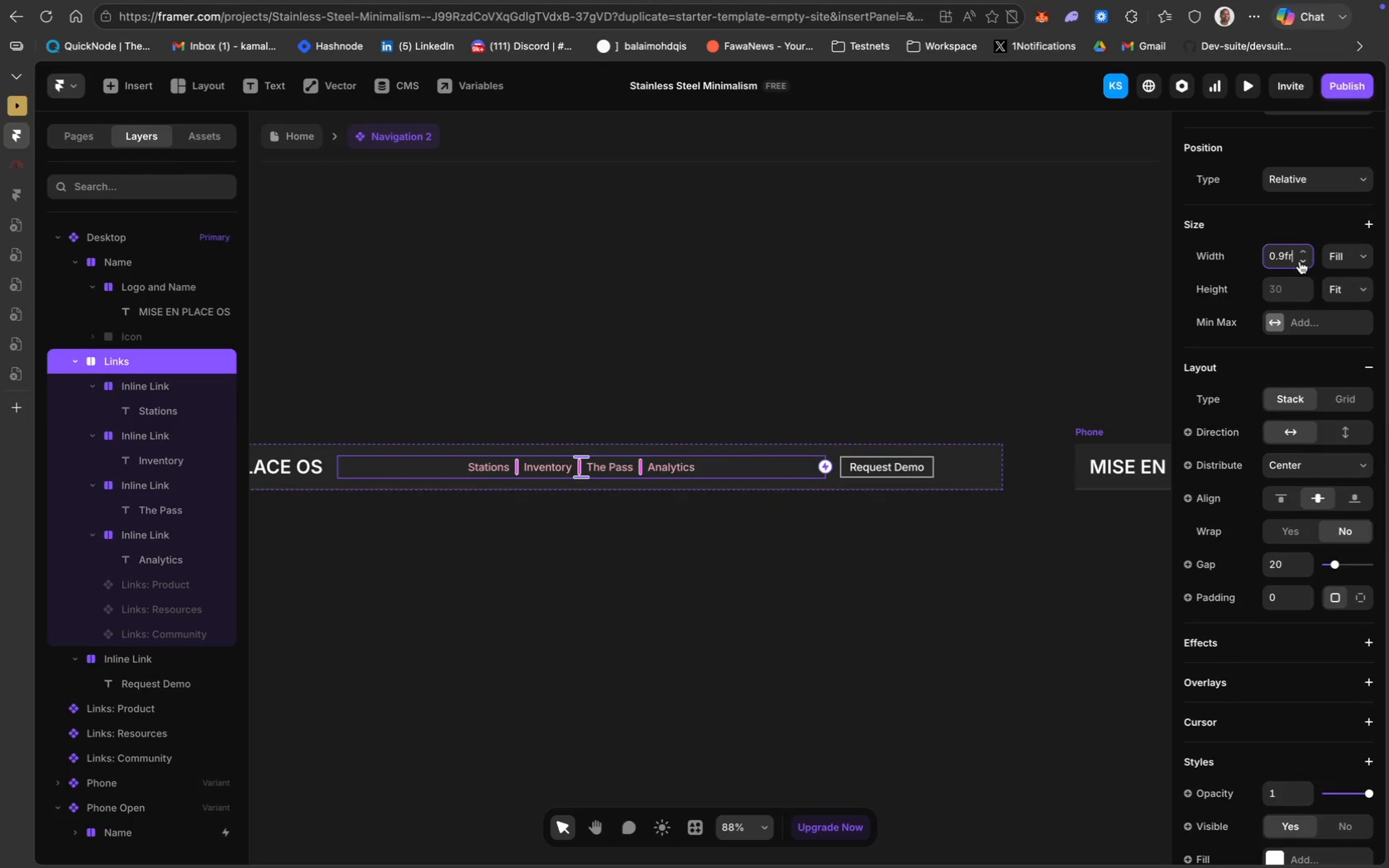 
key(Backspace)
key(Backspace)
key(Backspace)
key(Backspace)
key(Backspace)
type(1fr)
 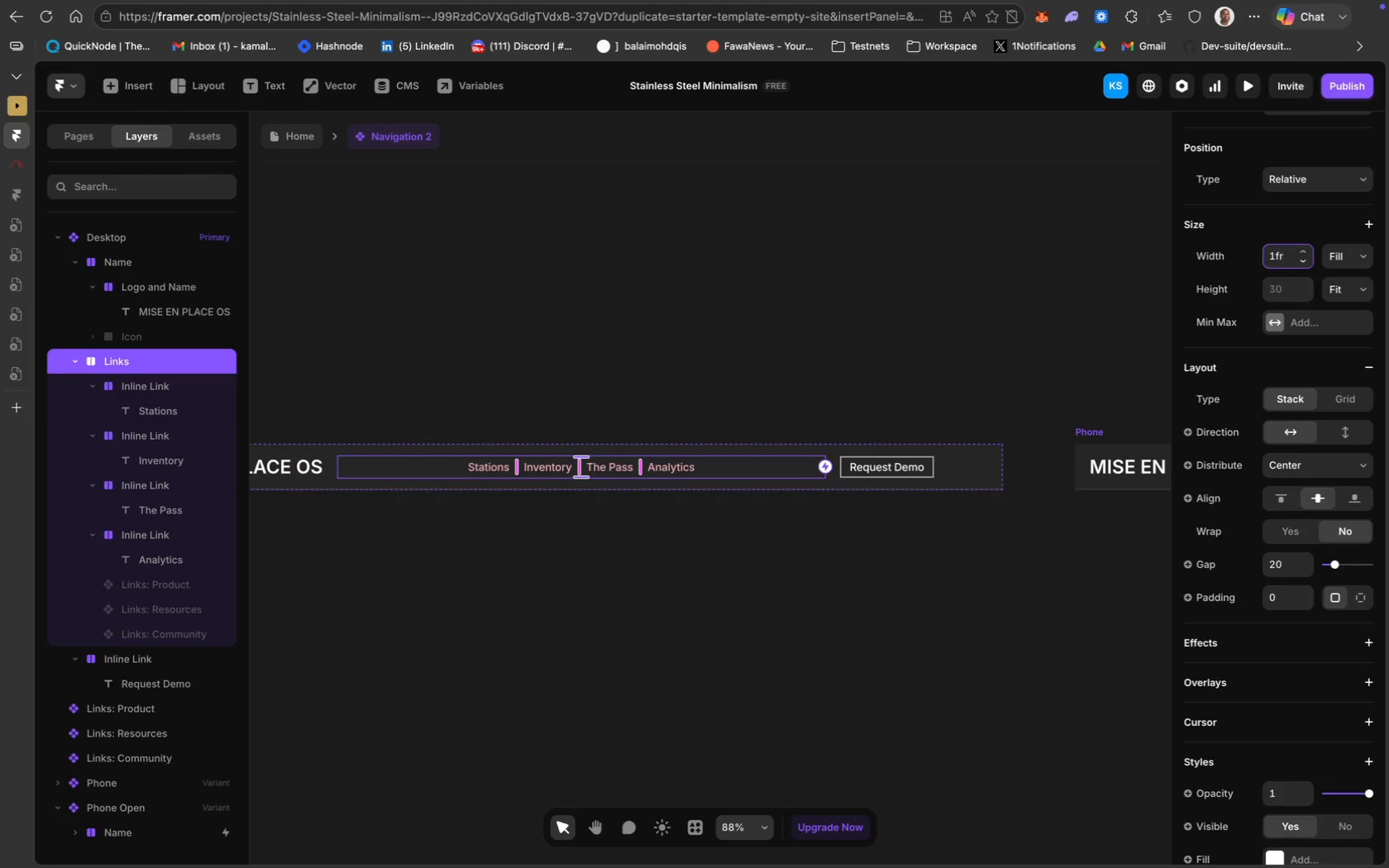 
key(Enter)
 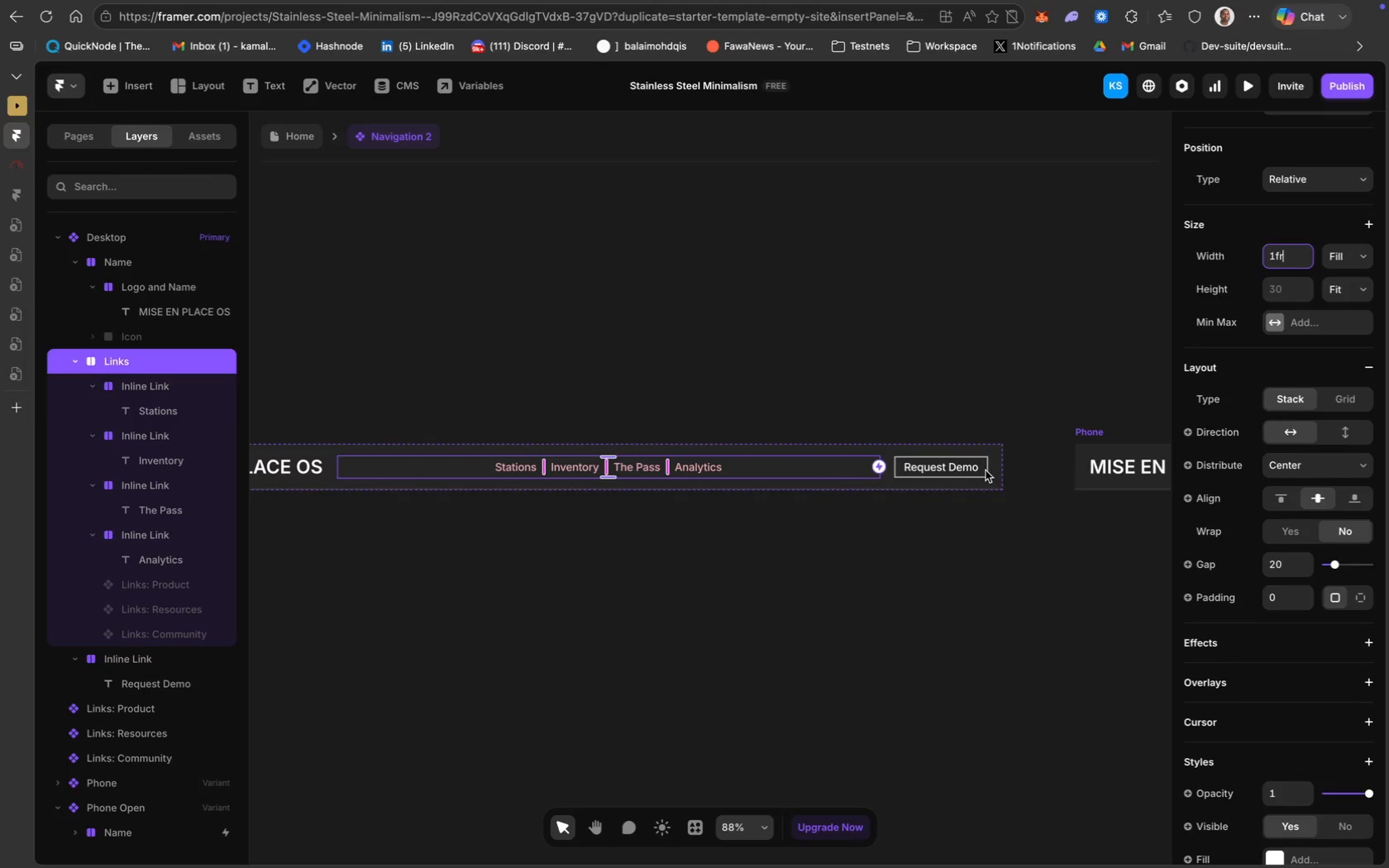 
left_click([938, 572])
 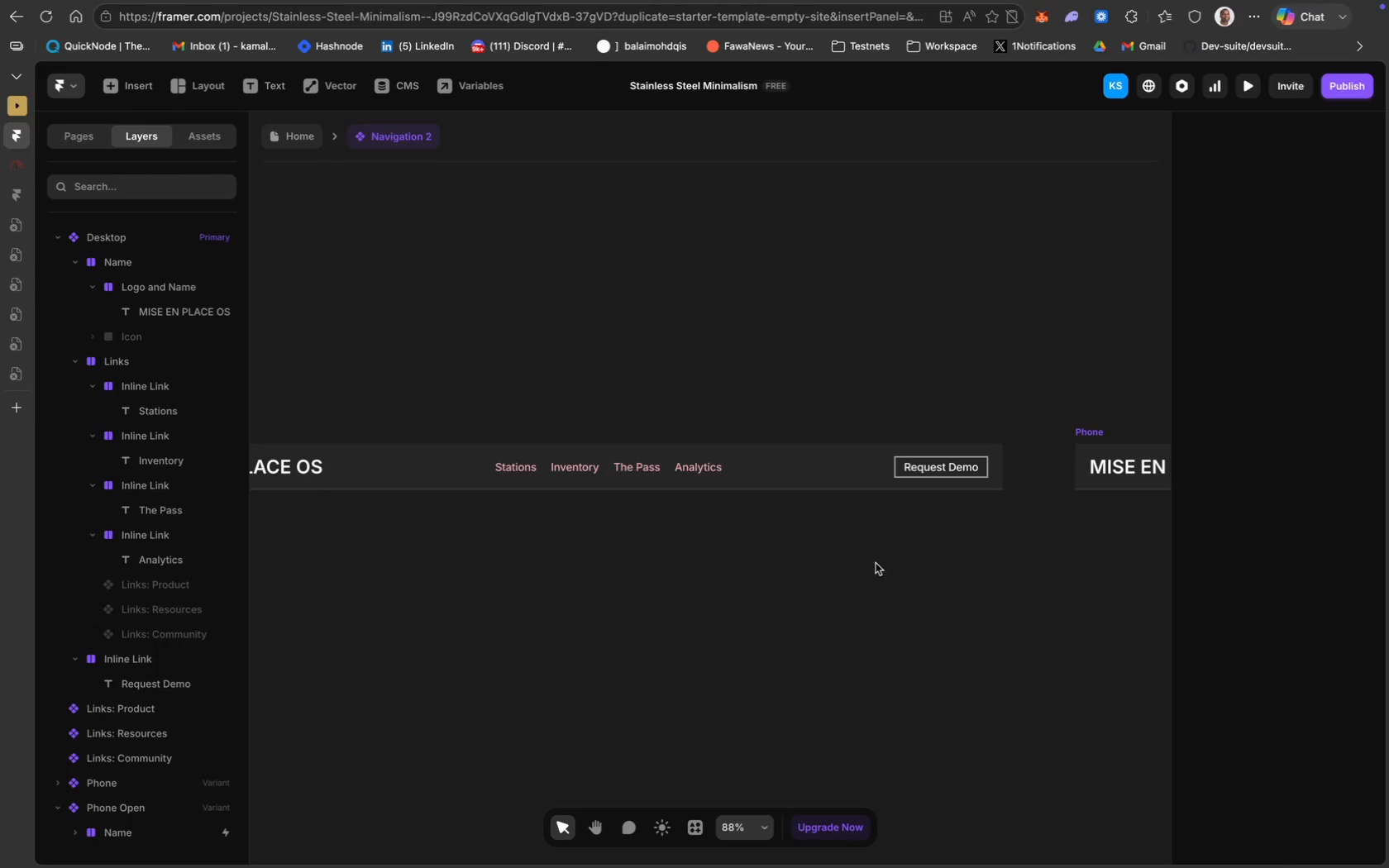 
scroll: coordinate [805, 545], scroll_direction: up, amount: 25.0
 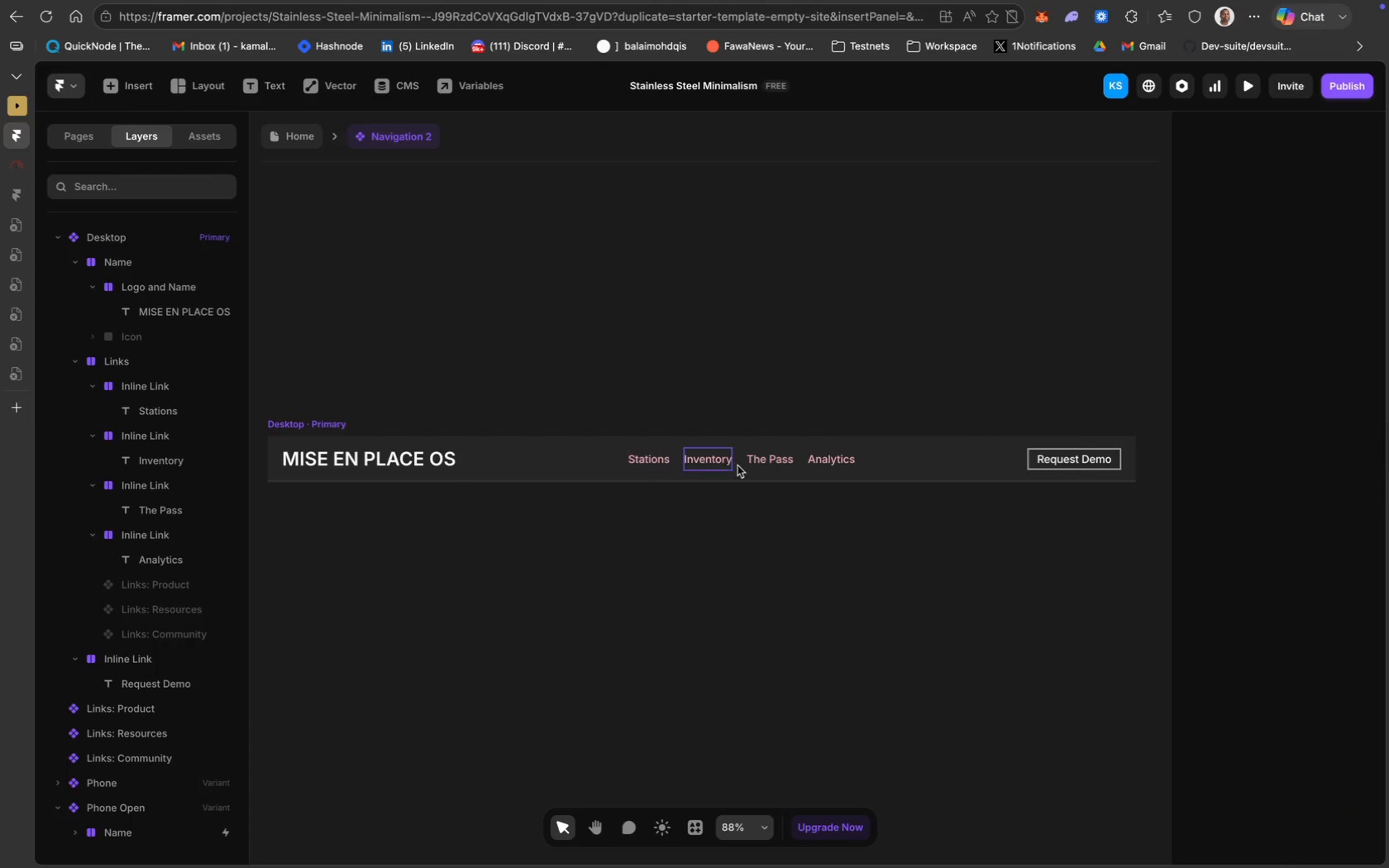 
left_click([875, 465])
 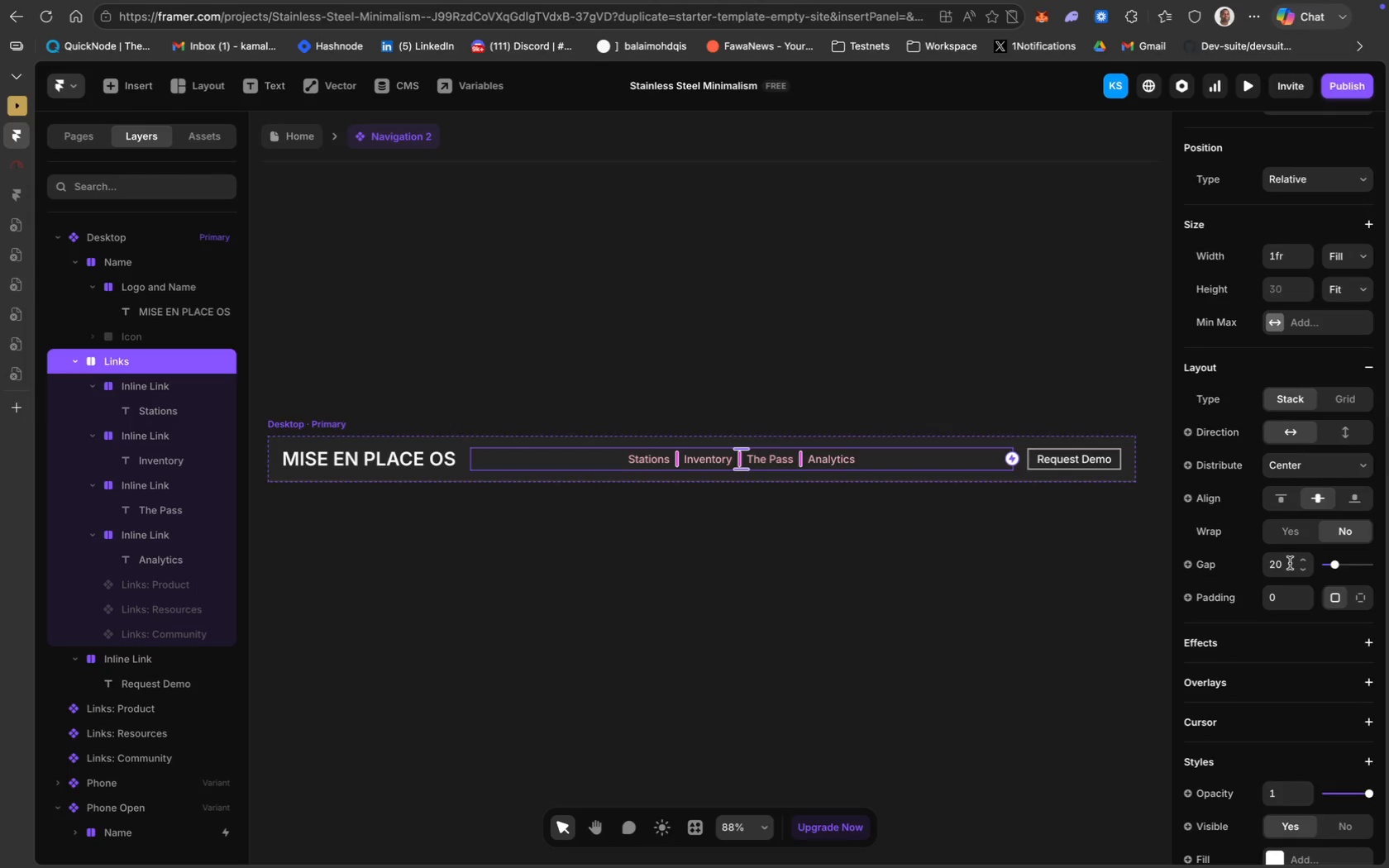 
wait(5.03)
 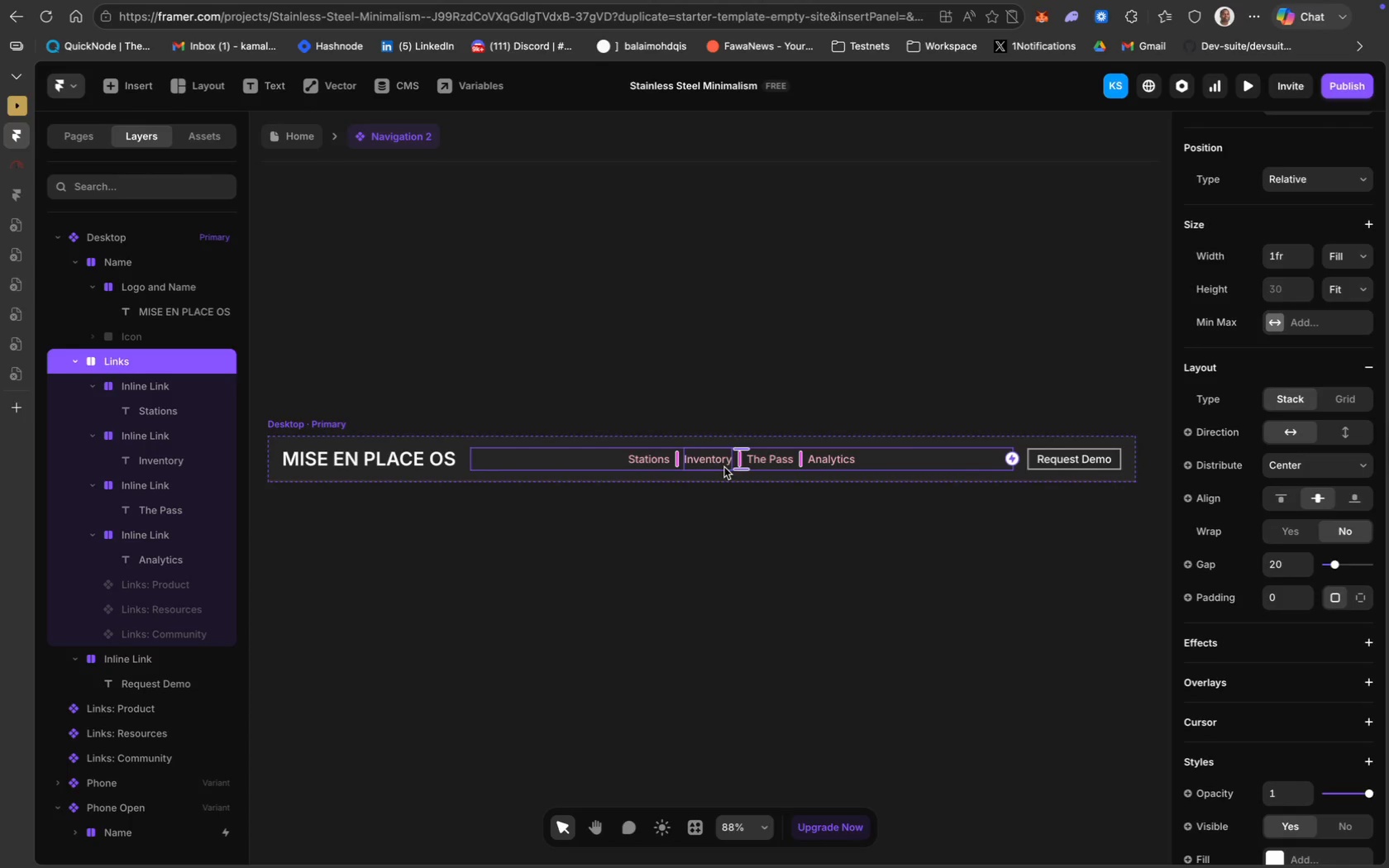 
left_click([1288, 562])
 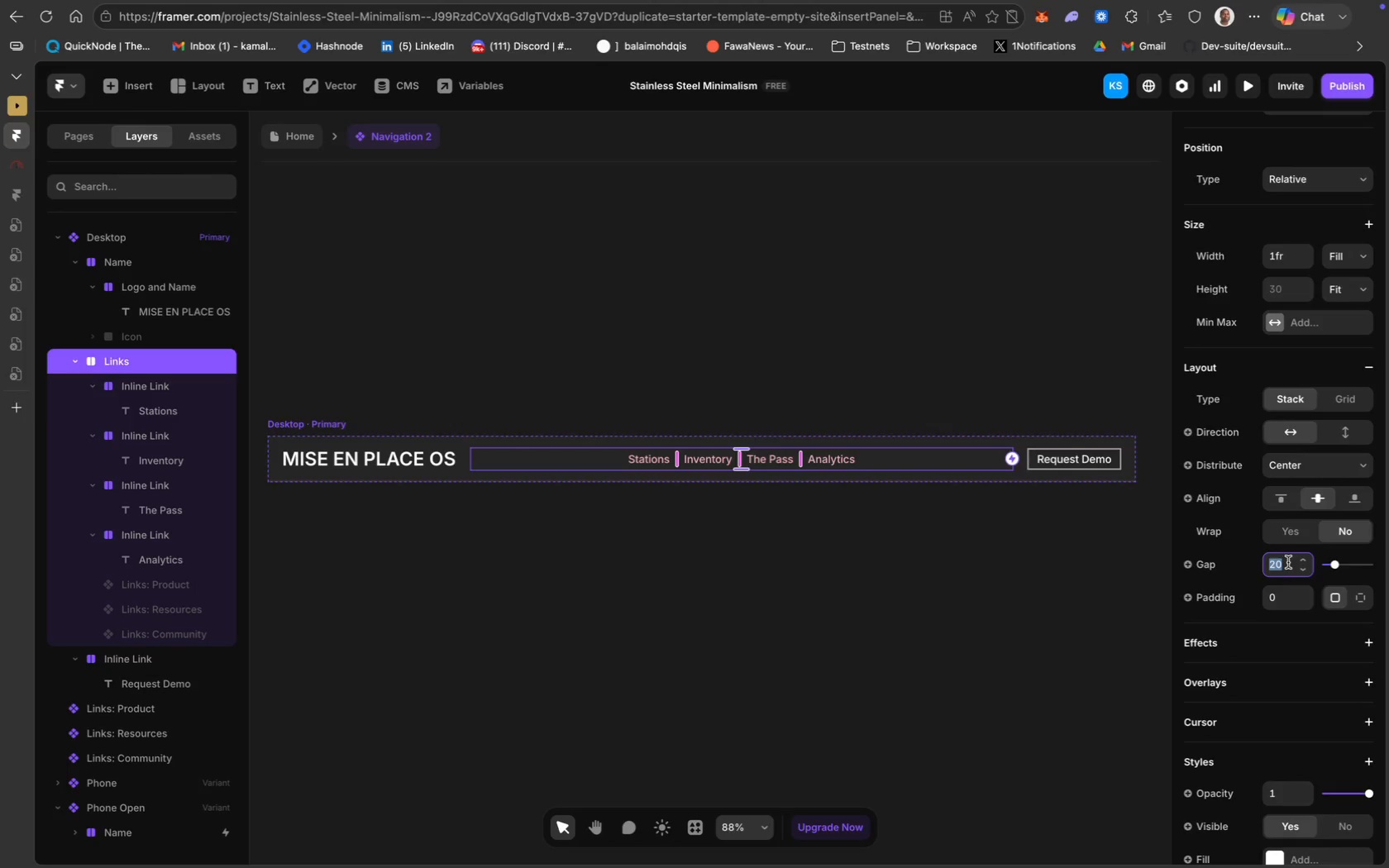 
type(25)
 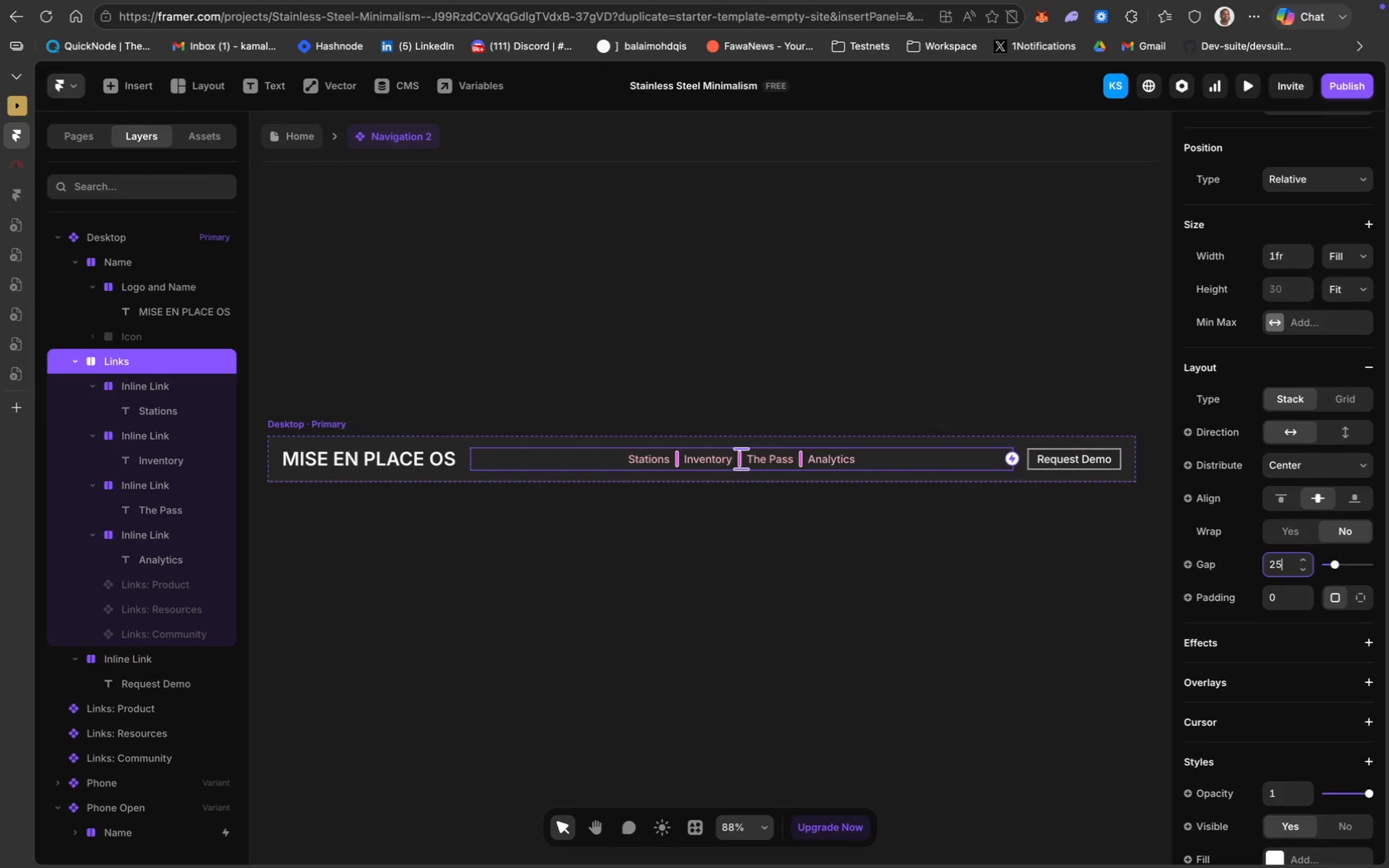 
key(Enter)
 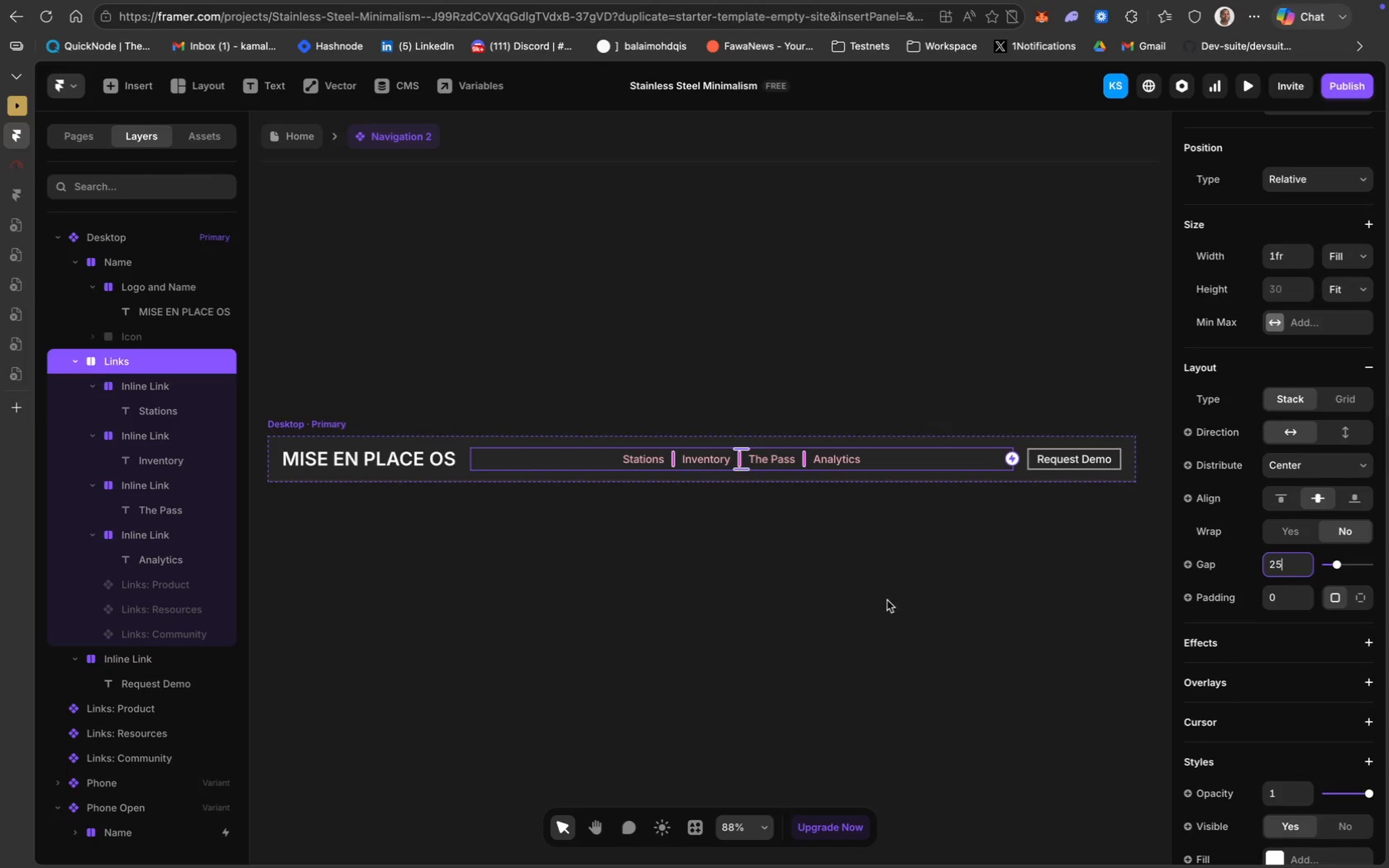 
left_click([887, 600])
 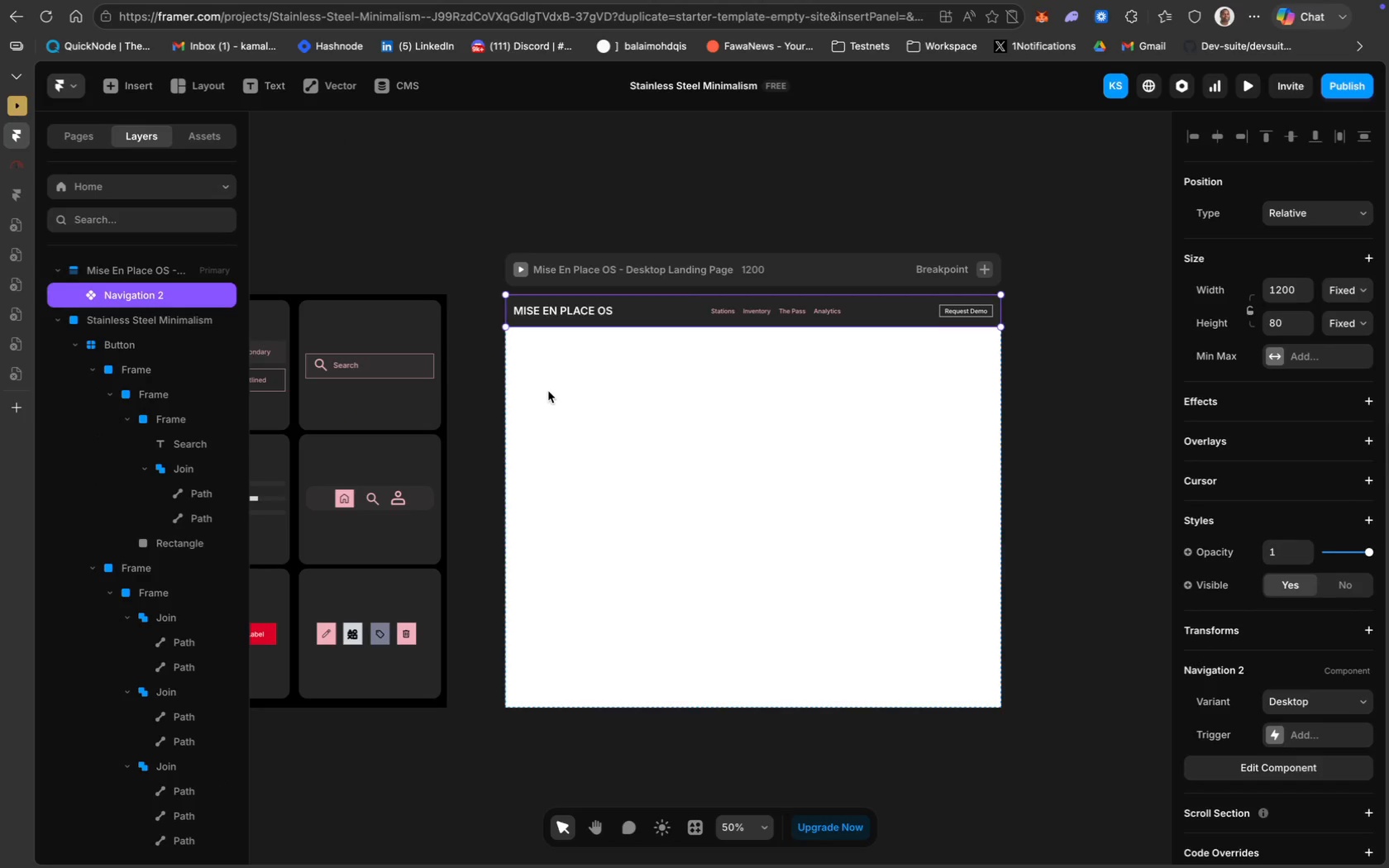 
left_click([875, 193])
 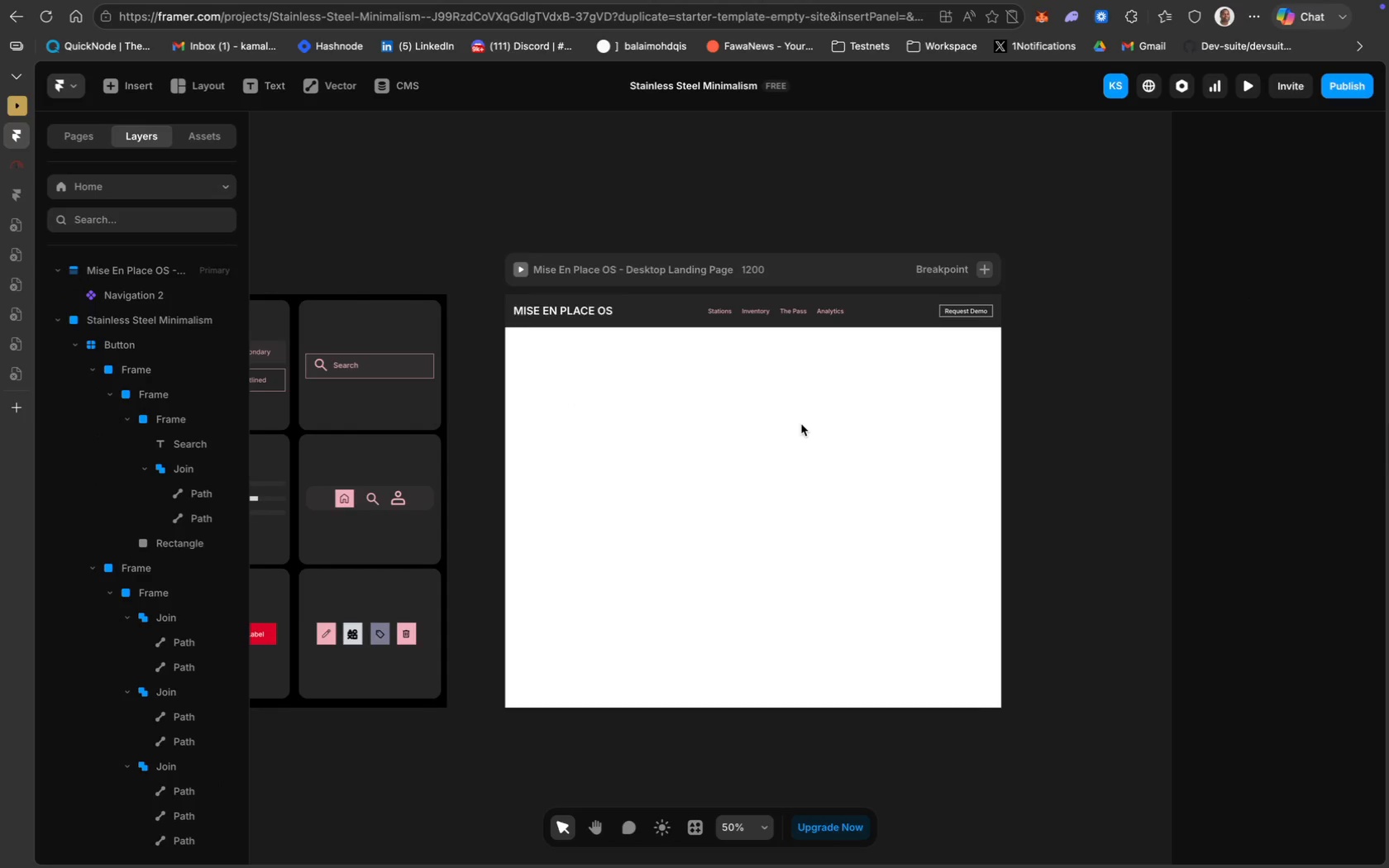 
scroll: coordinate [801, 424], scroll_direction: up, amount: 7.0
 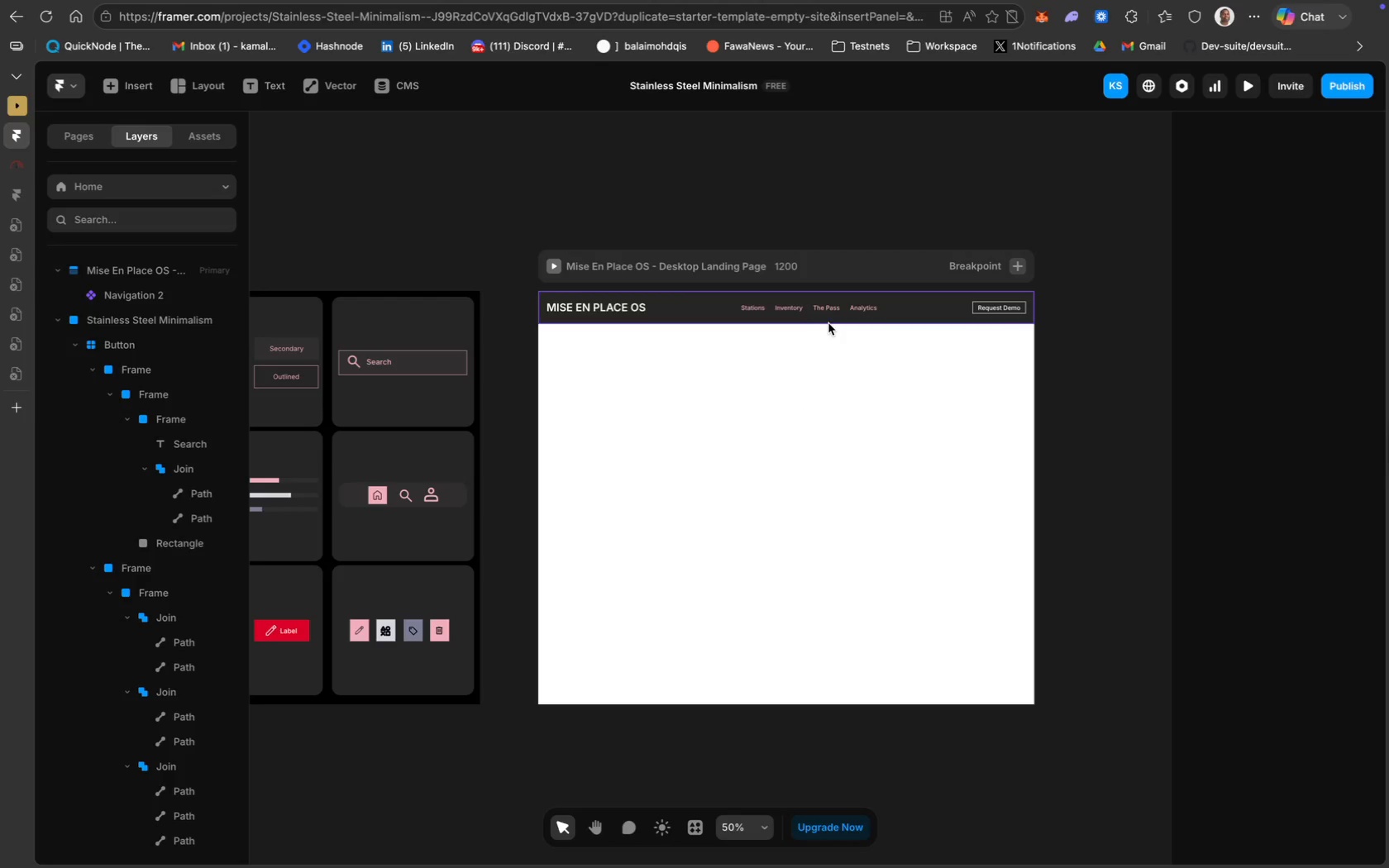 
wait(7.35)
 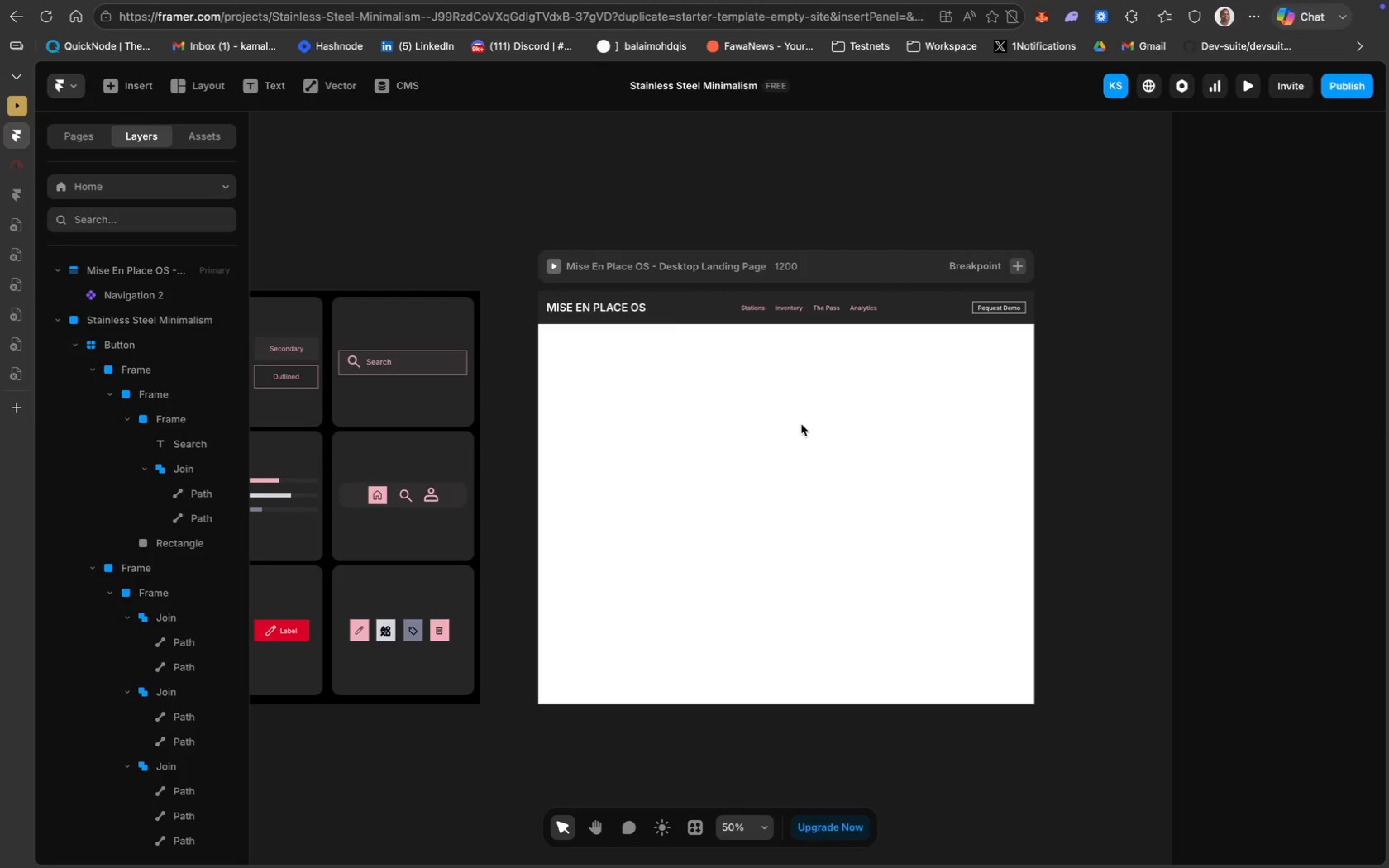 
key(Meta+Equal)
 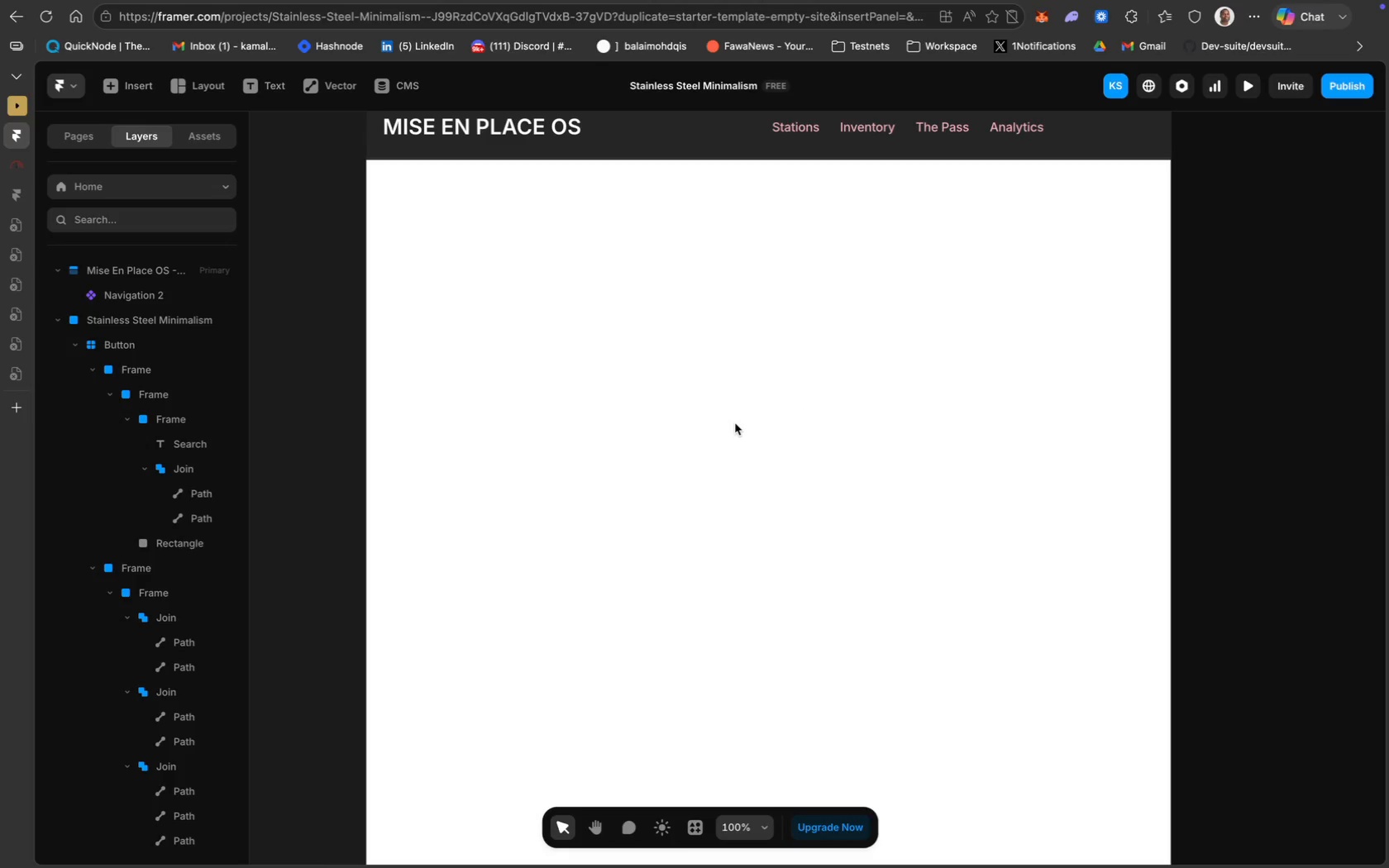 
scroll: coordinate [735, 423], scroll_direction: up, amount: 10.0
 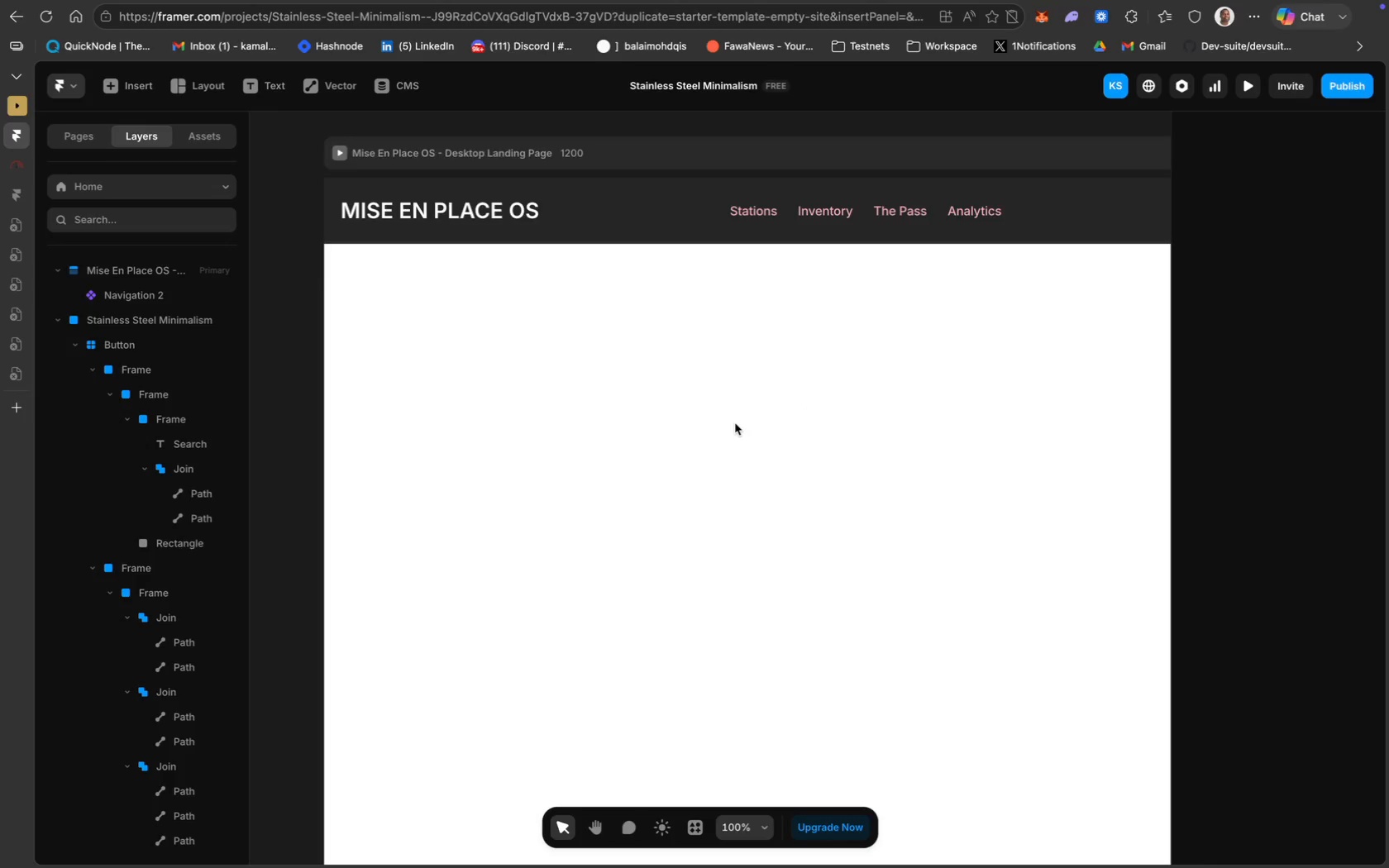 
scroll: coordinate [735, 423], scroll_direction: none, amount: 0.0
 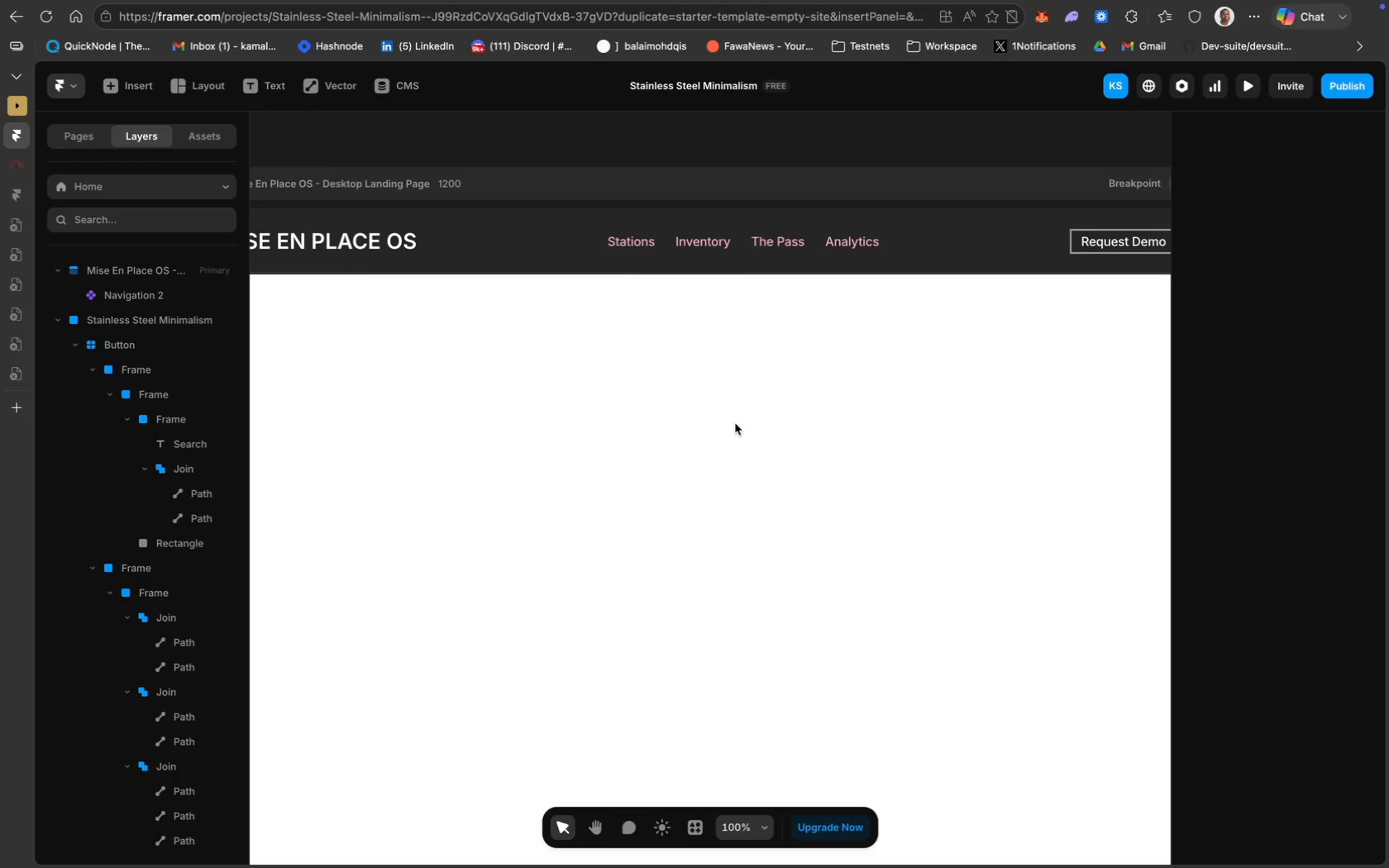 
key(Meta+MetaRight)
 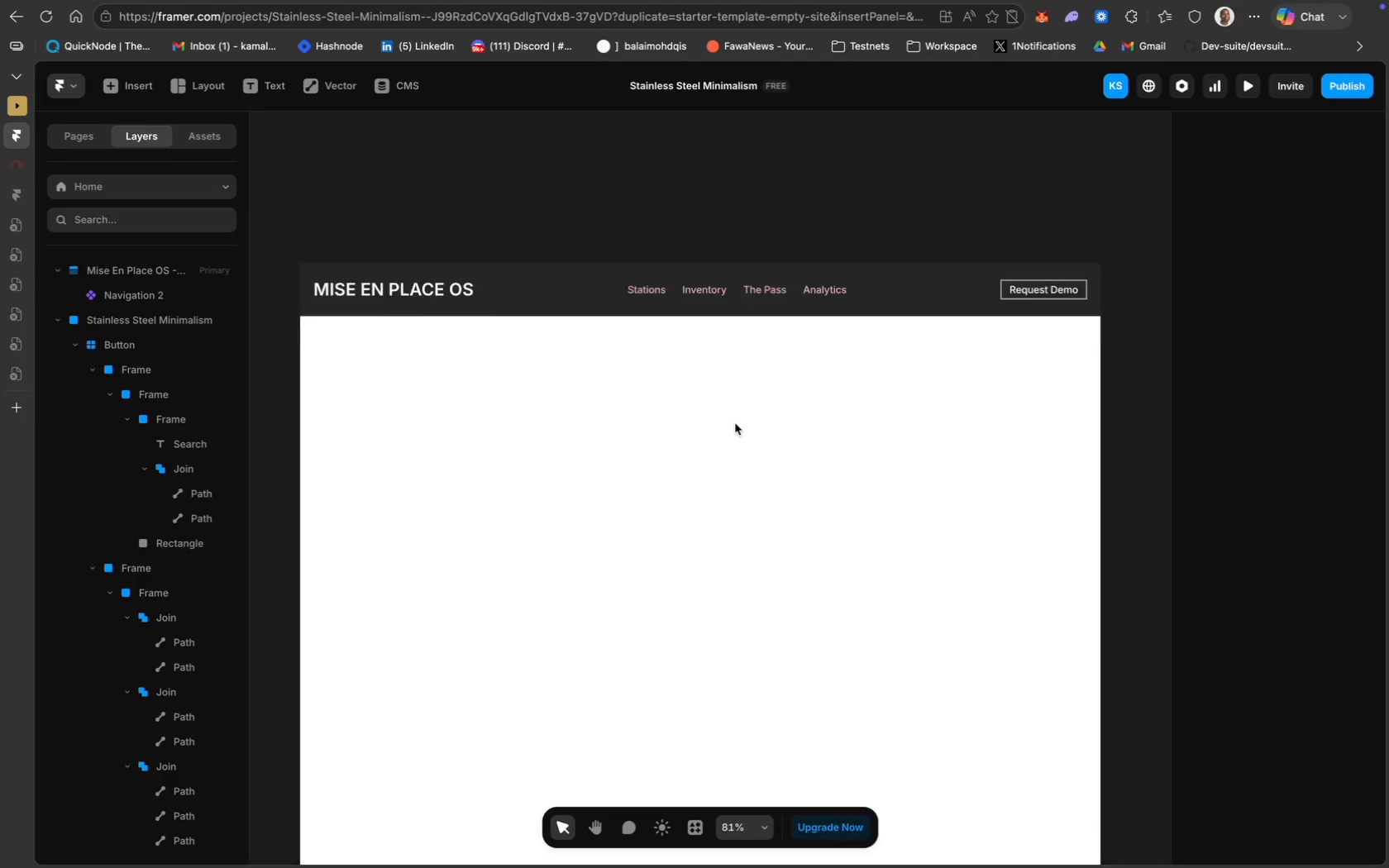 
key(Meta+Minus)
 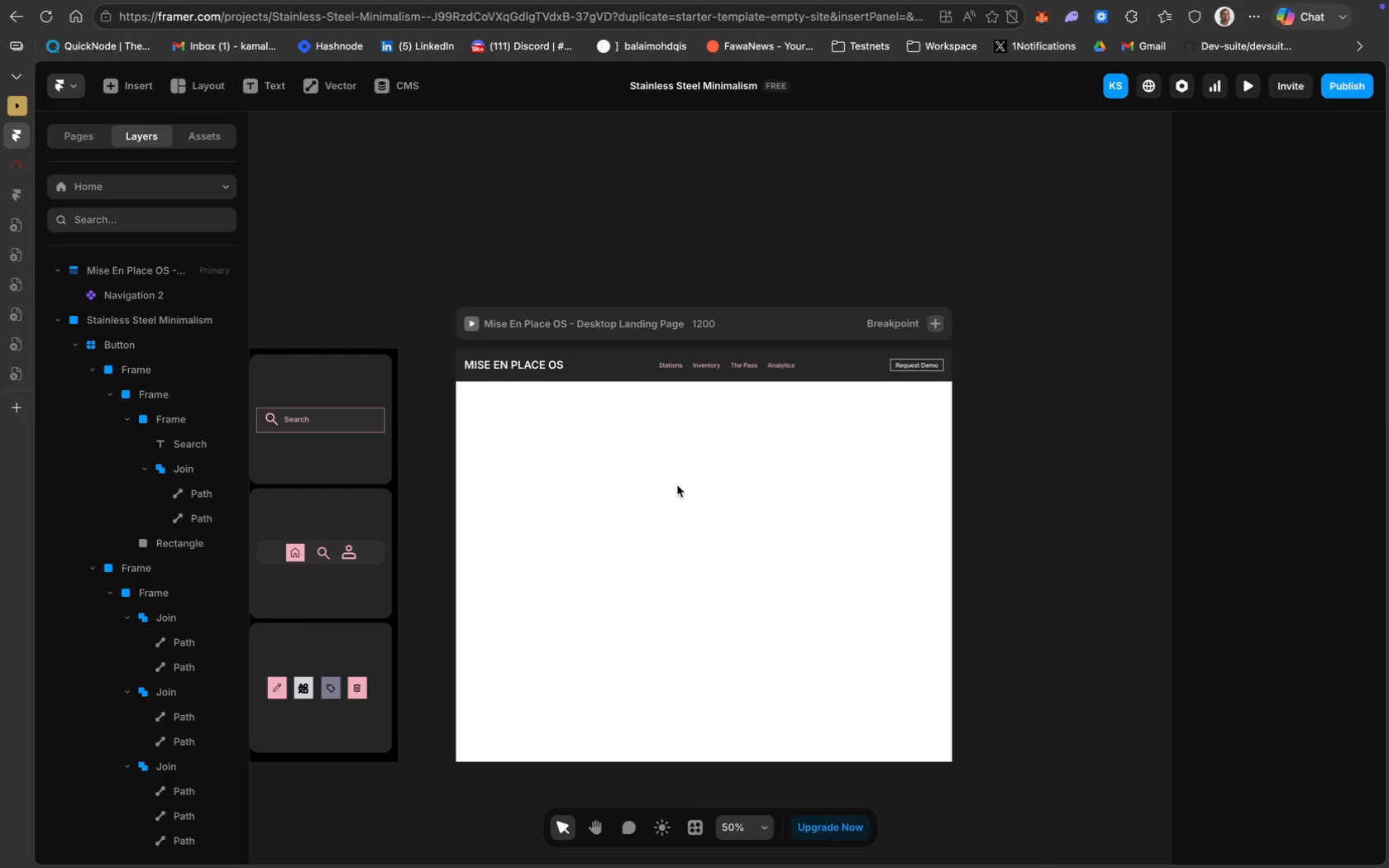 
key(Meta+Equal)
 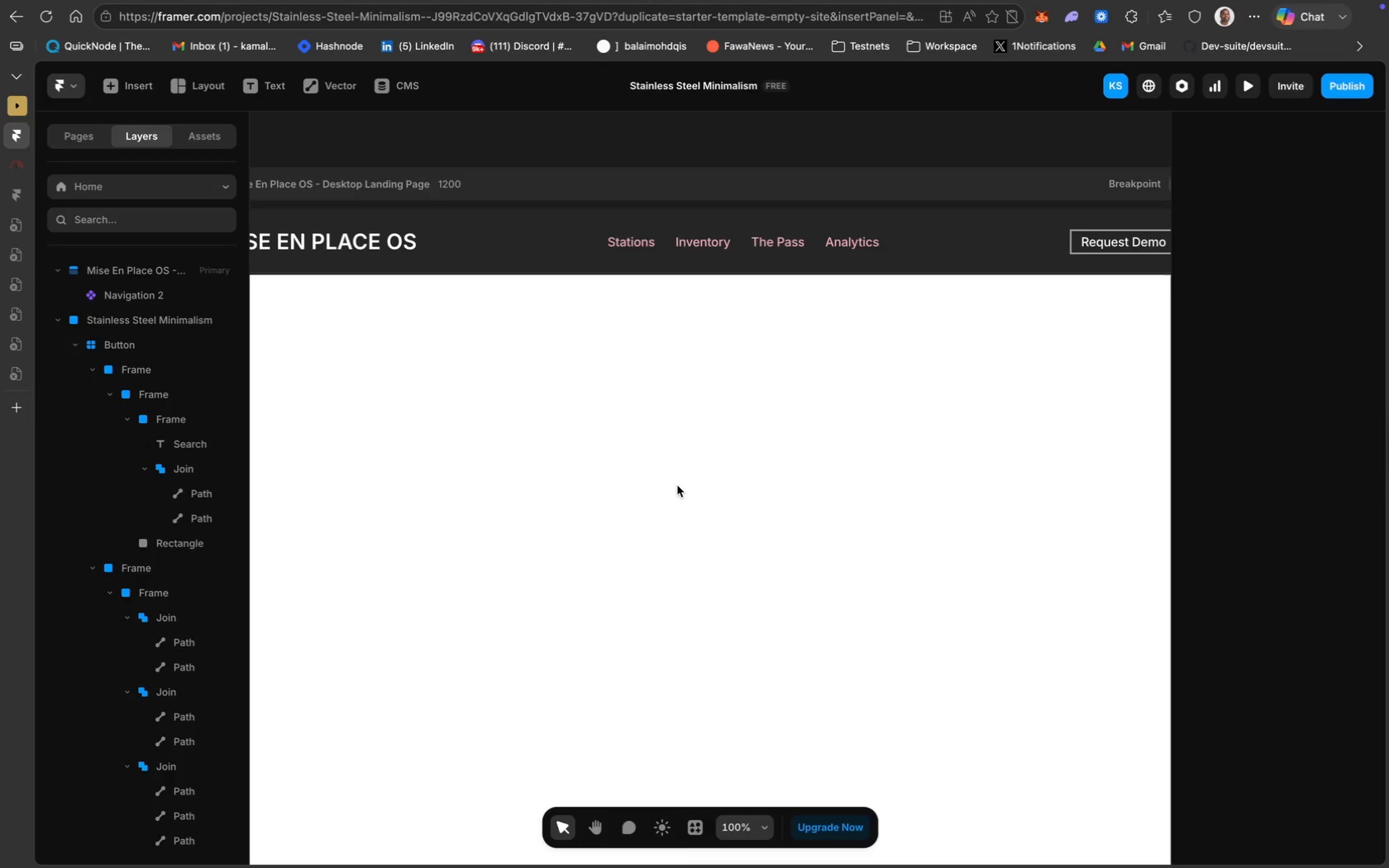 
scroll: coordinate [677, 485], scroll_direction: up, amount: 9.0
 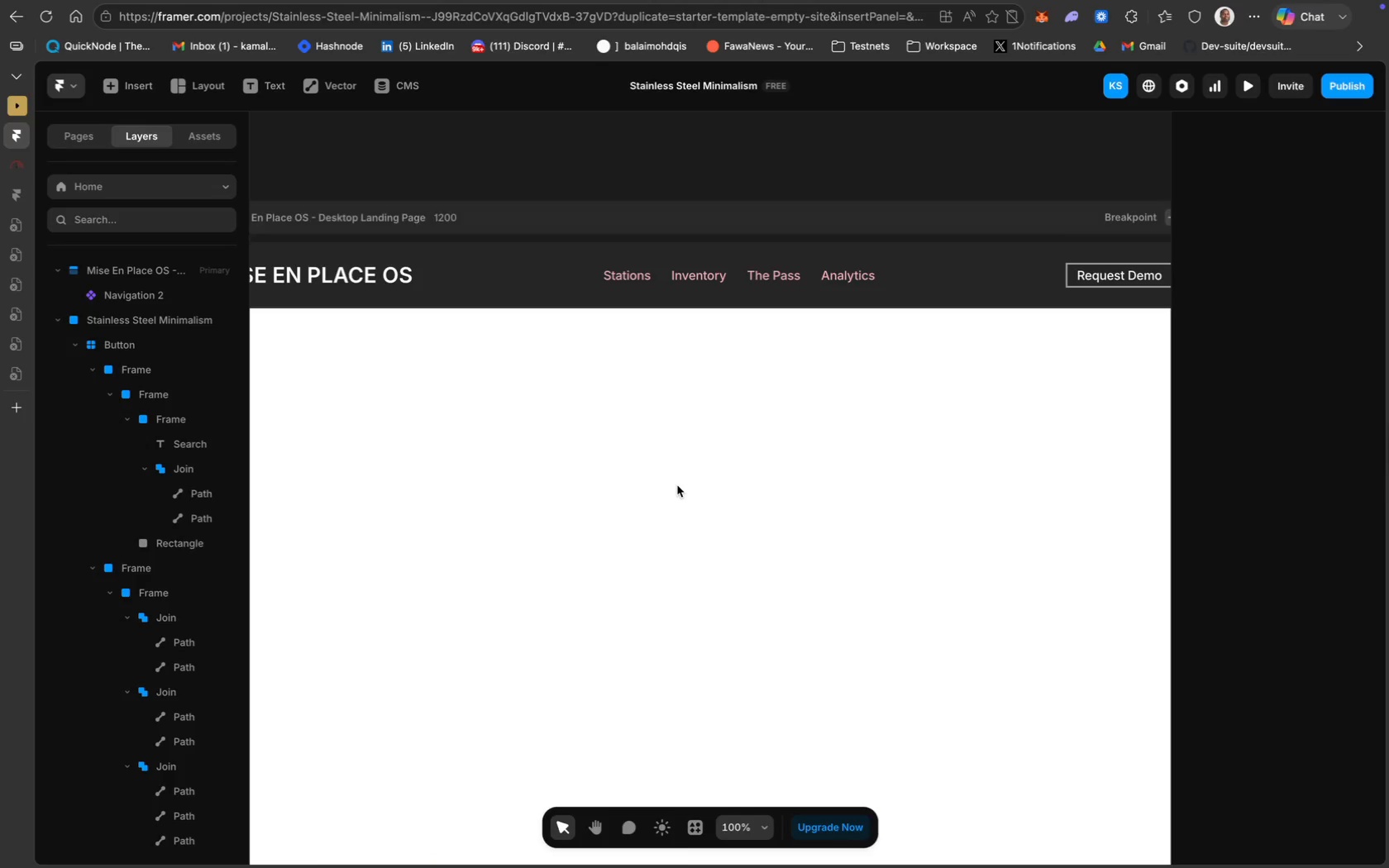 
key(Meta+Minus)
 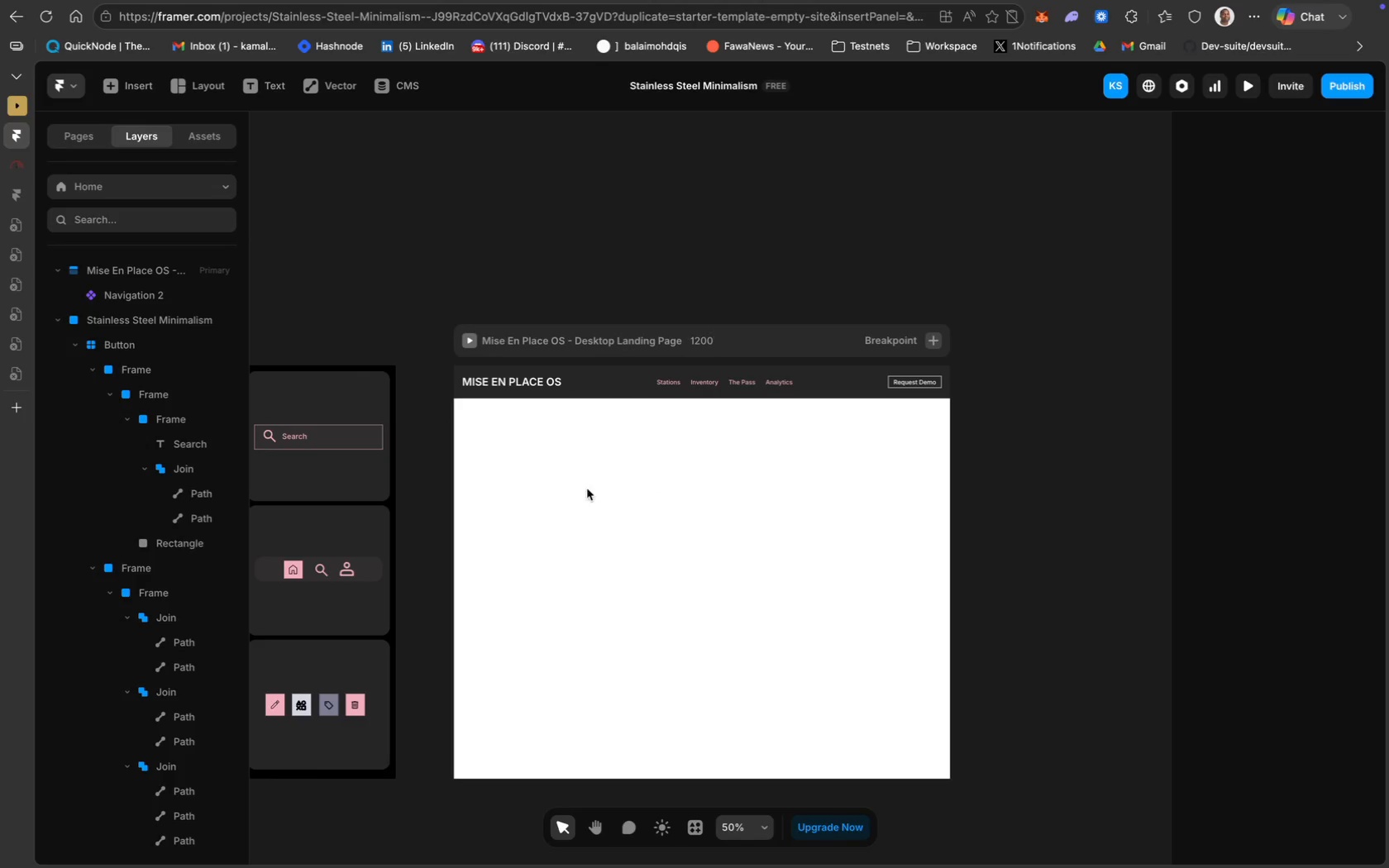 
scroll: coordinate [577, 491], scroll_direction: down, amount: 4.0
 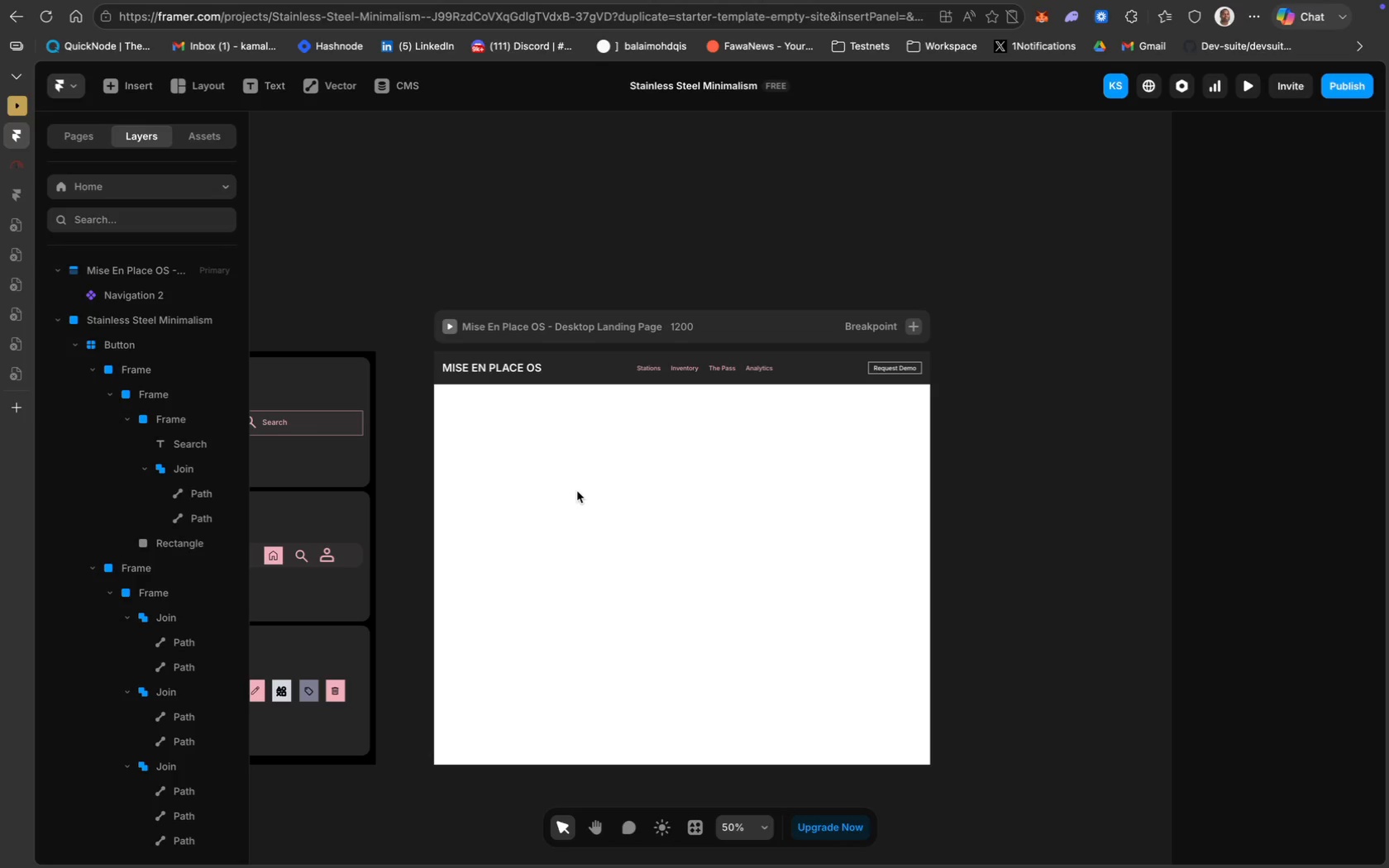 
wait(35.98)
 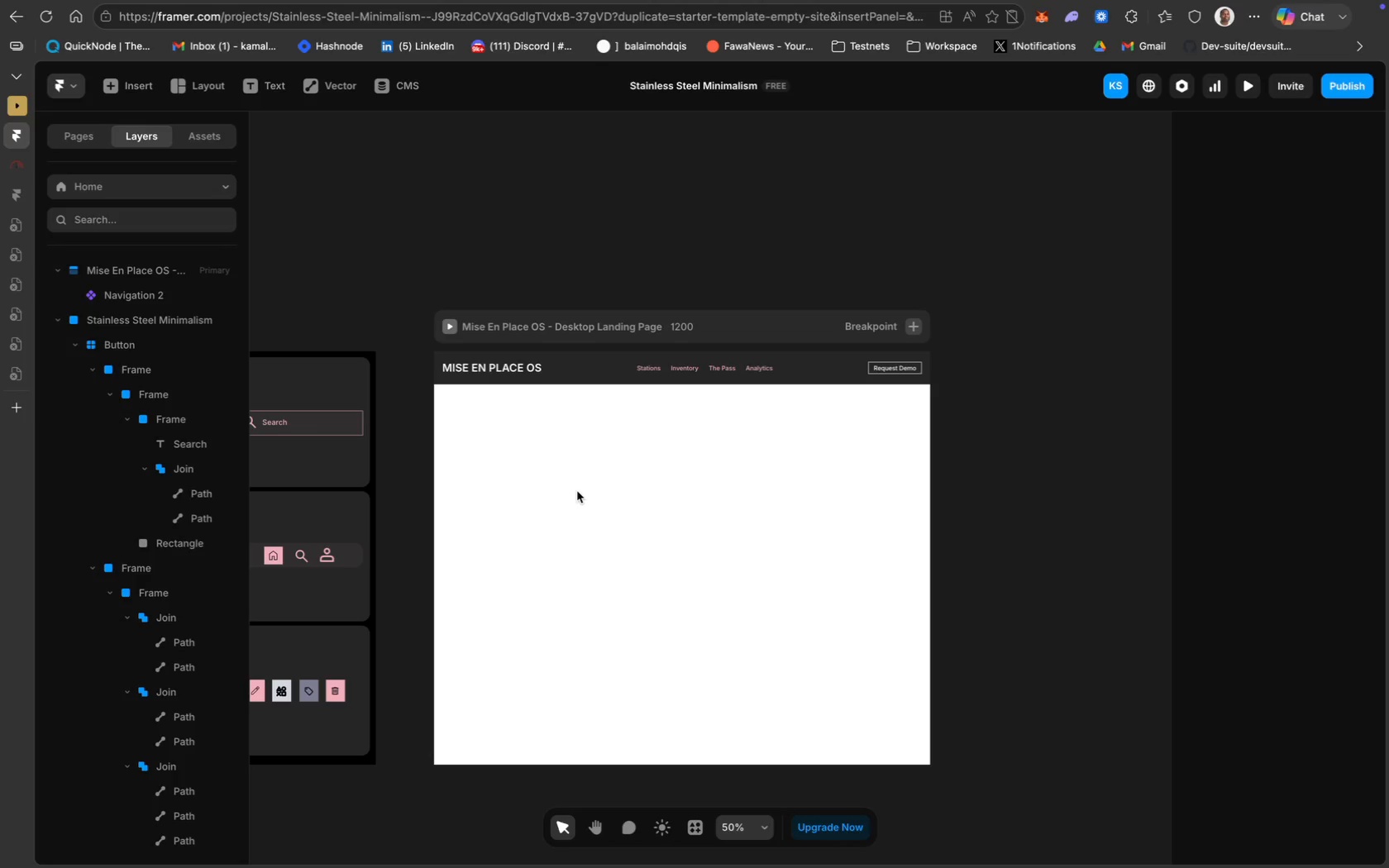 
scroll: coordinate [624, 539], scroll_direction: down, amount: 6.0
 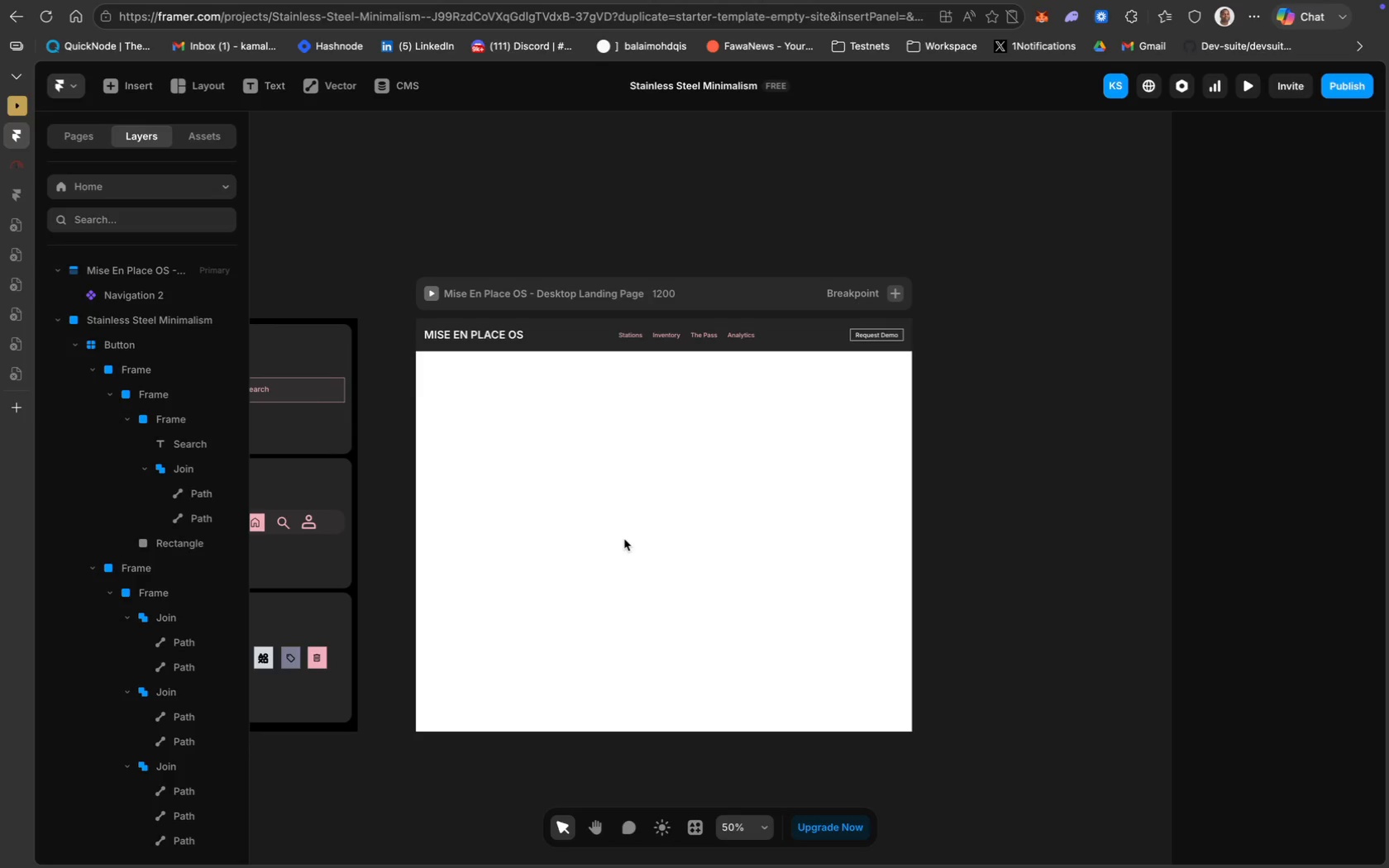 
wait(11.97)
 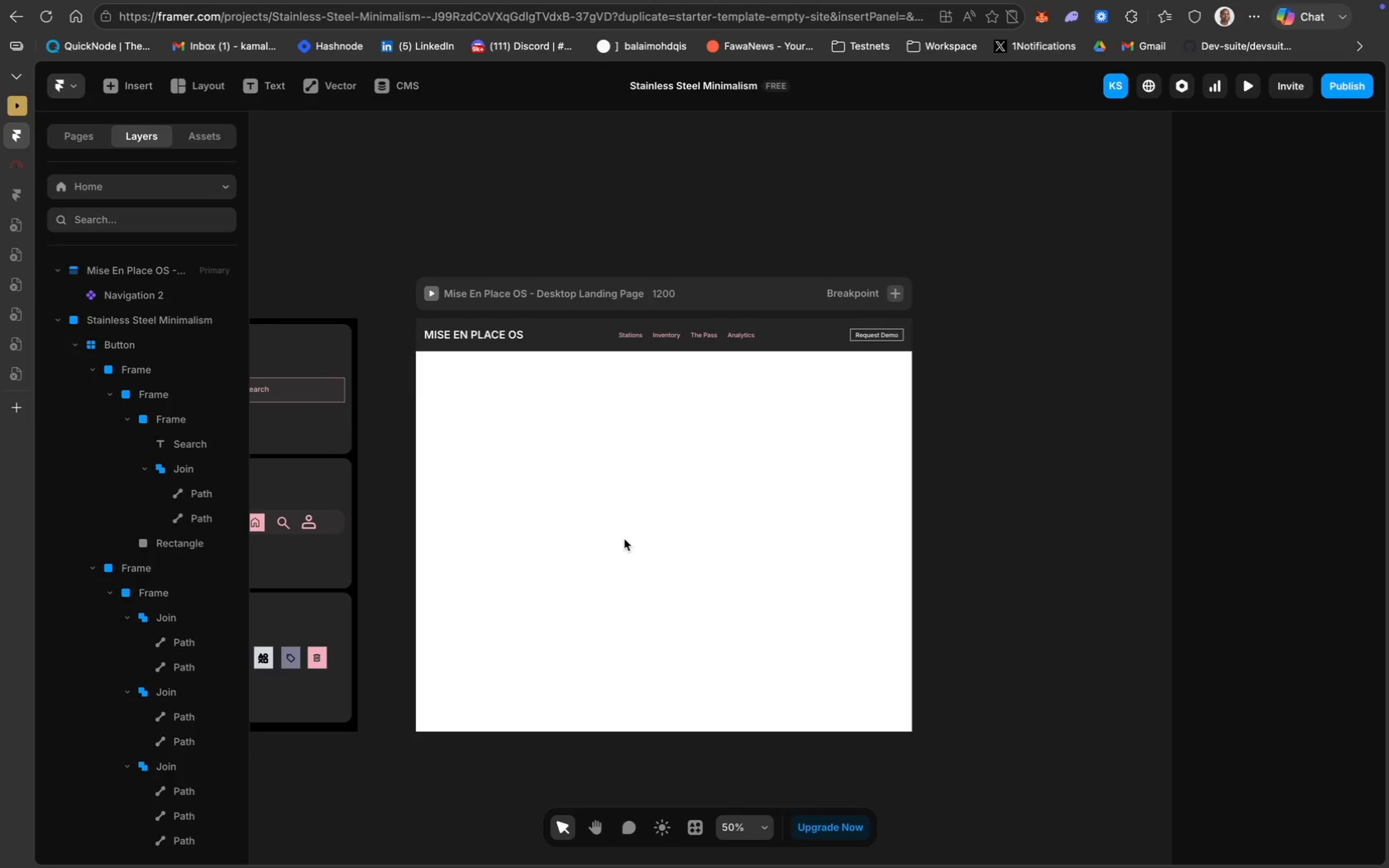 
scroll: coordinate [535, 484], scroll_direction: down, amount: 4.0
 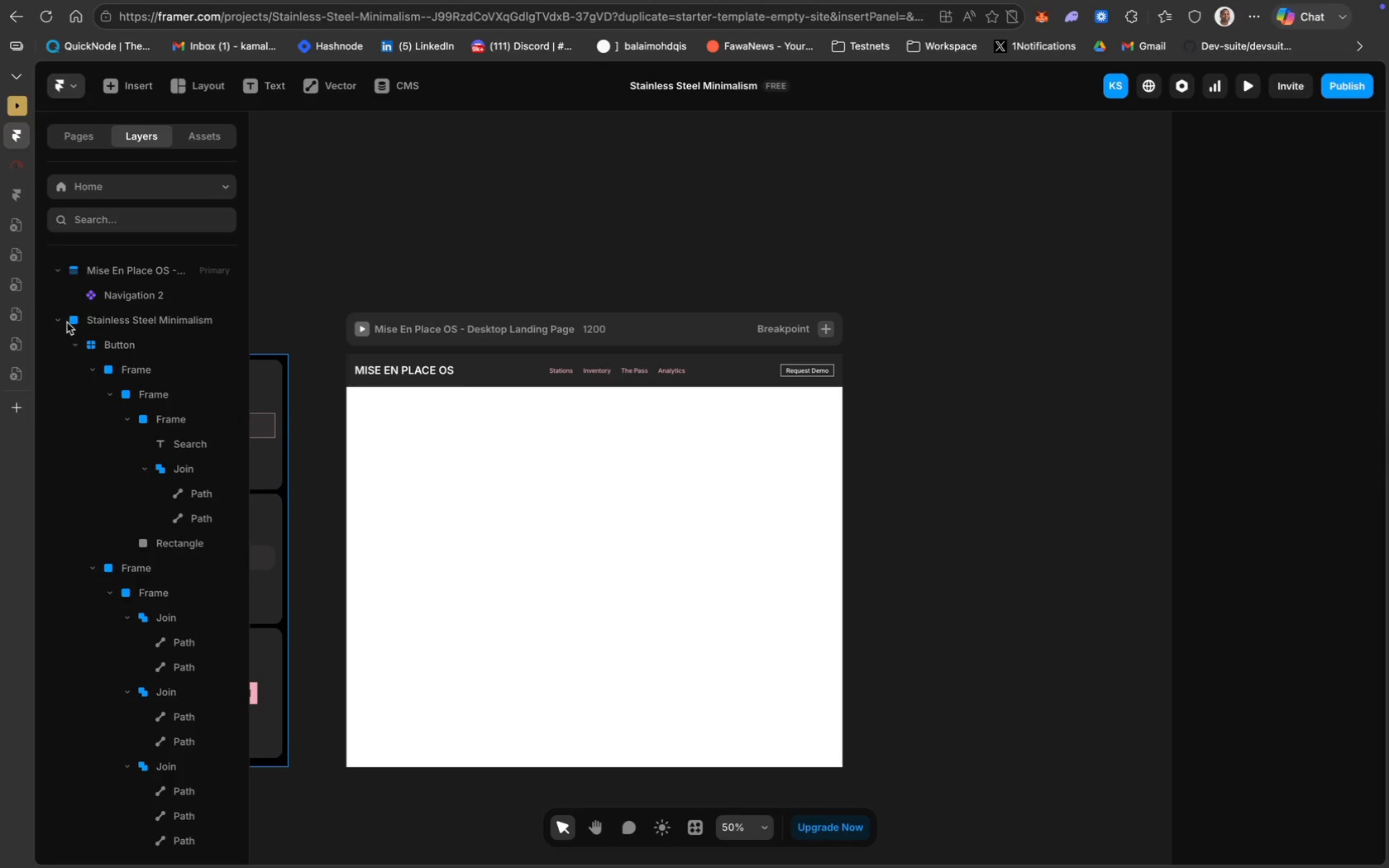 
left_click([59, 322])
 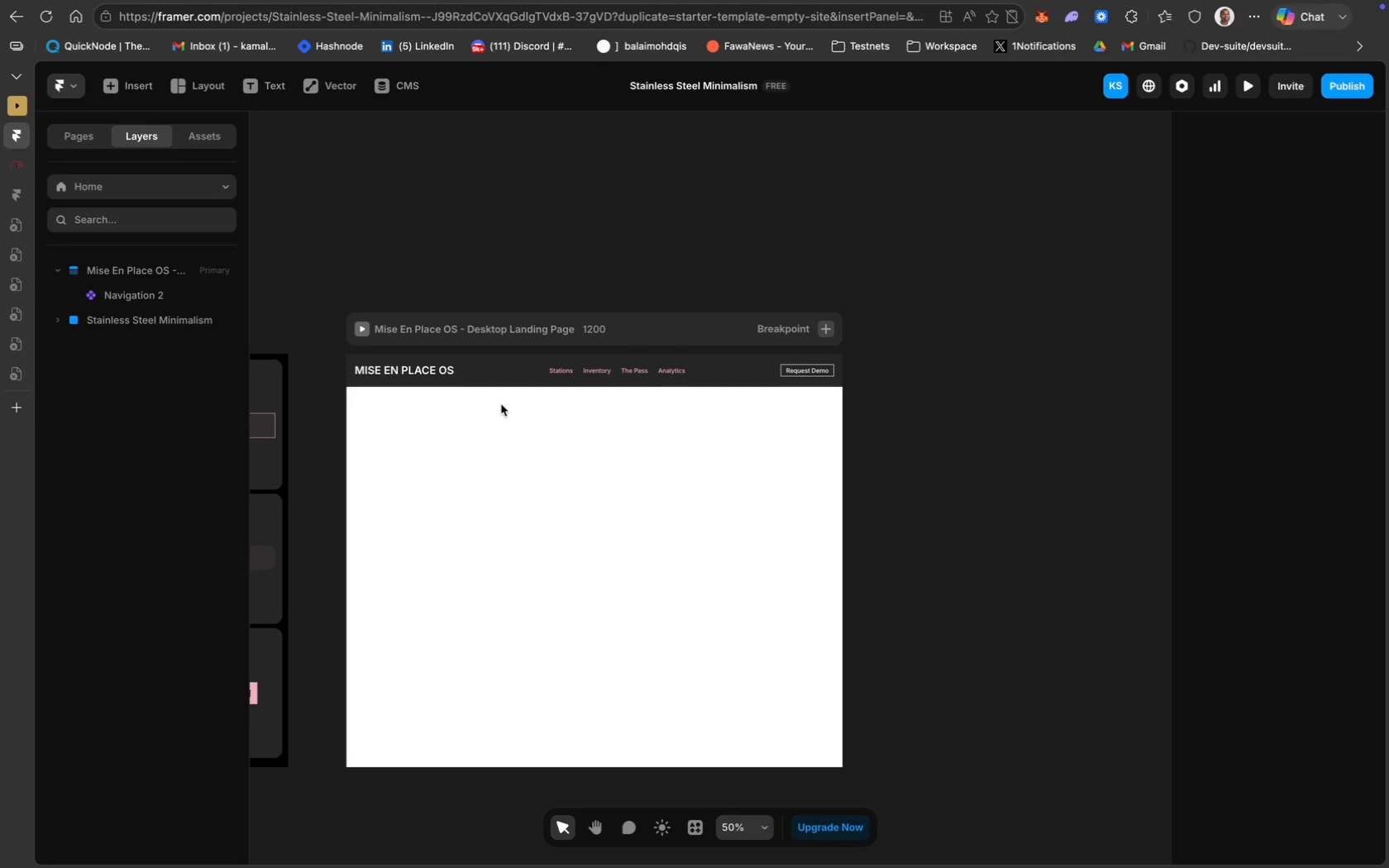 
wait(50.32)
 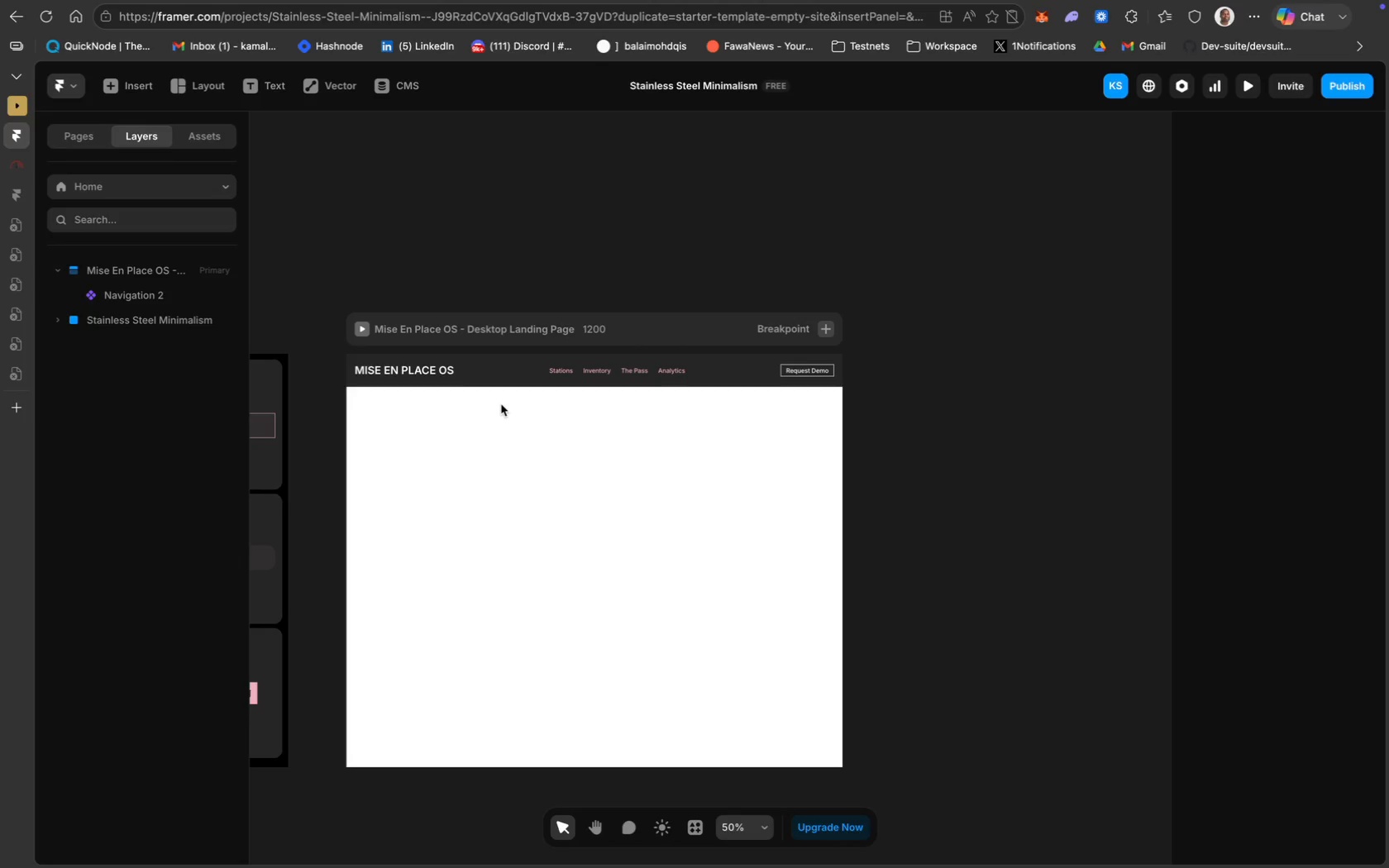 
scroll: coordinate [643, 537], scroll_direction: up, amount: 11.0
 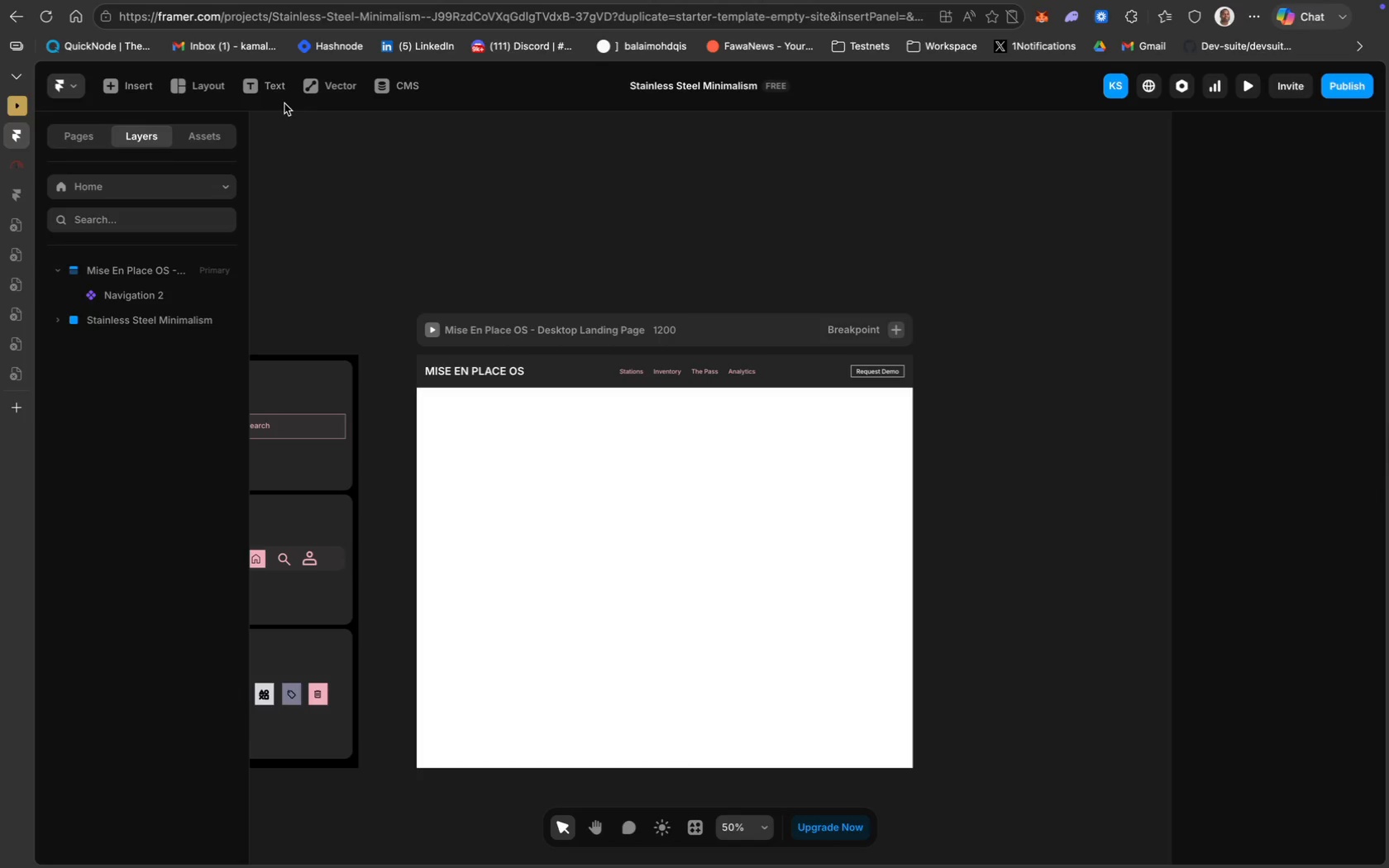 
wait(35.11)
 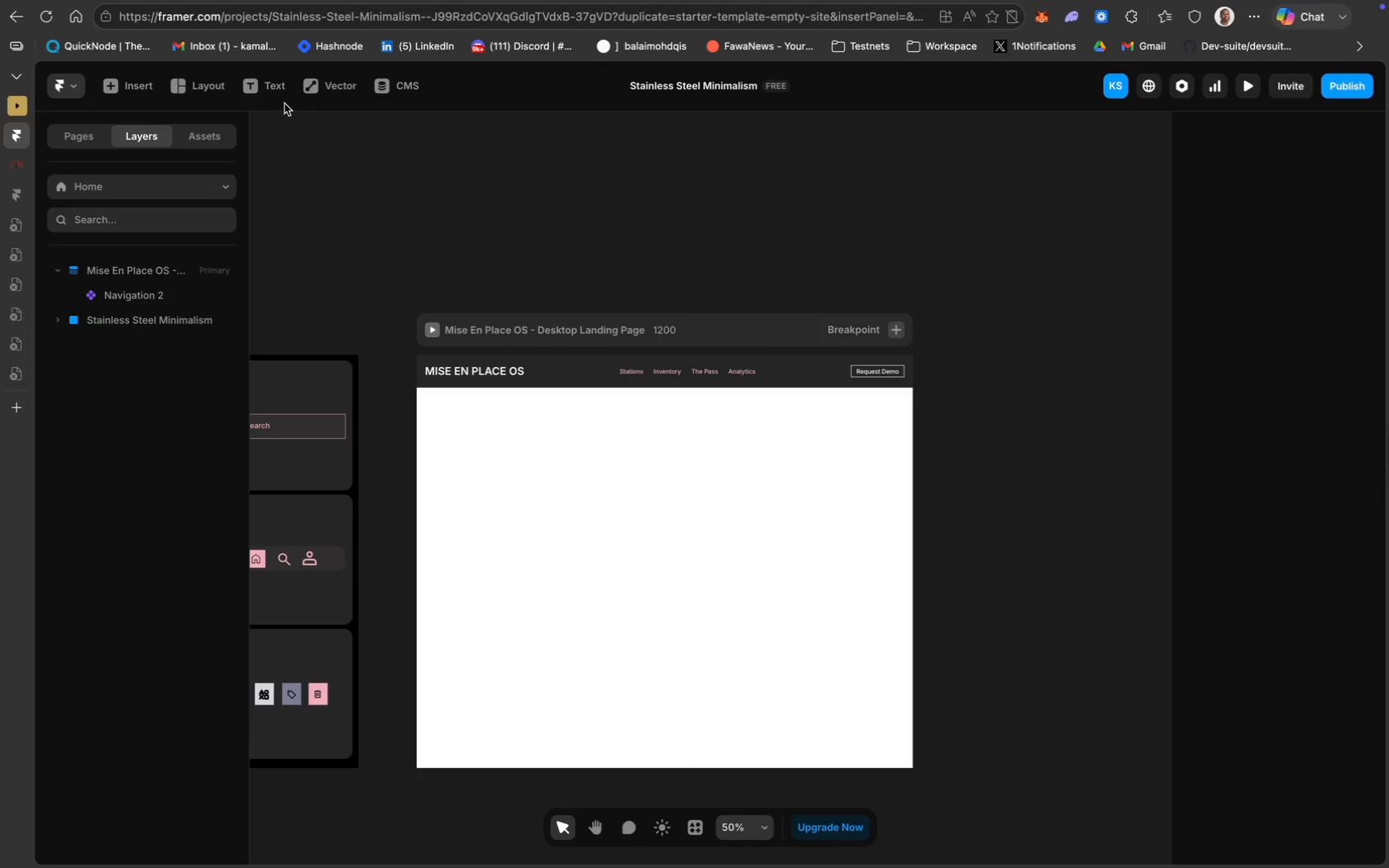 
left_click([208, 87])
 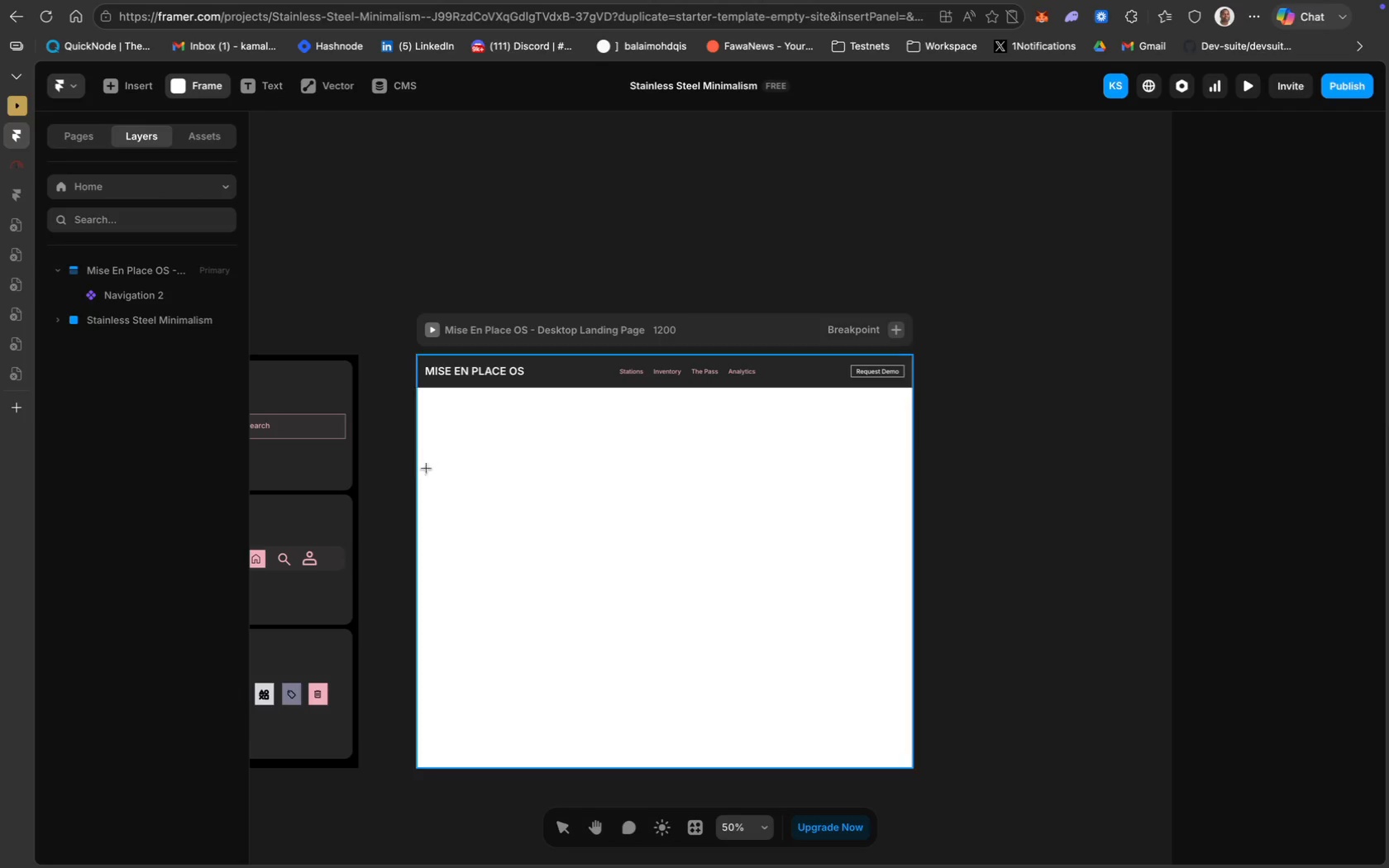 
wait(8.35)
 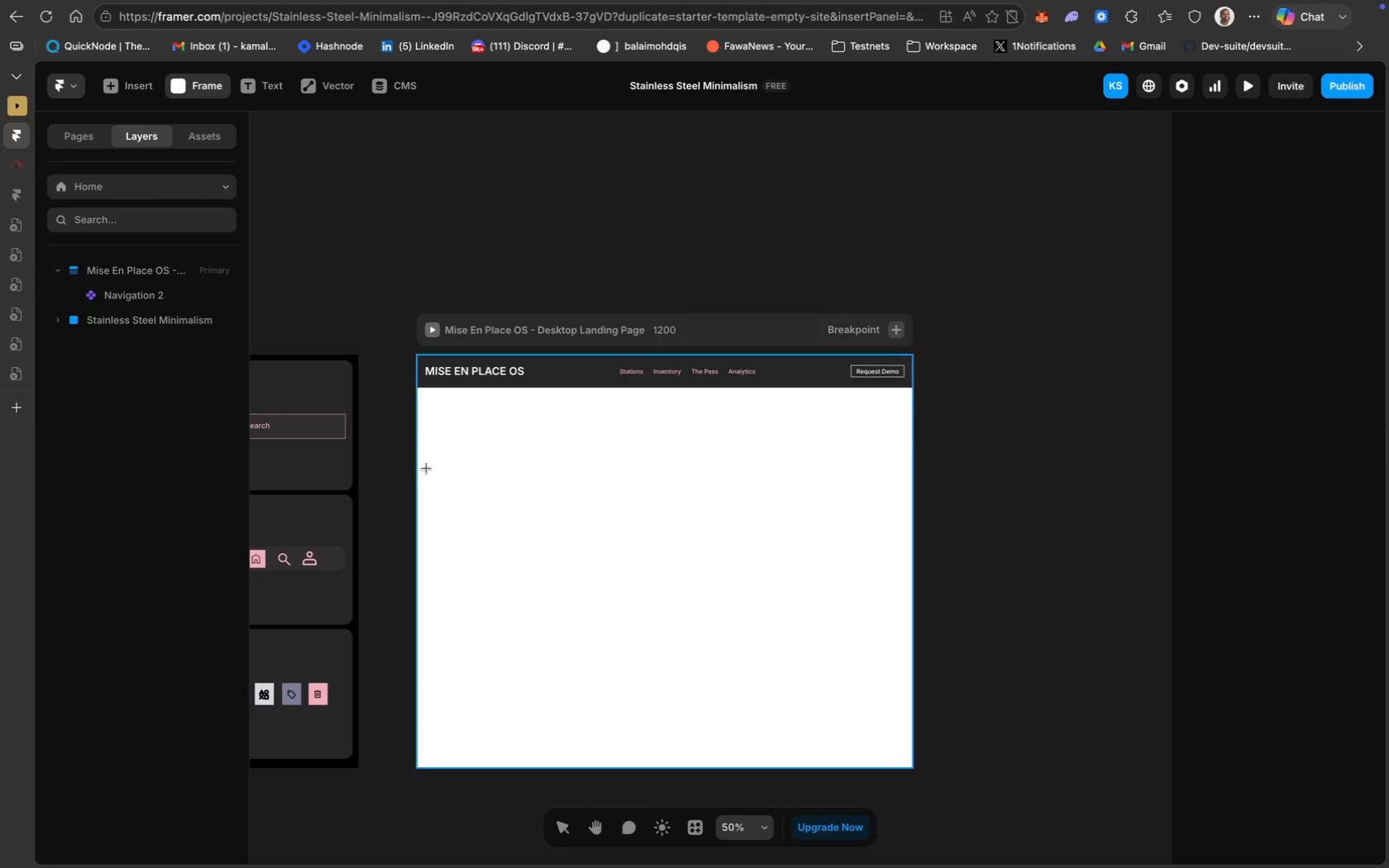 
left_click_drag(start_coordinate=[418, 389], to_coordinate=[909, 766])
 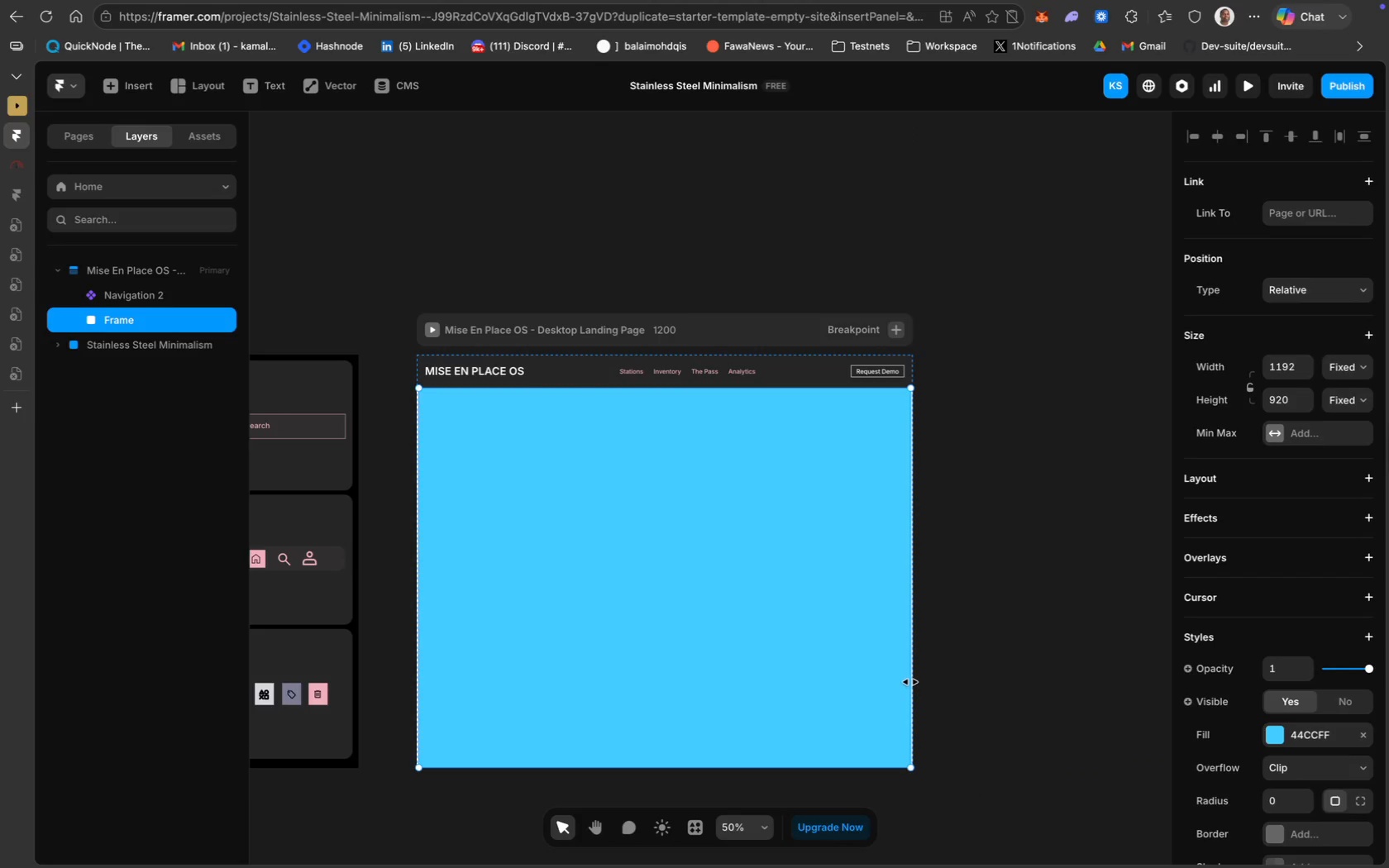 
left_click_drag(start_coordinate=[909, 680], to_coordinate=[914, 680])
 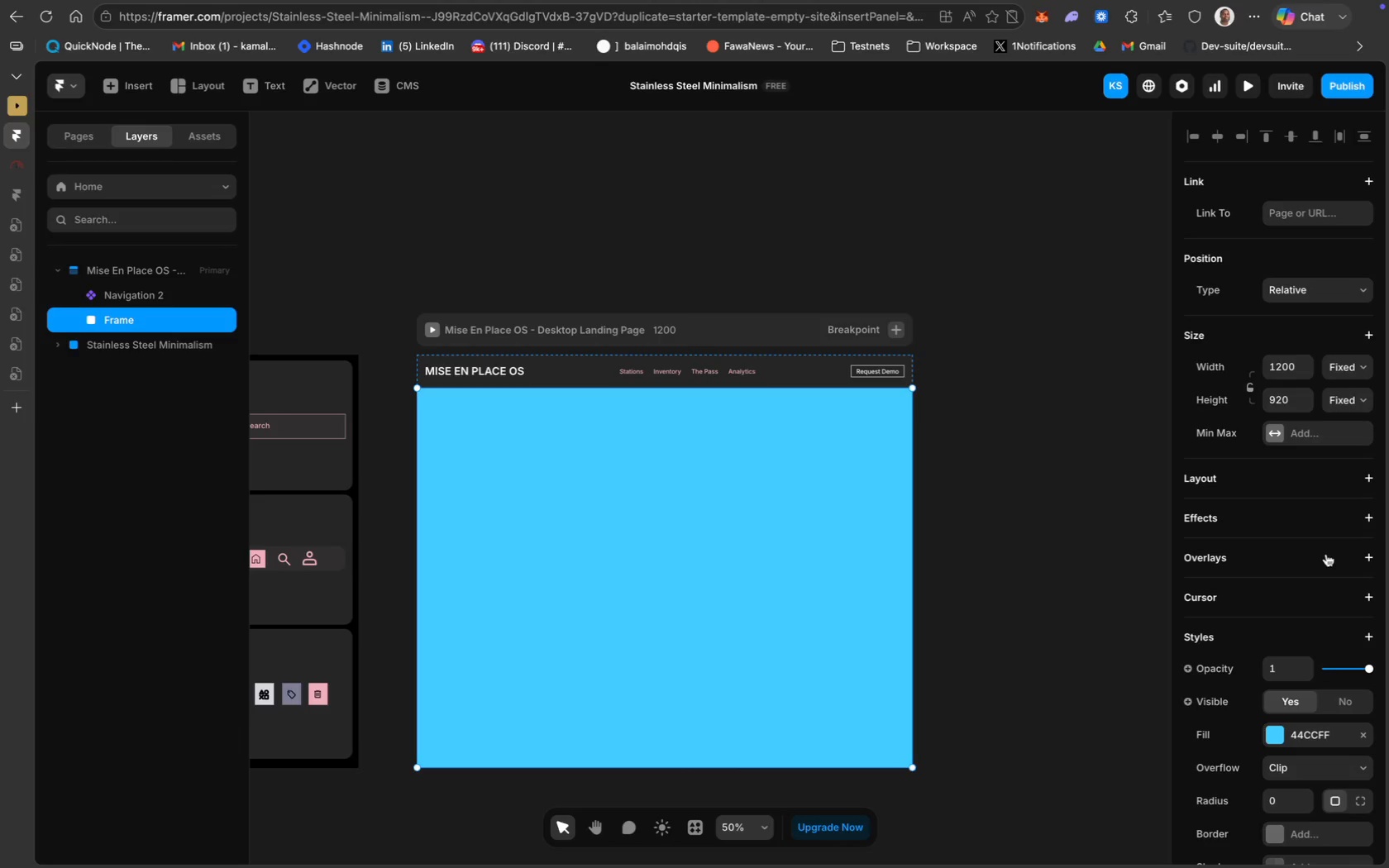 
wait(22.28)
 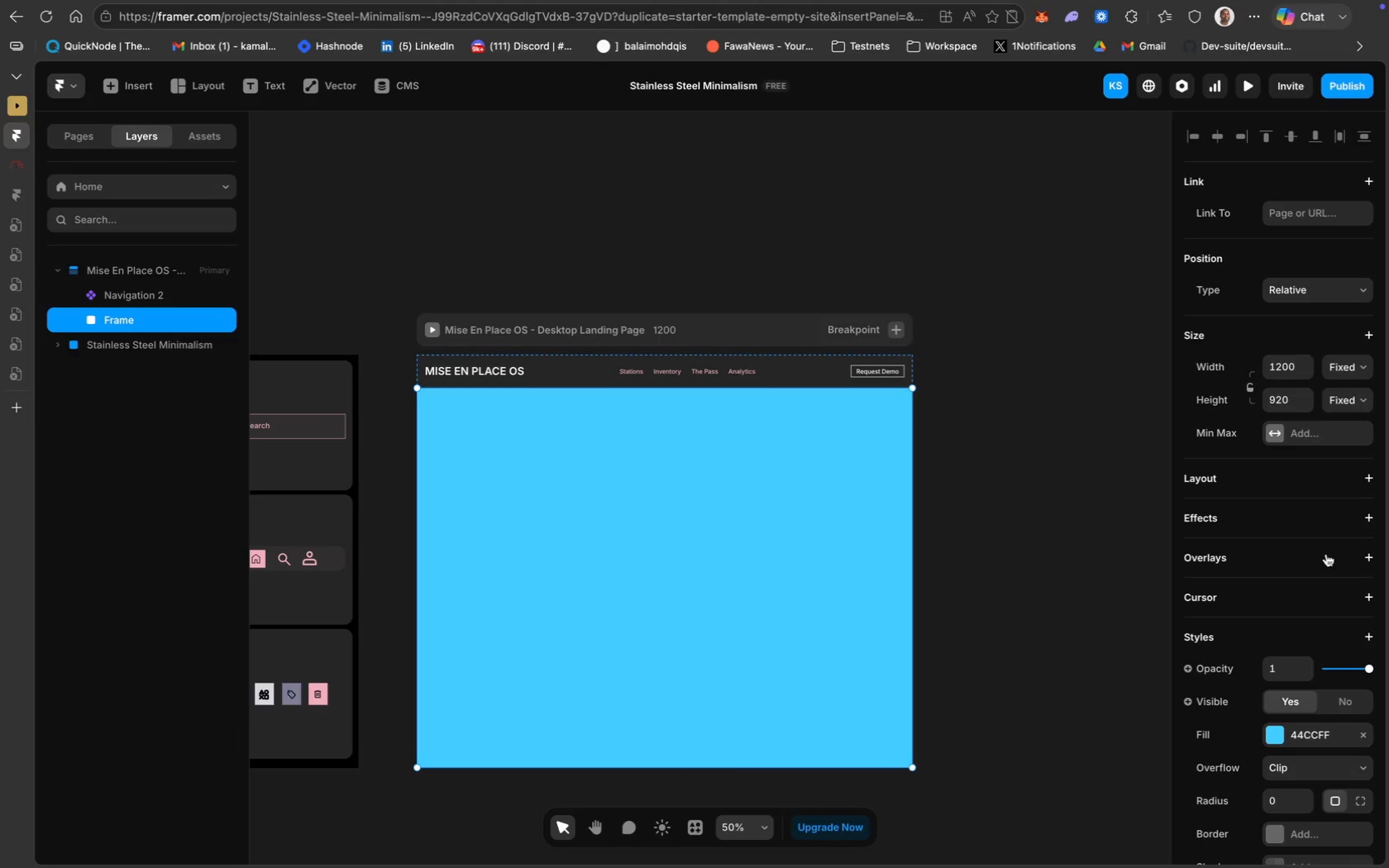 
left_click_drag(start_coordinate=[670, 766], to_coordinate=[666, 717])
 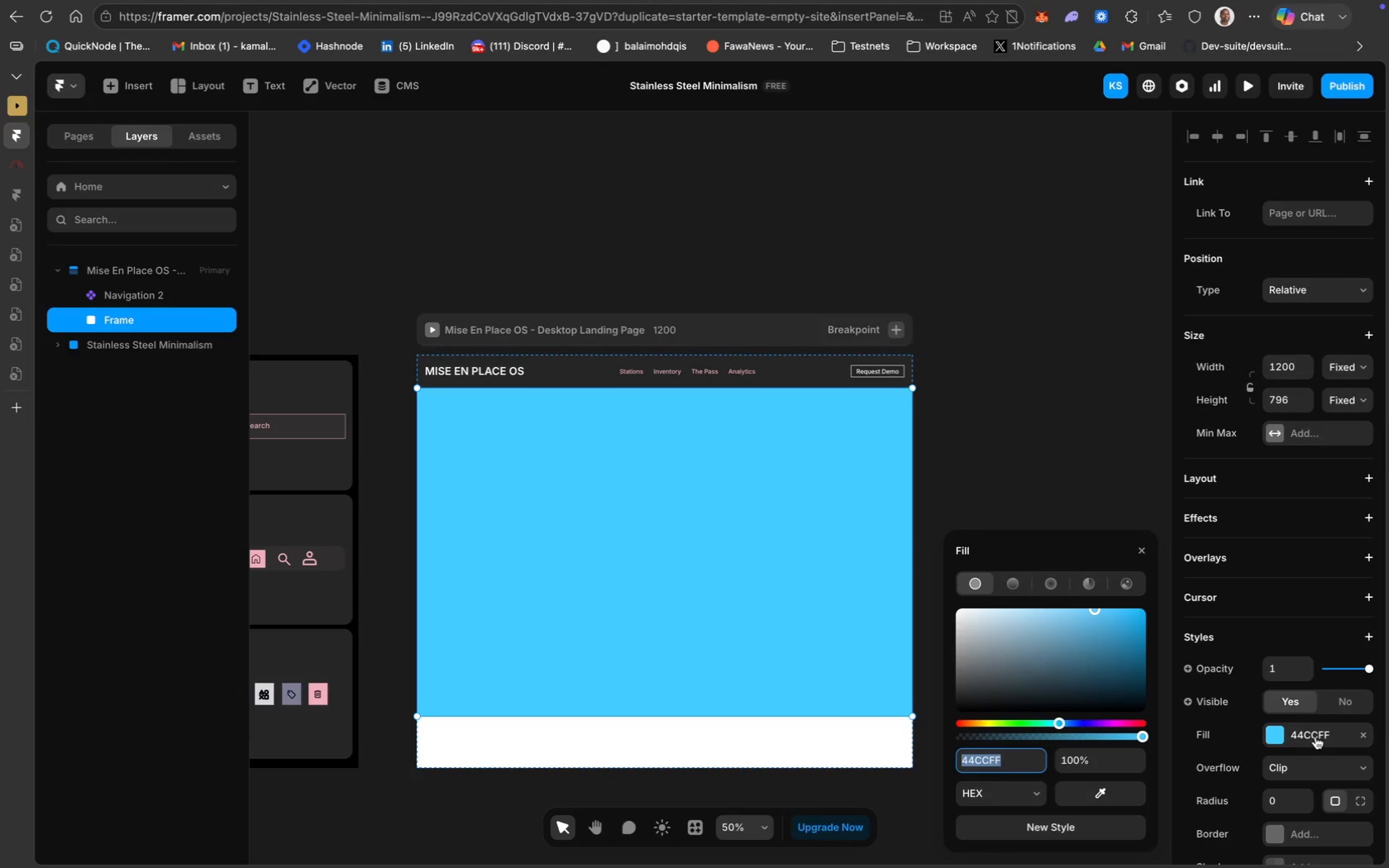 
wait(9.26)
 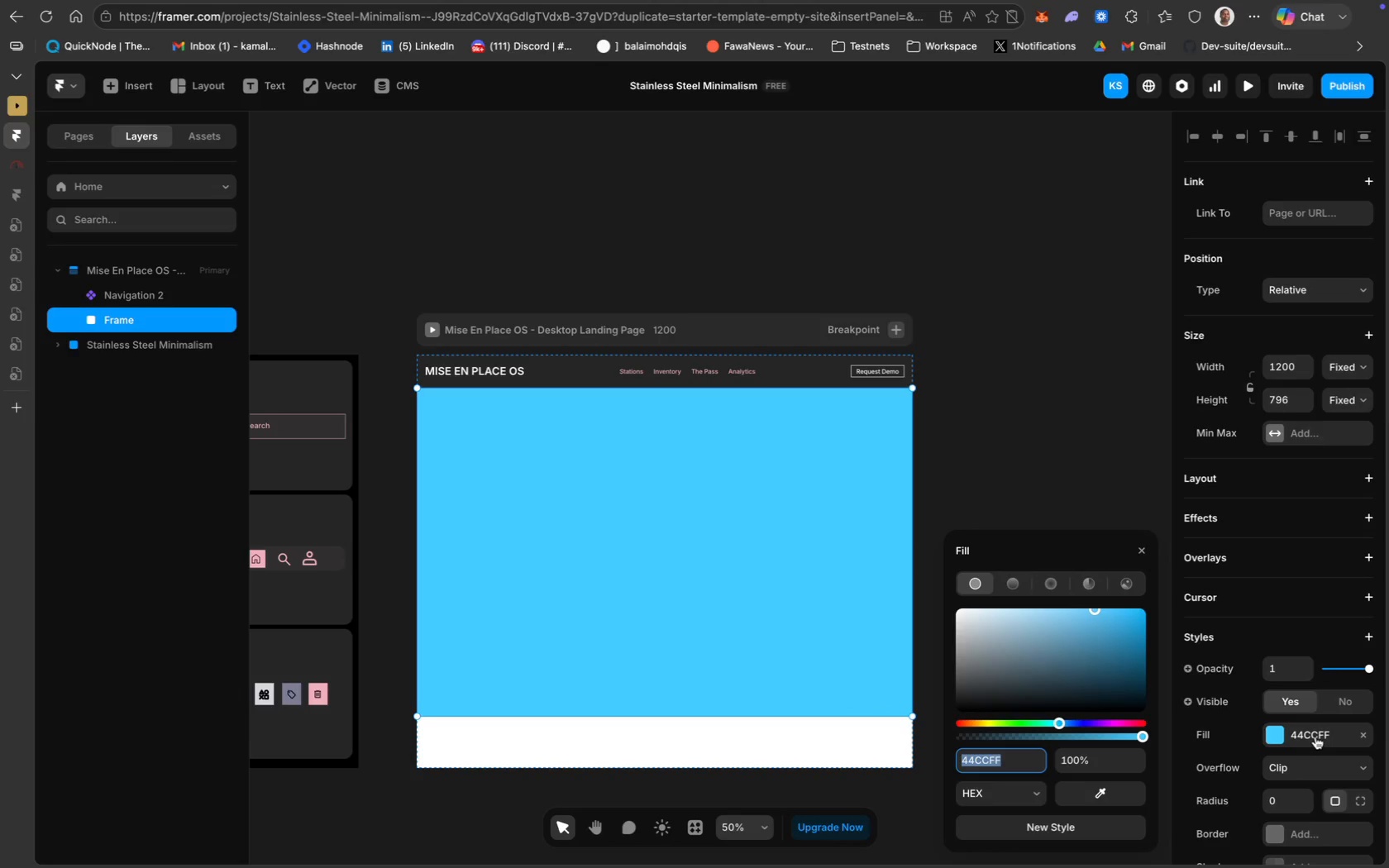 
left_click([965, 383])
 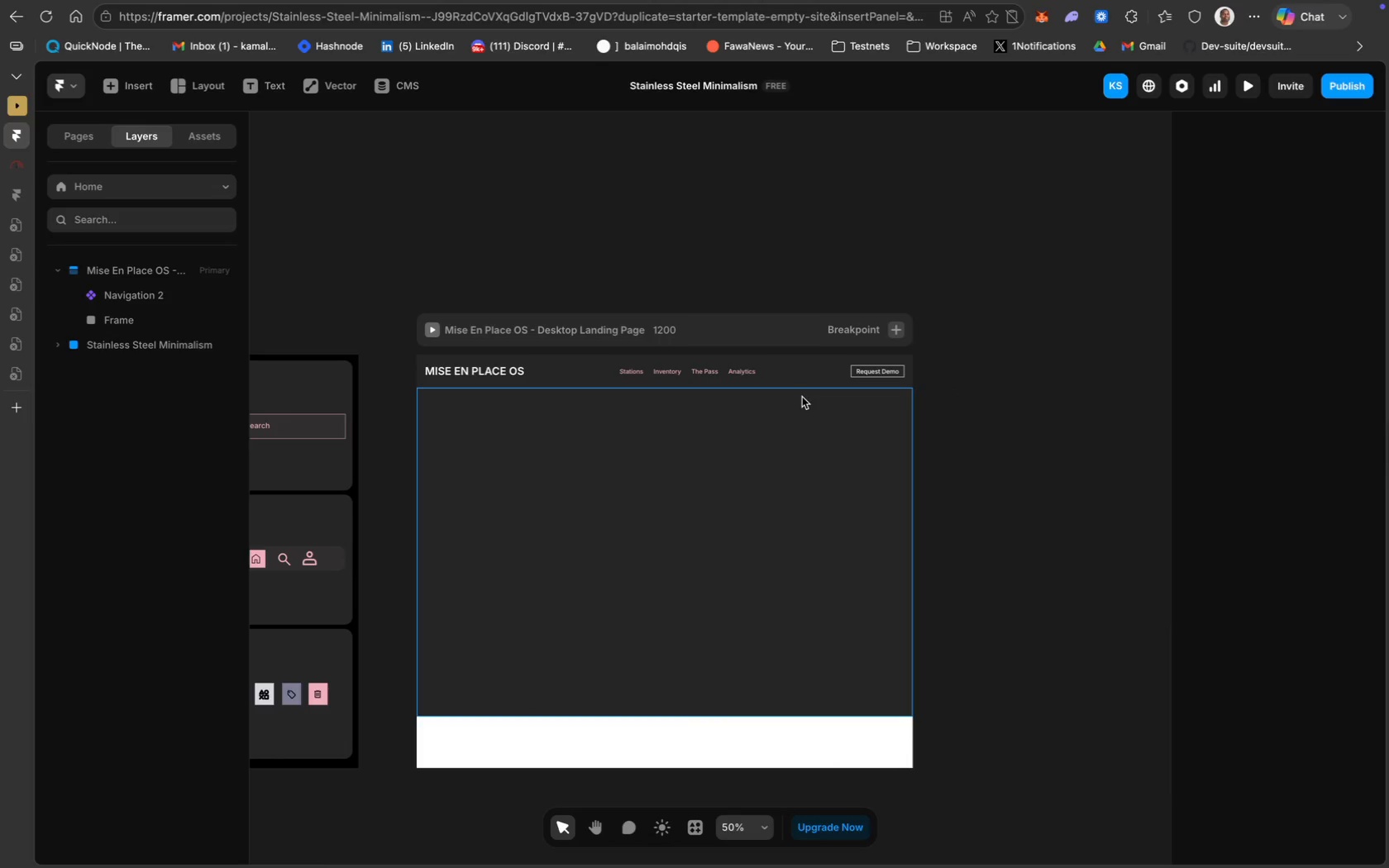 
wait(9.32)
 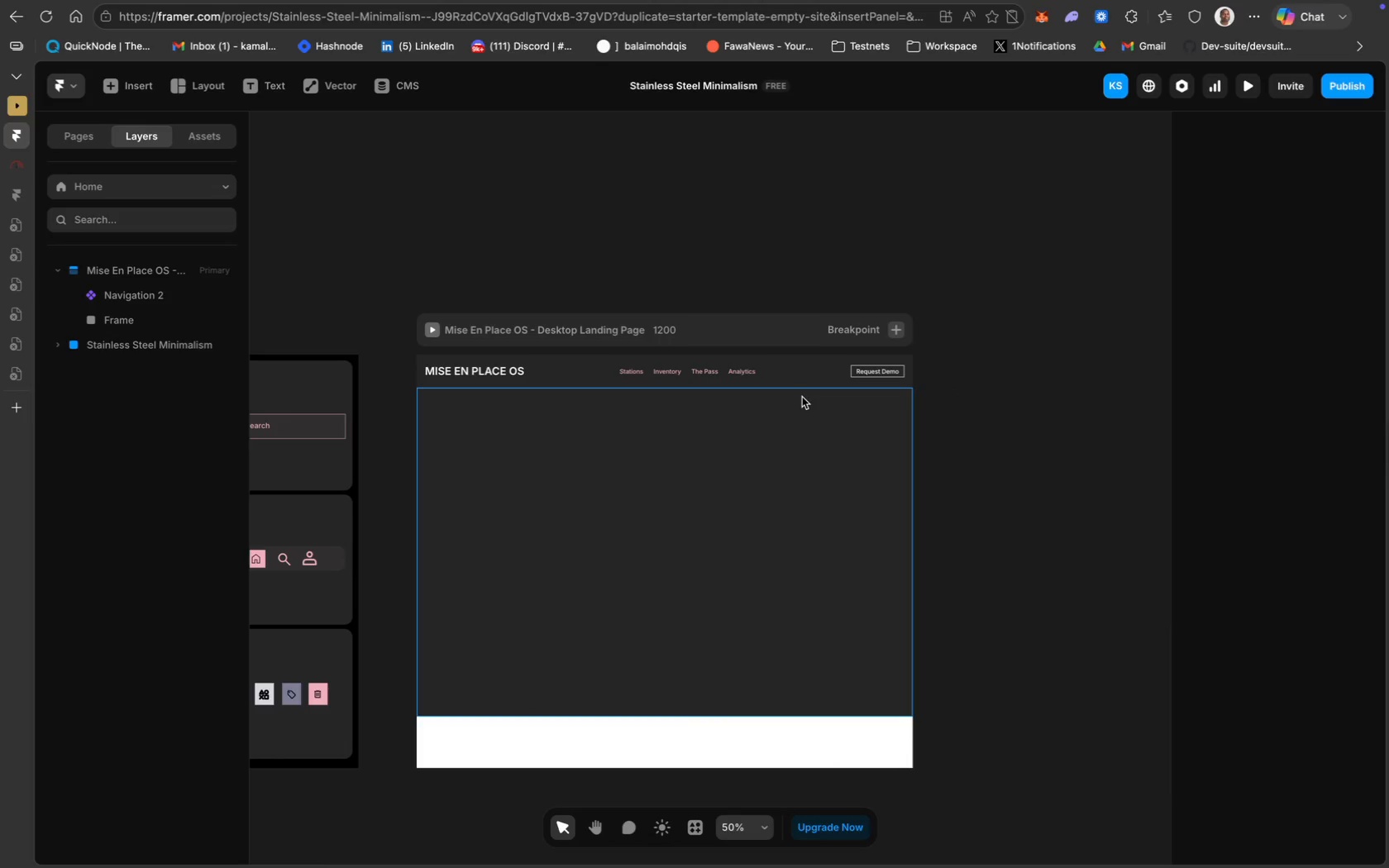 
left_click([1301, 567])
 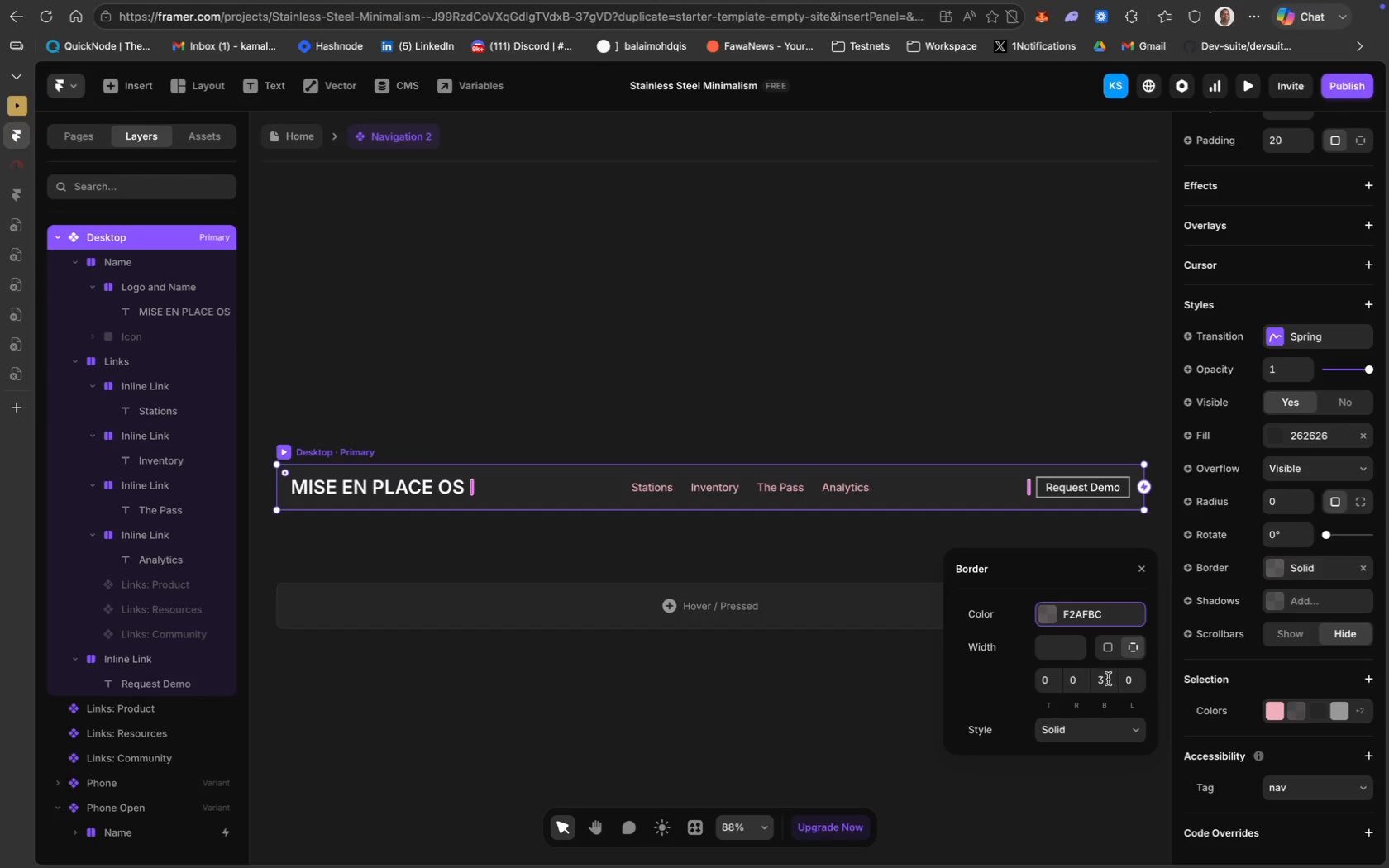 
left_click([1105, 678])
 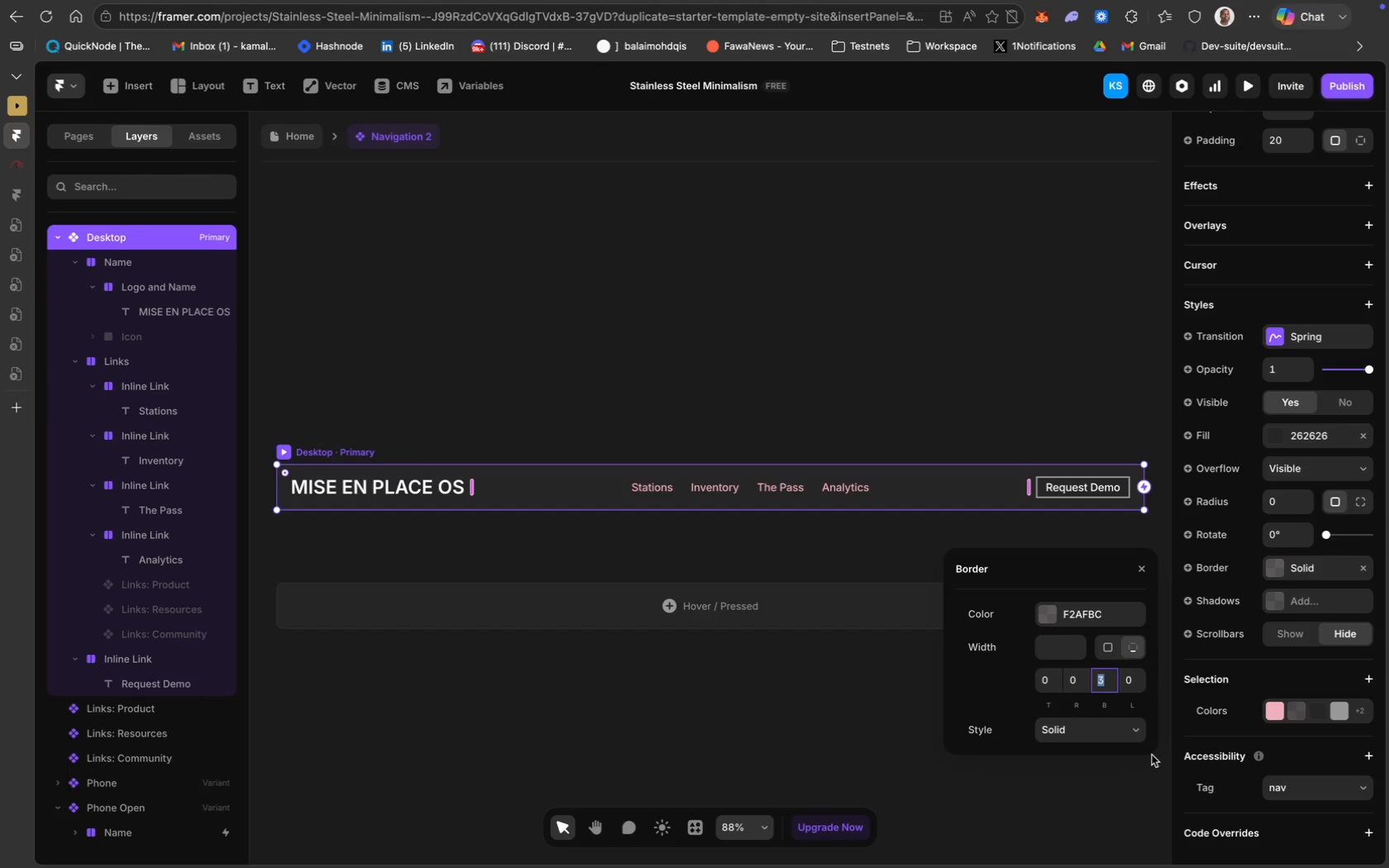 
key(5)
 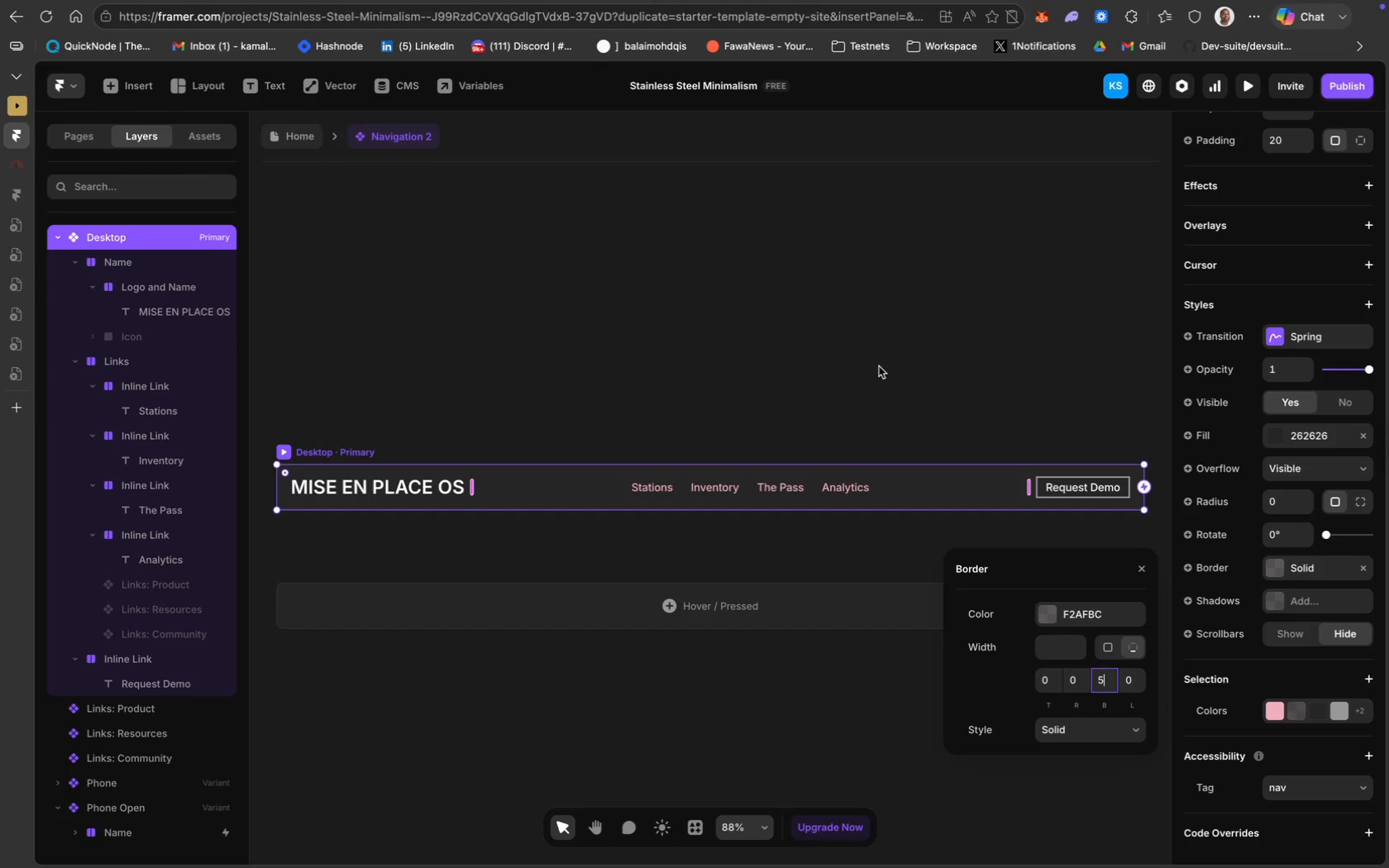 
key(Enter)
 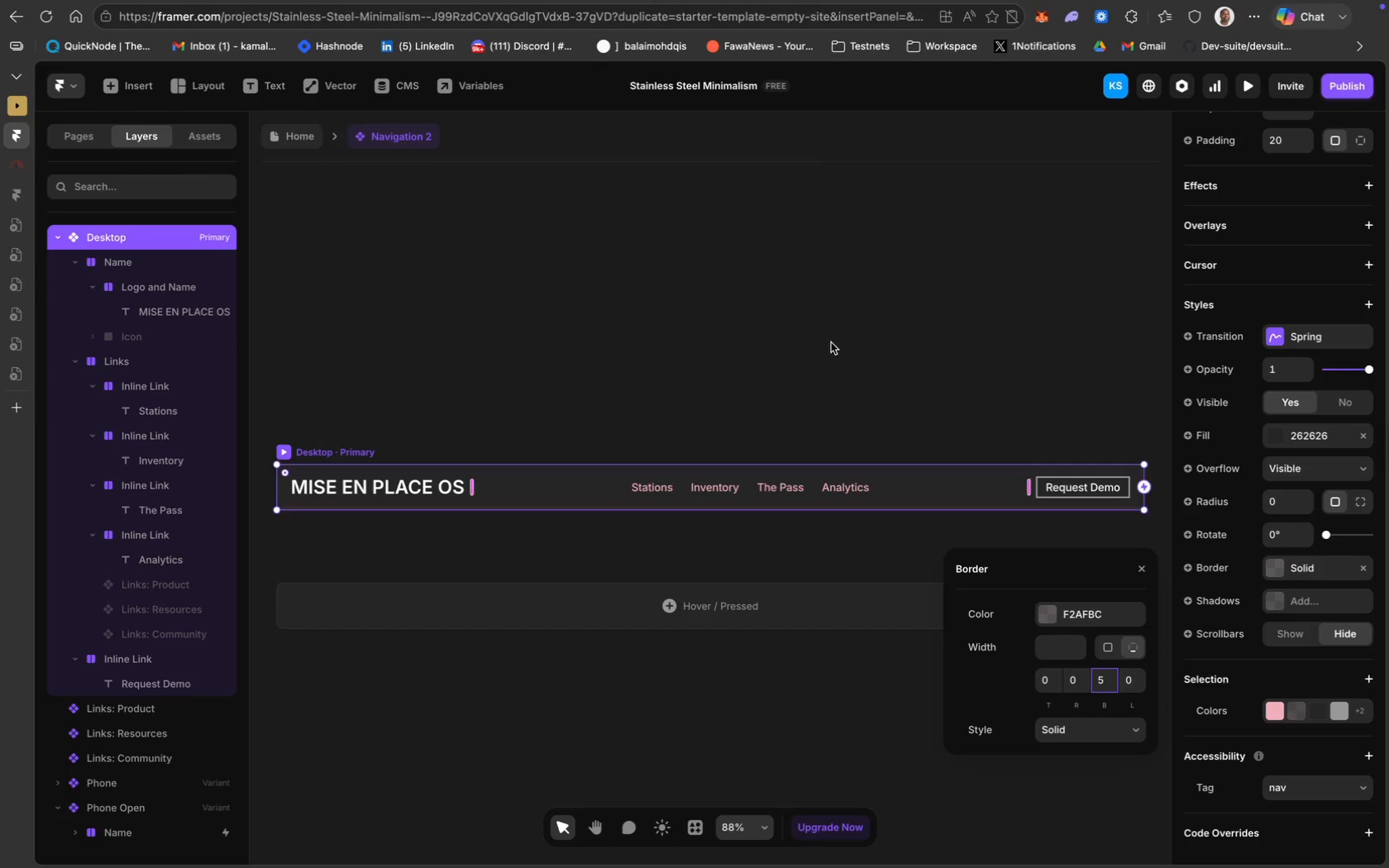 
left_click([828, 340])
 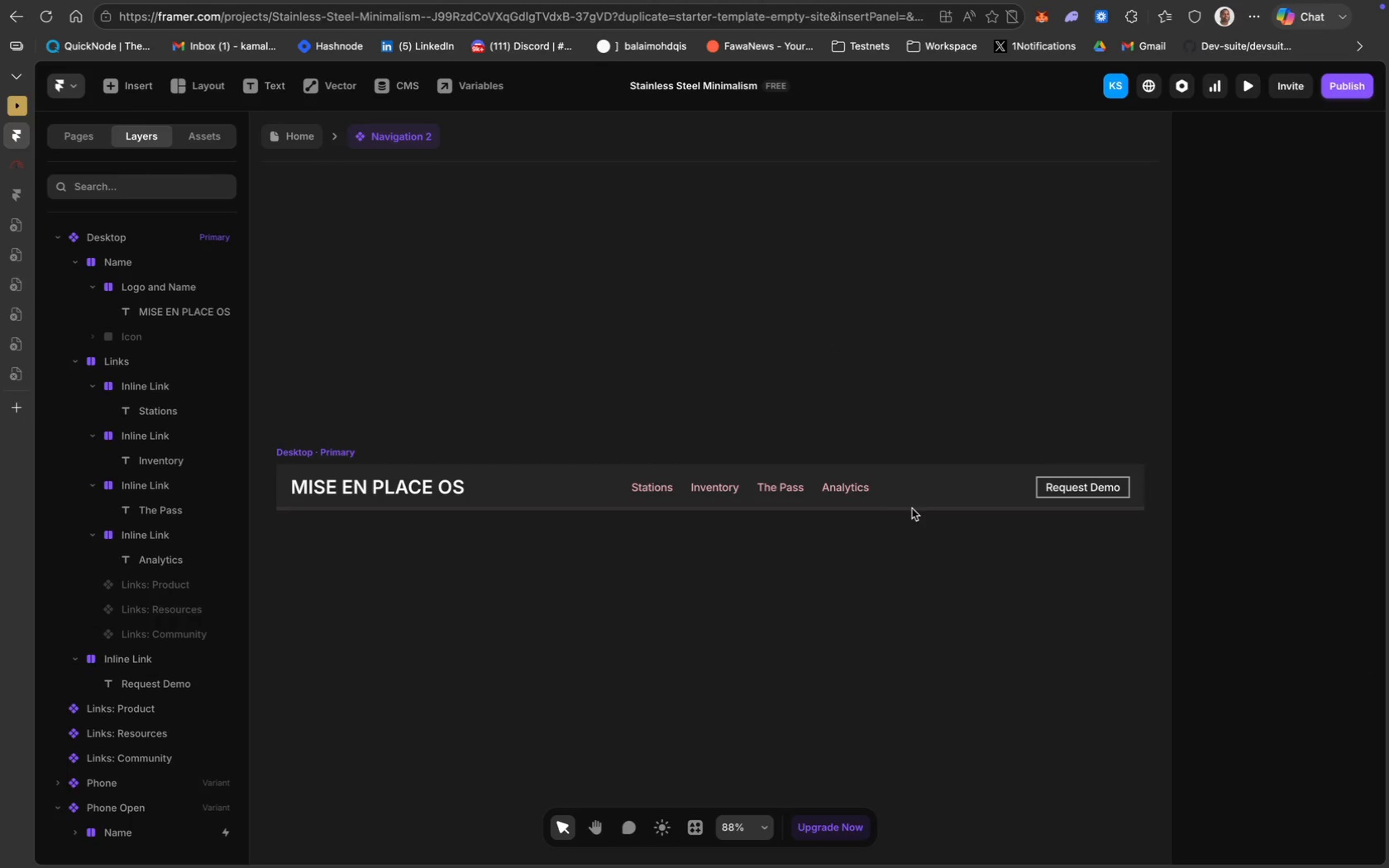 
left_click([920, 510])
 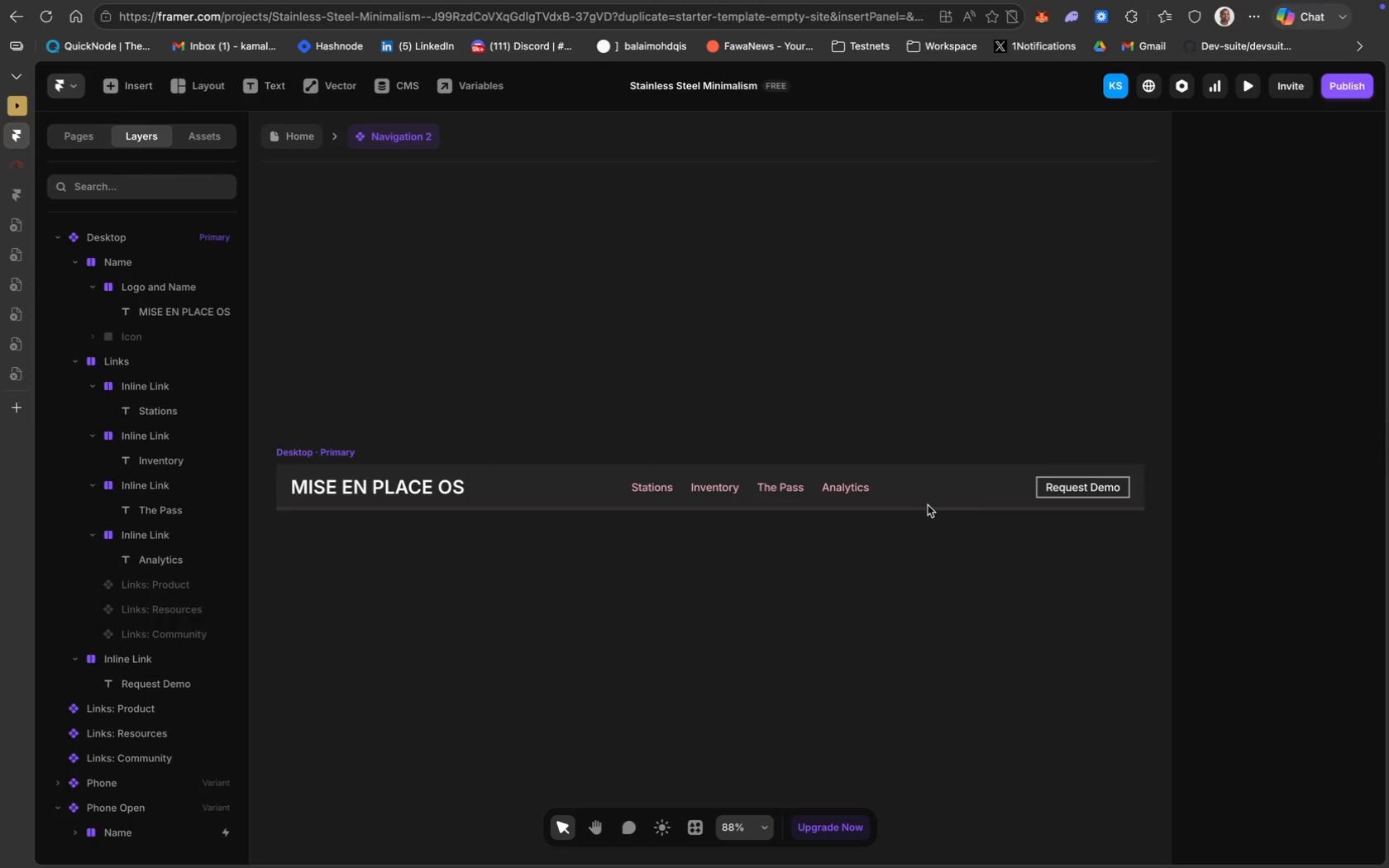 
double_click([928, 505])
 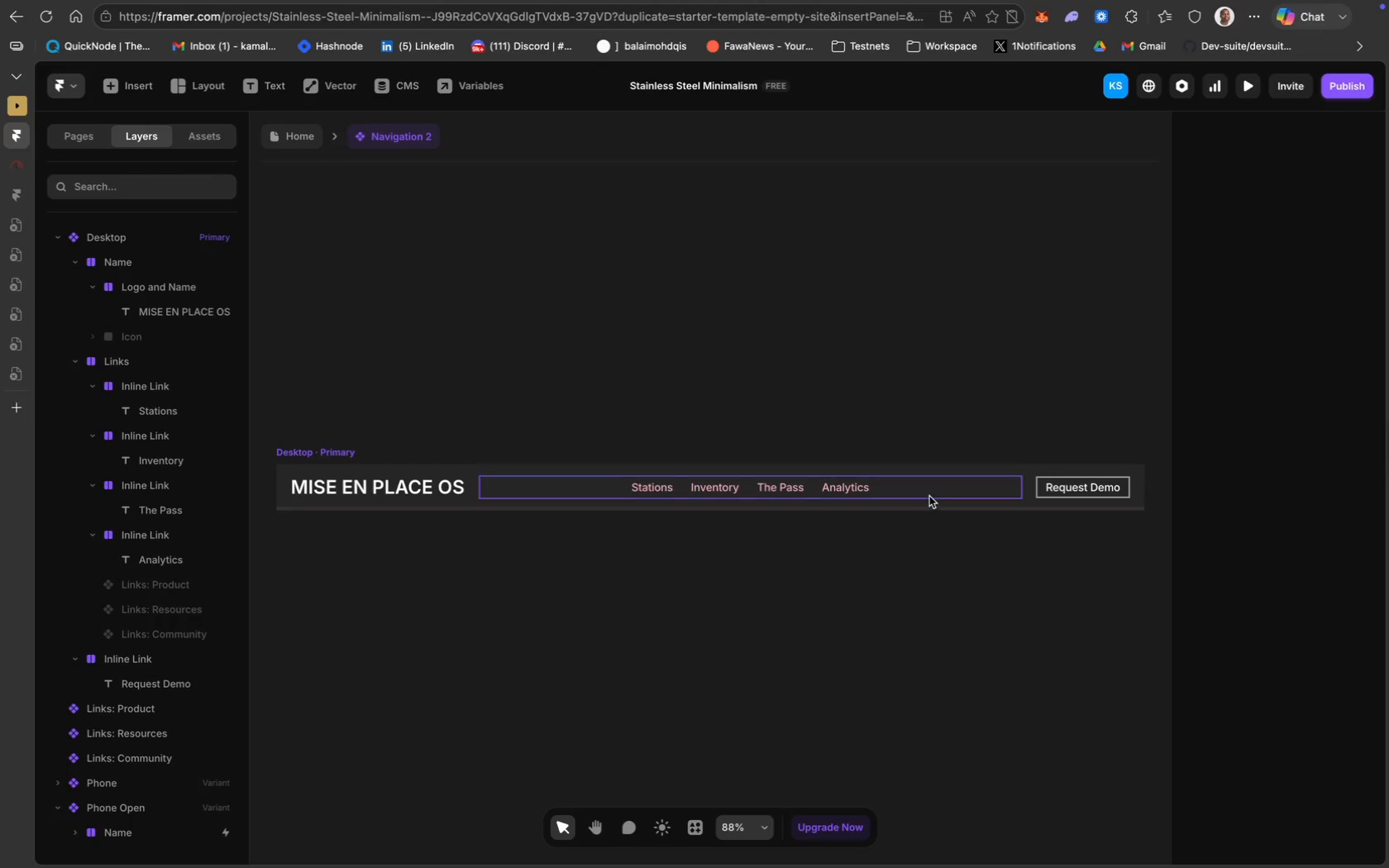 
left_click([929, 496])
 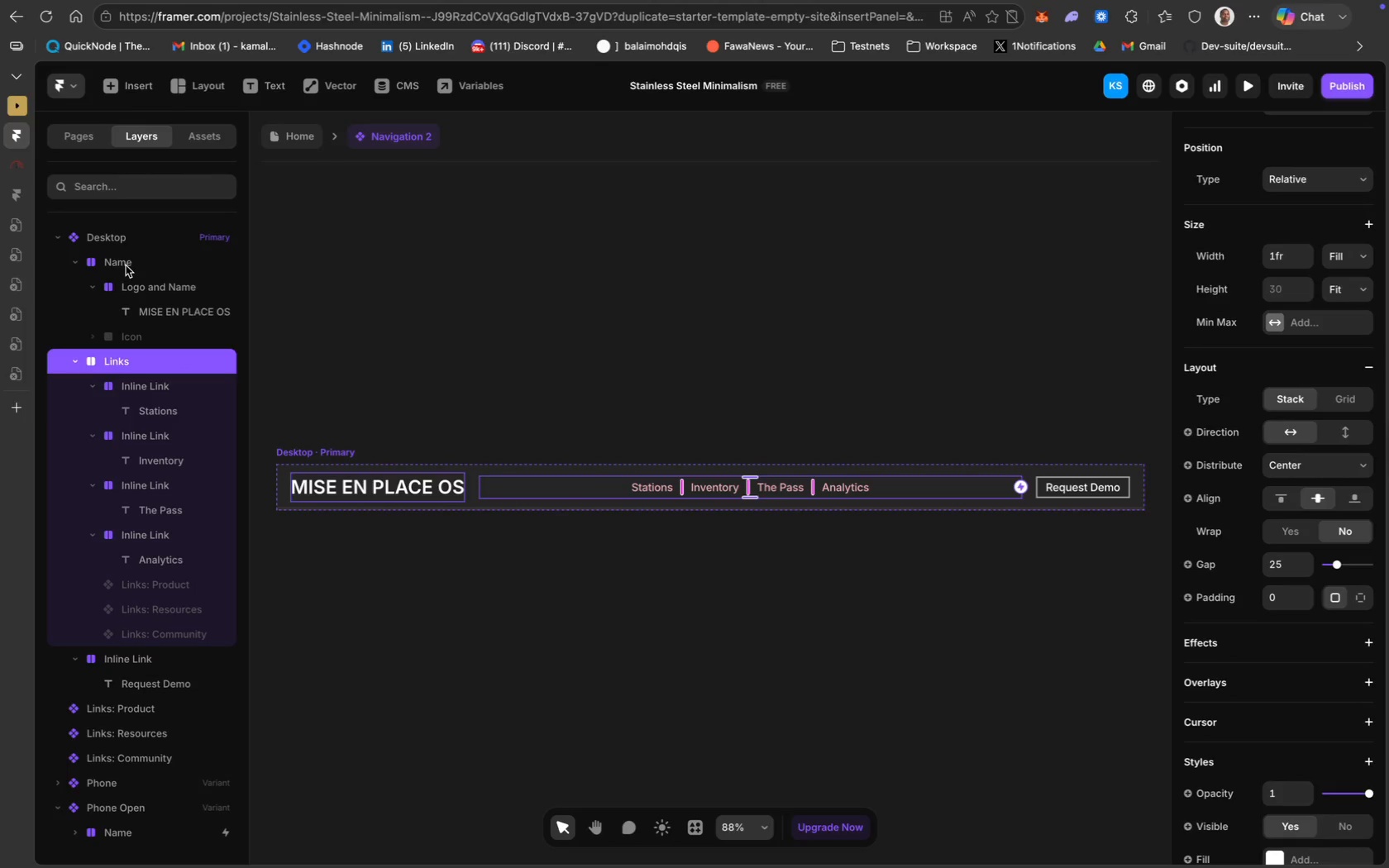 
left_click([118, 239])
 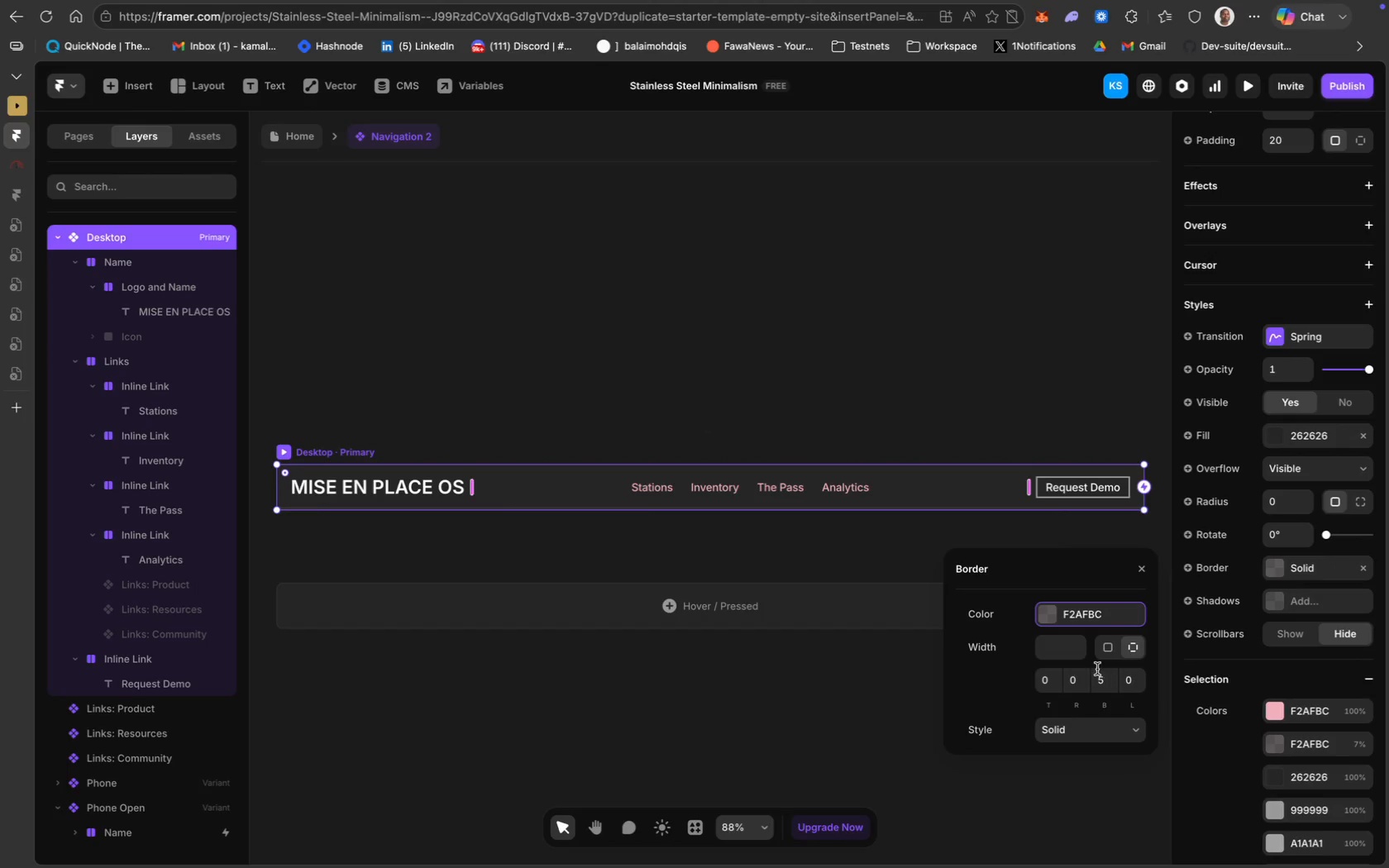 
key(Backspace)
 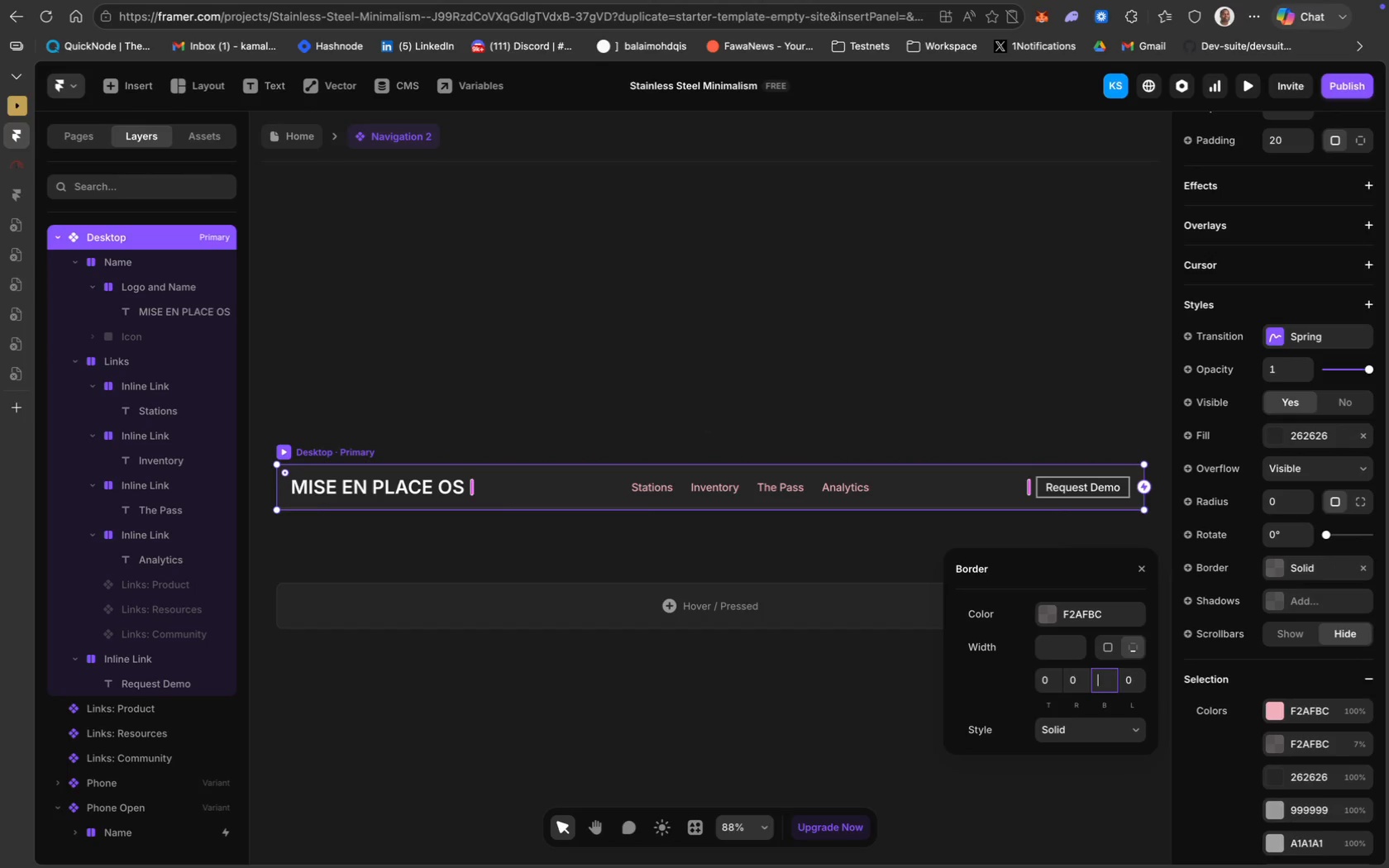 
key(4)
 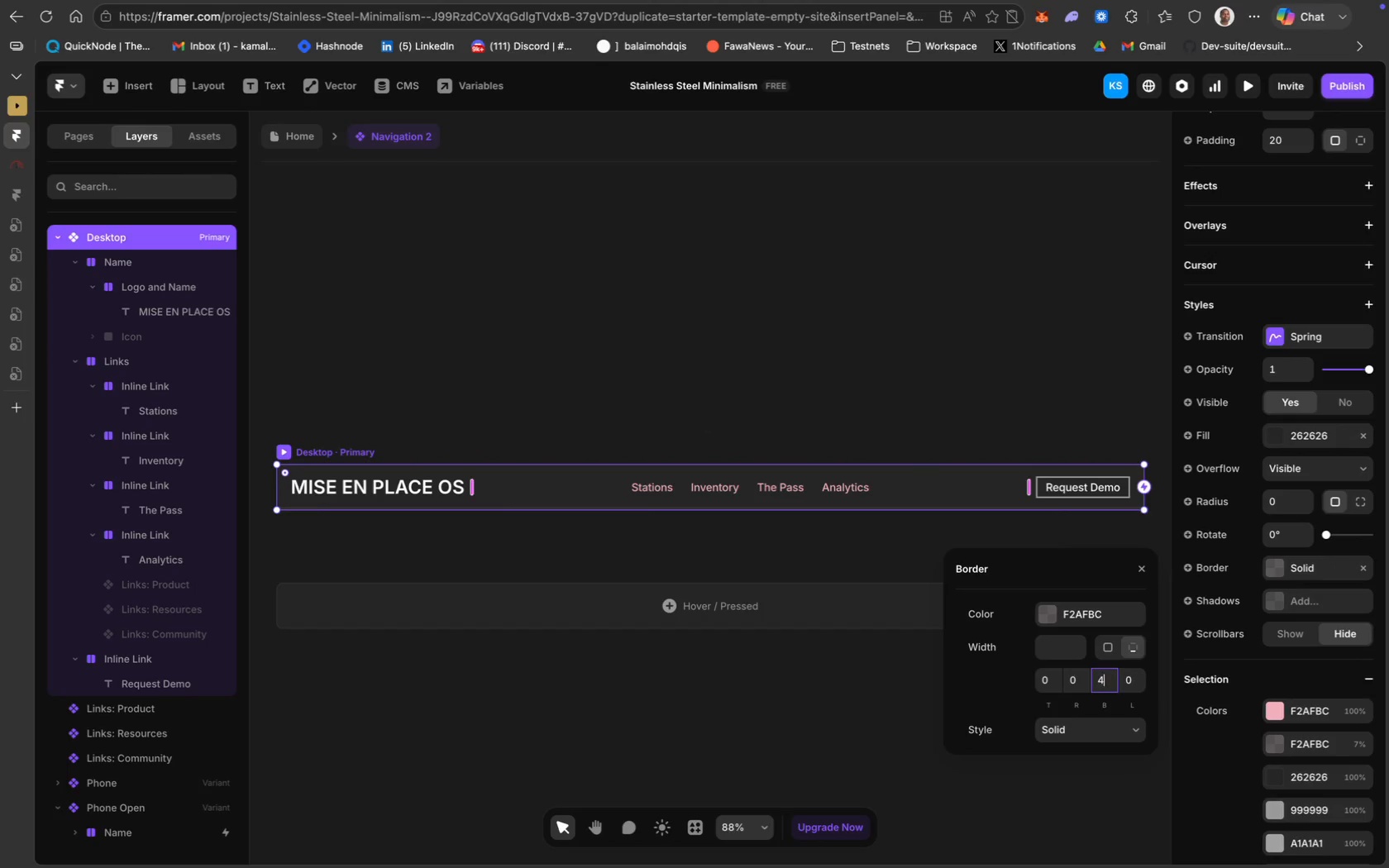 
key(Enter)
 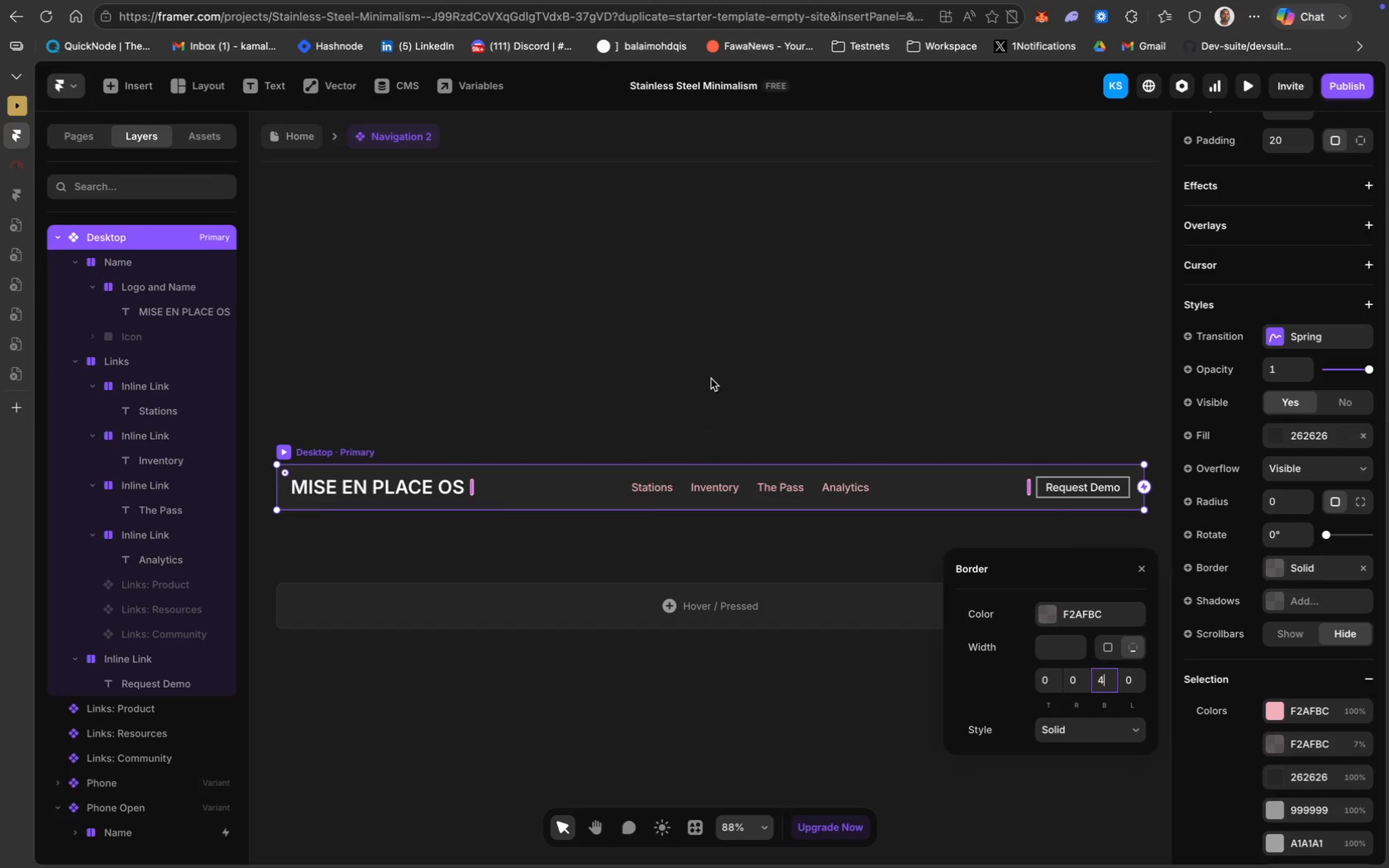 
left_click([671, 370])
 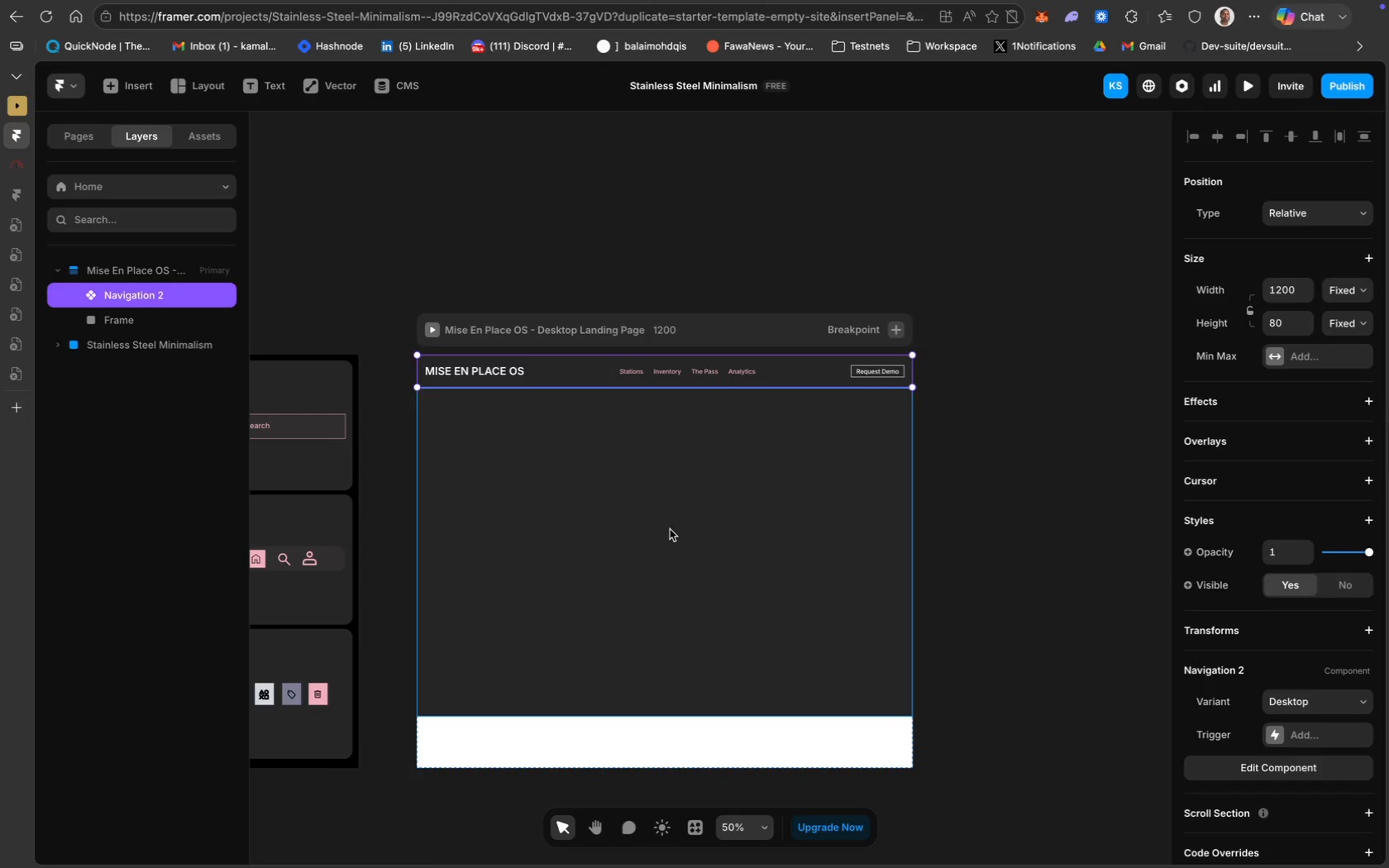 
wait(8.15)
 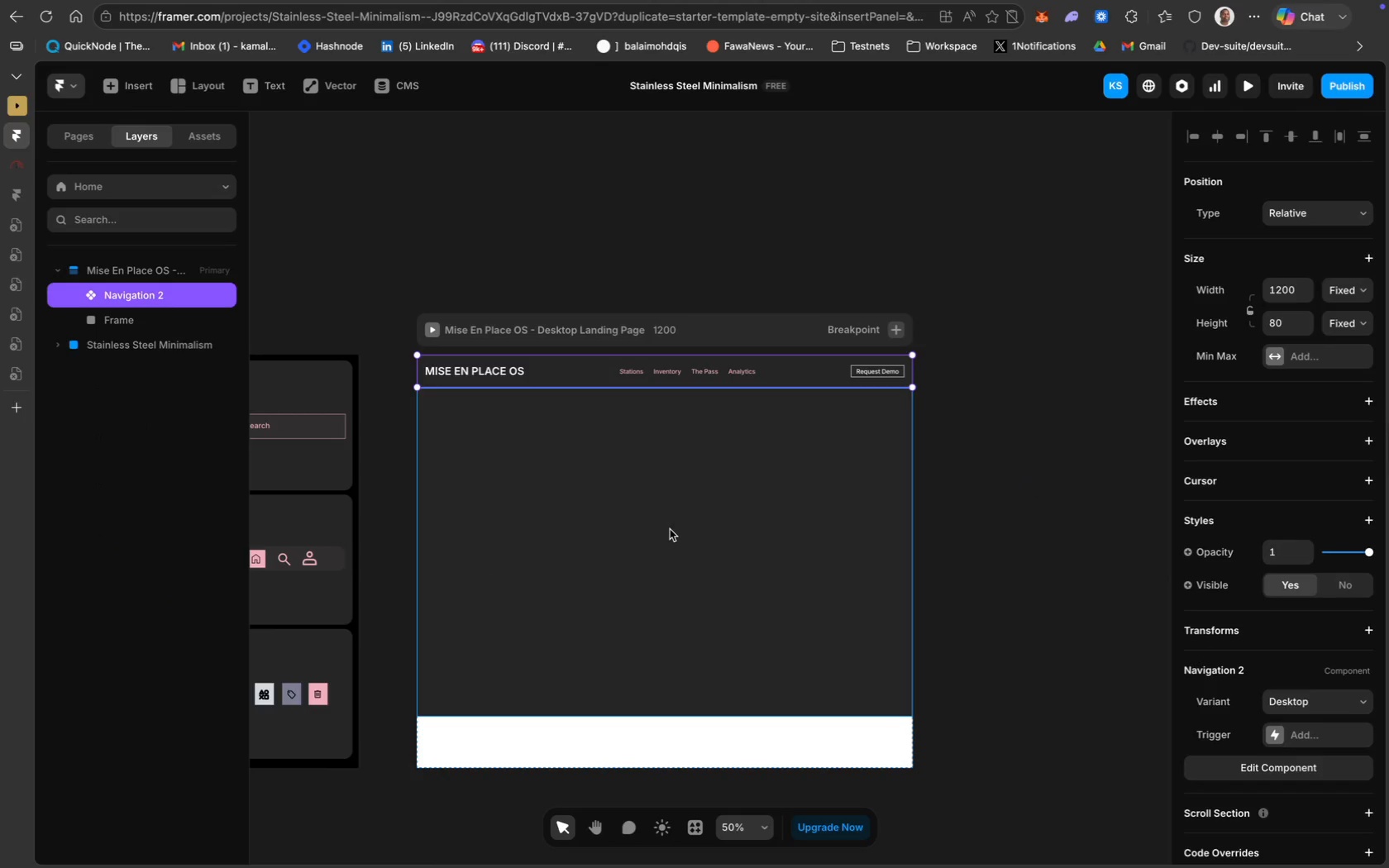 
double_click([489, 370])
 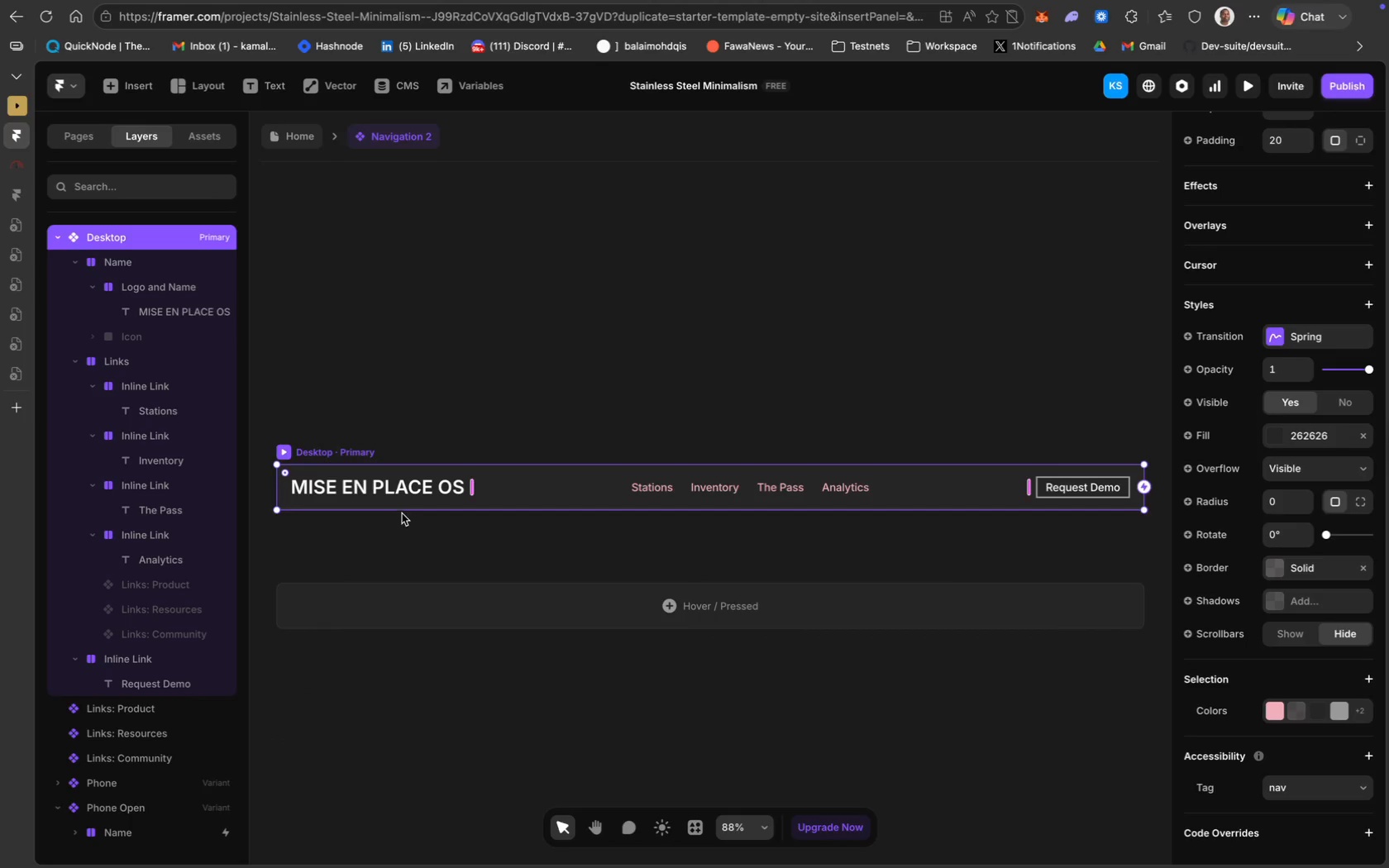 
left_click([395, 494])
 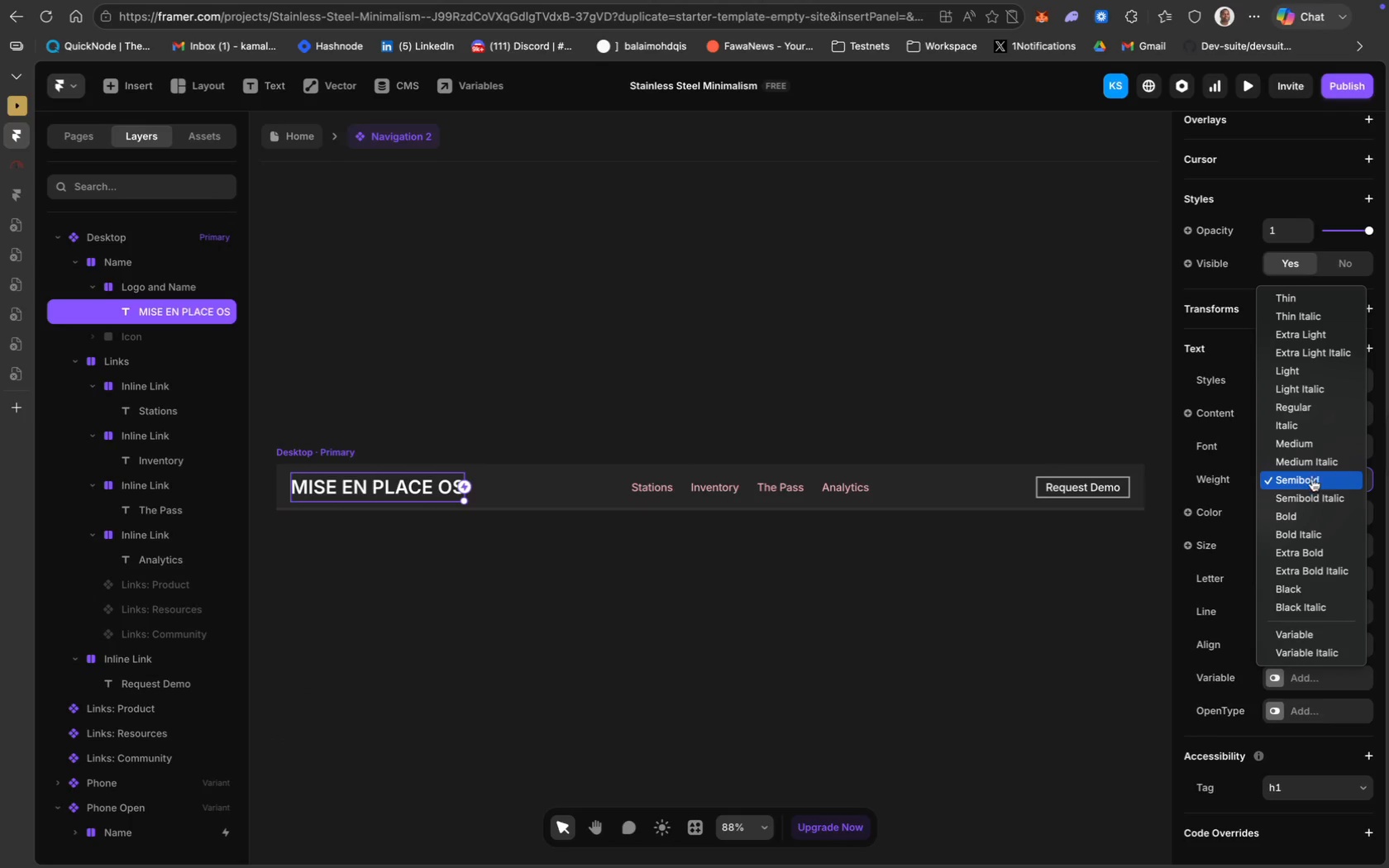 
left_click([1299, 517])
 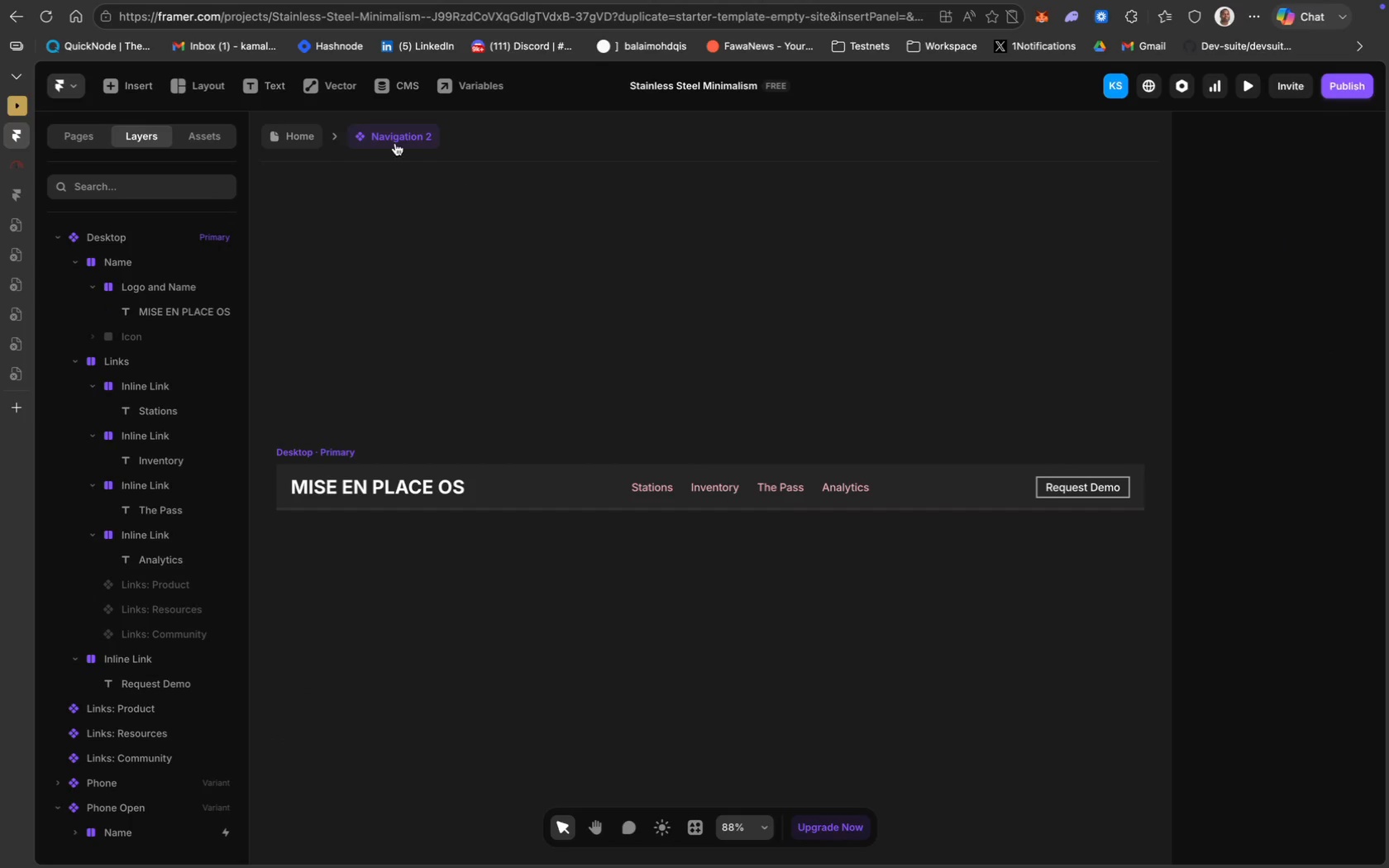 
left_click([306, 133])
 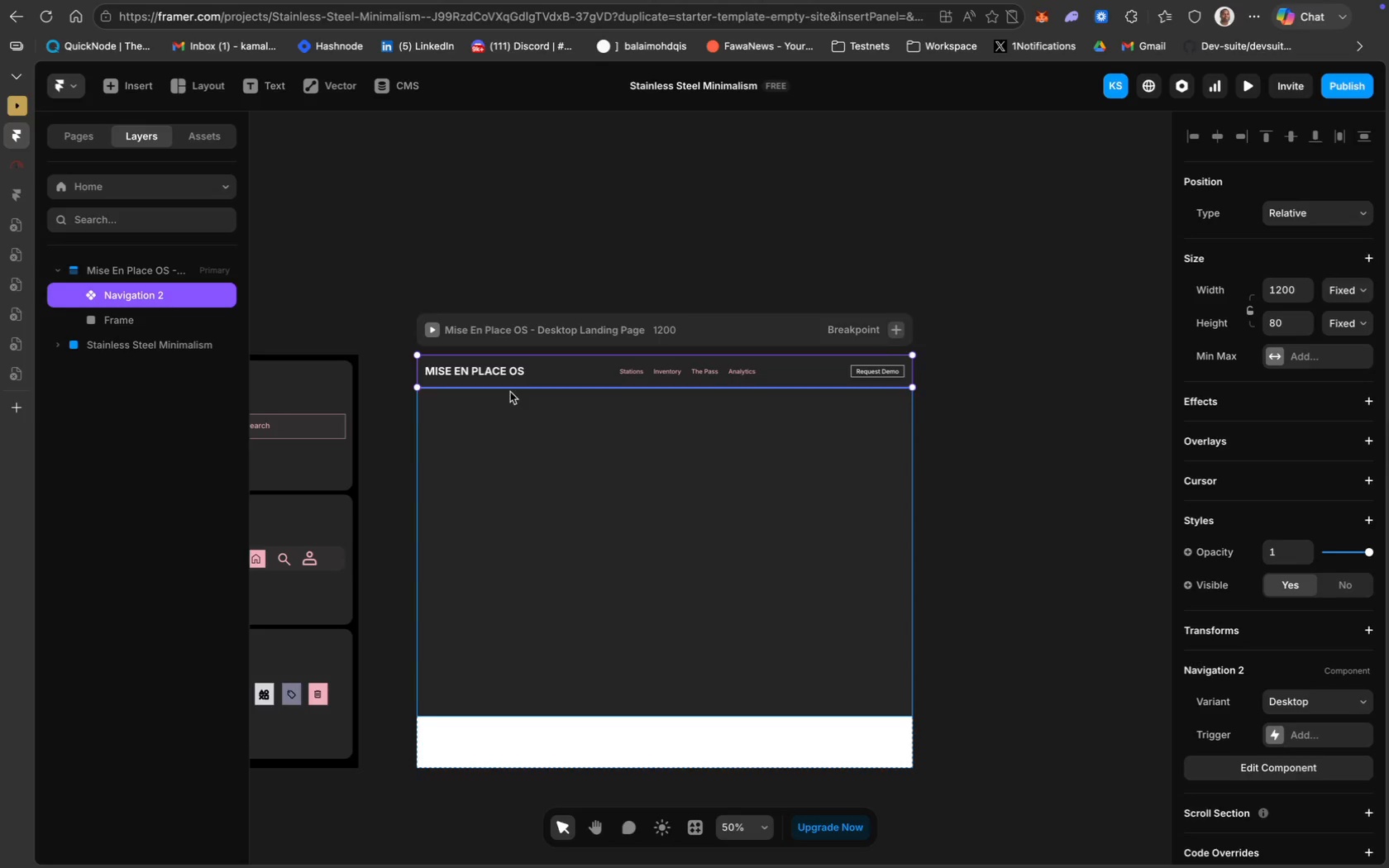 
wait(8.29)
 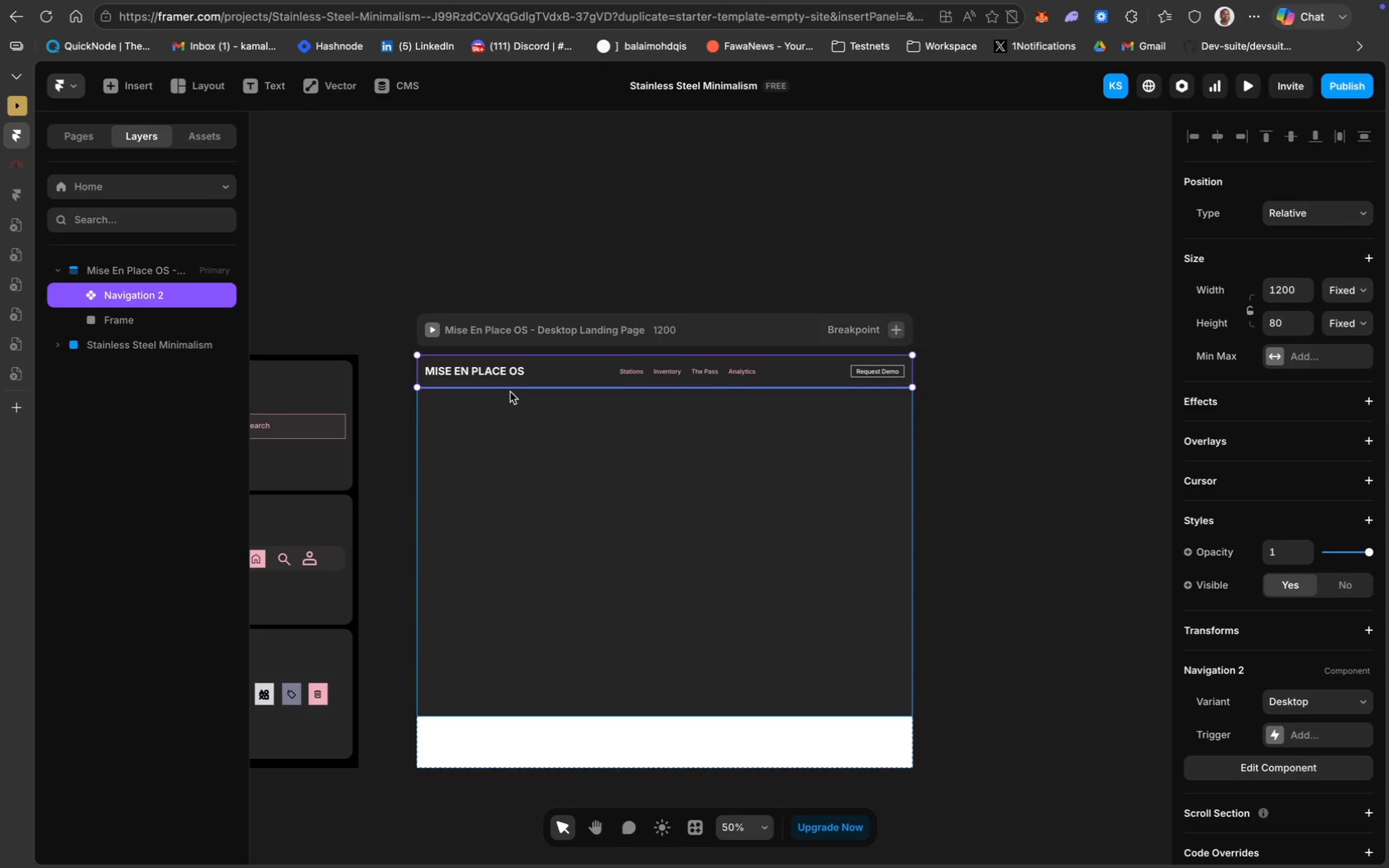 
left_click([672, 497])
 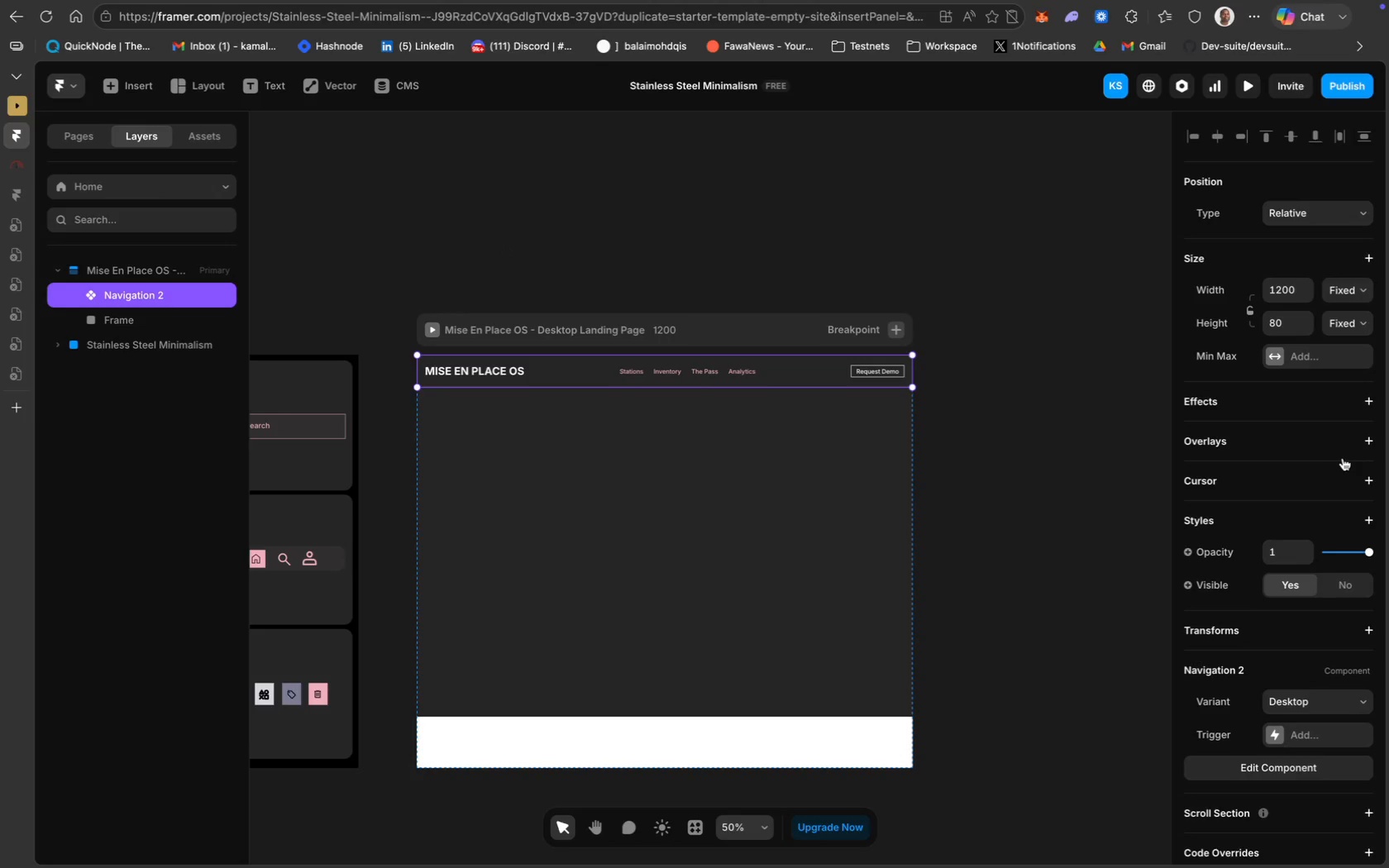 
scroll: coordinate [1347, 457], scroll_direction: up, amount: 29.0
 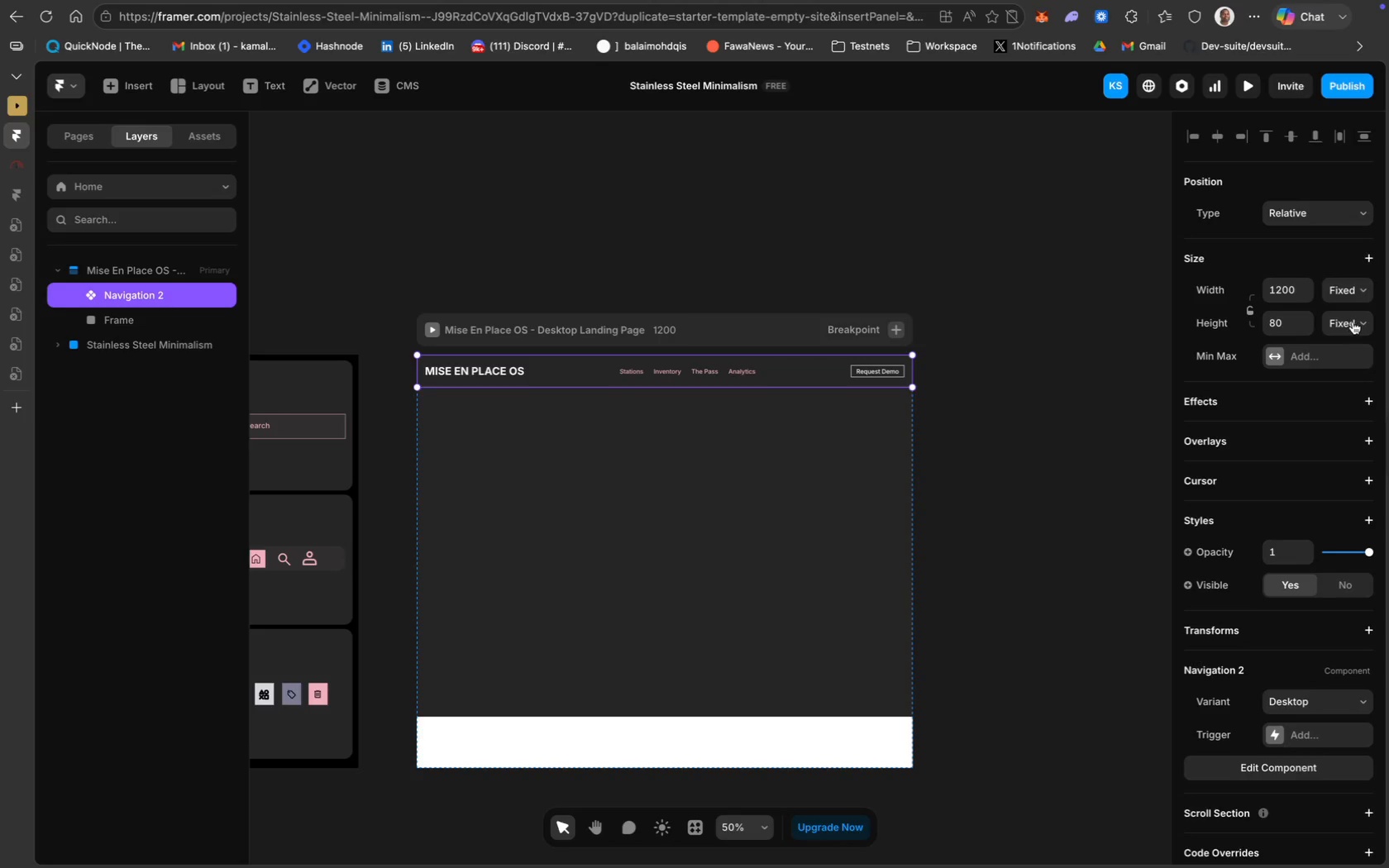 
left_click([1353, 322])
 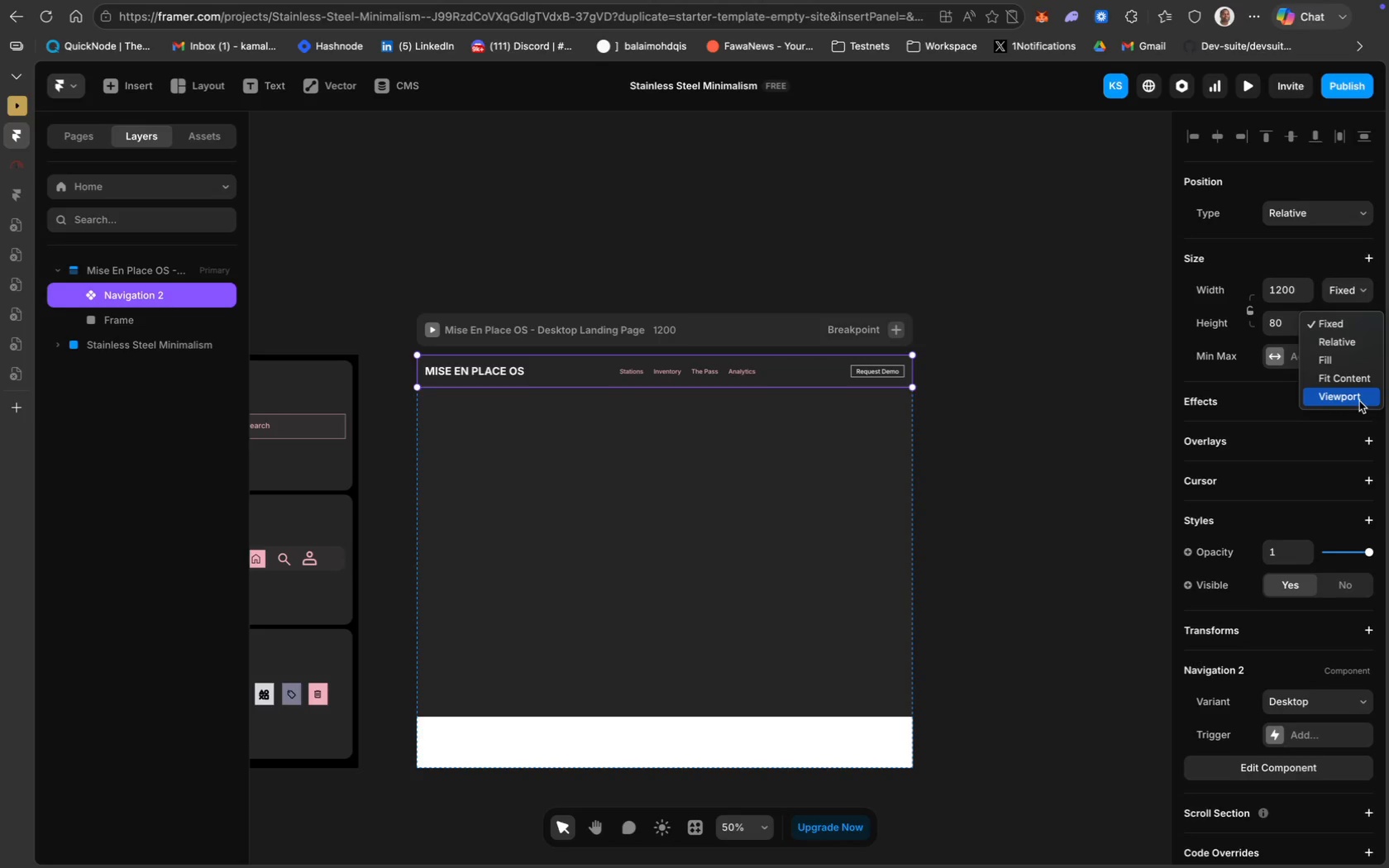 
left_click([1359, 400])
 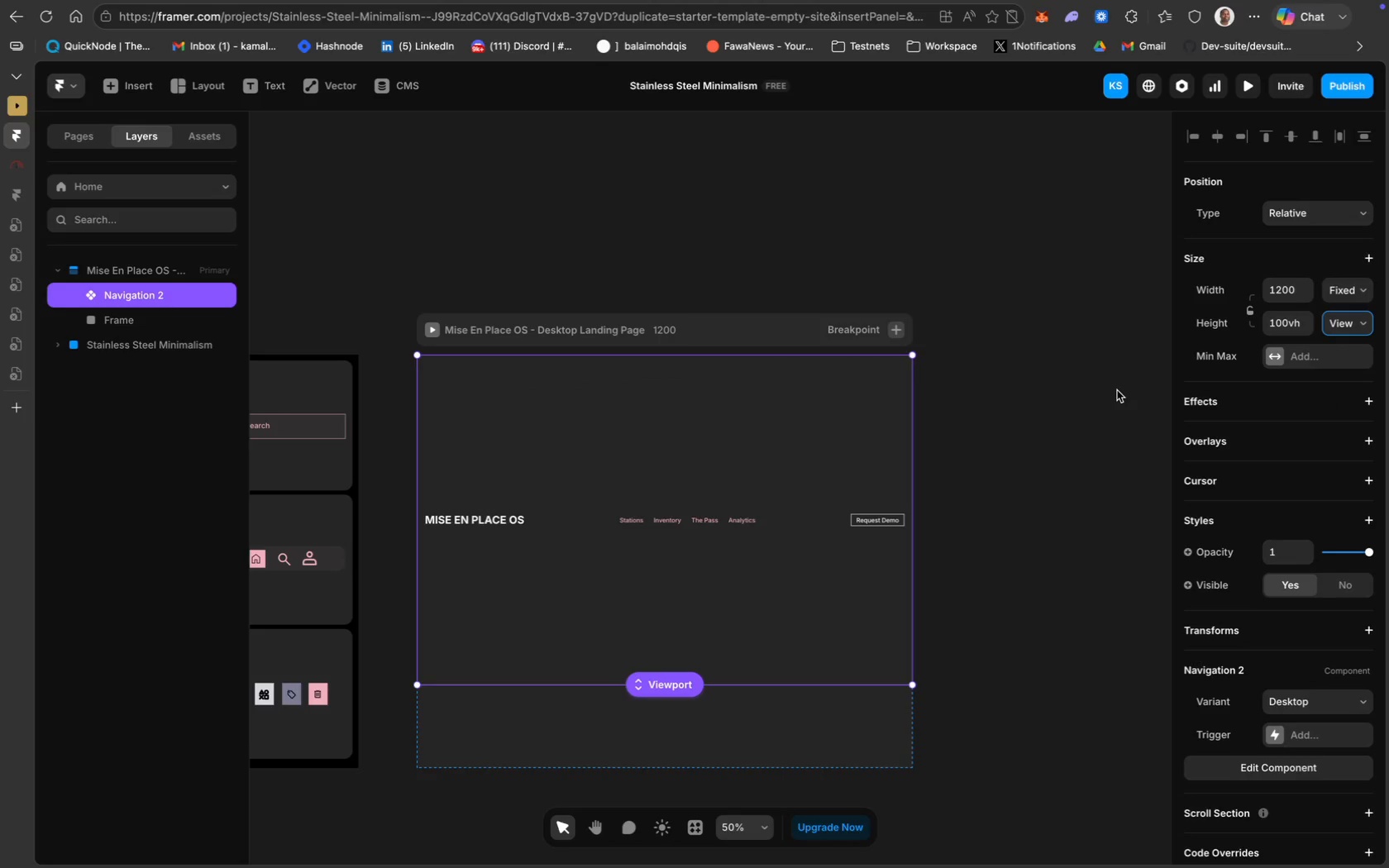 
key(Meta+Z)
 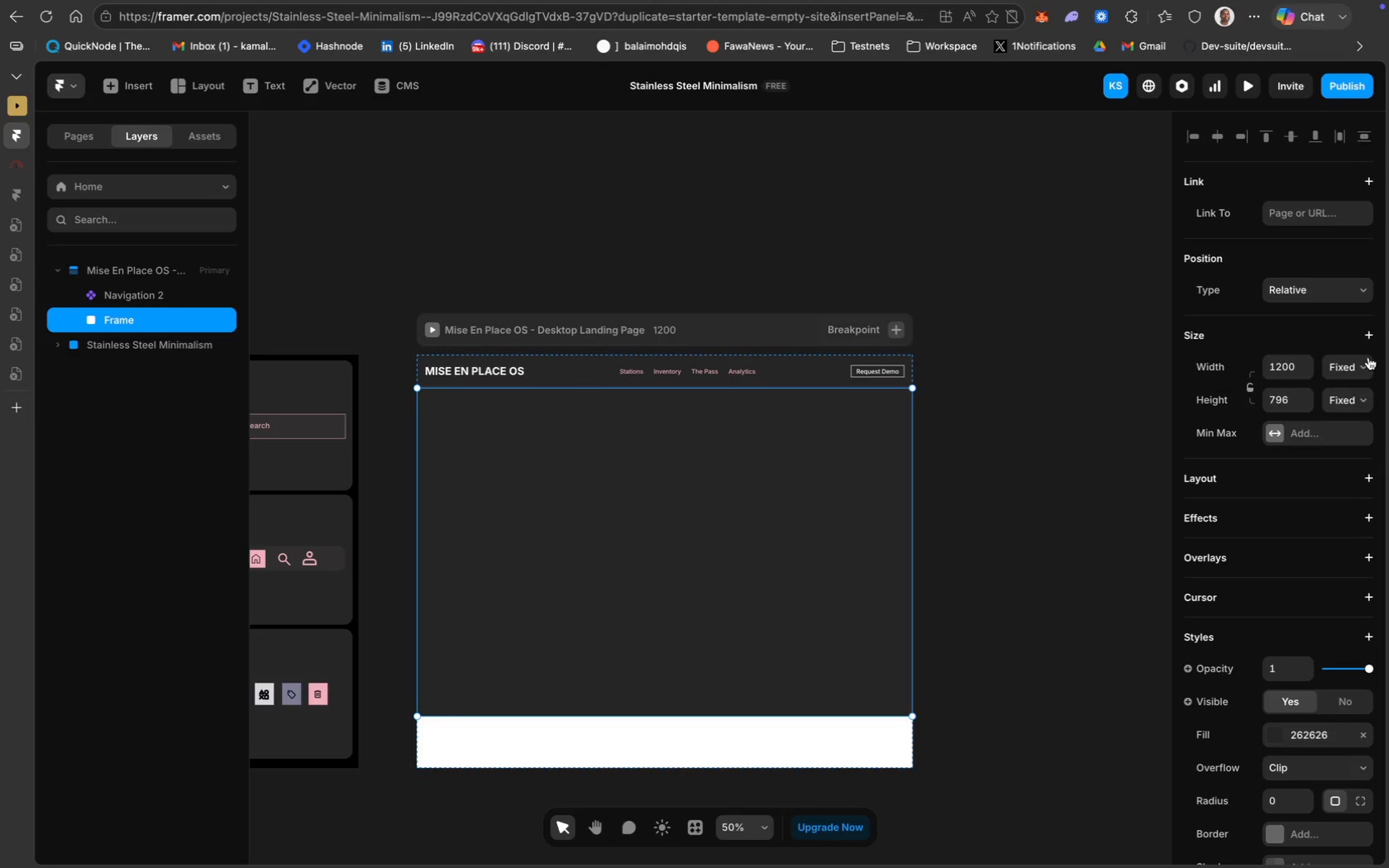 
left_click([1358, 402])
 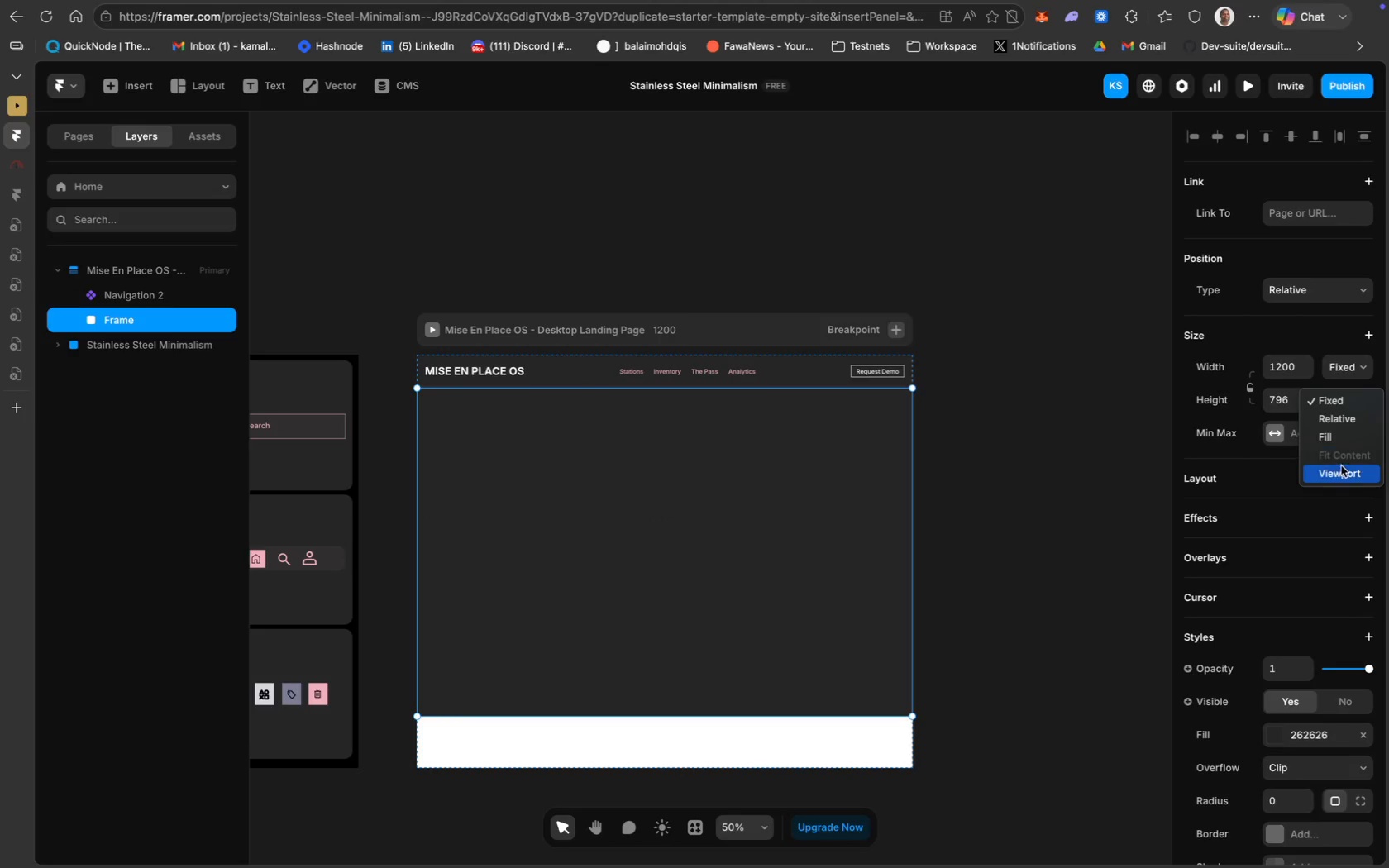 
left_click([1340, 468])
 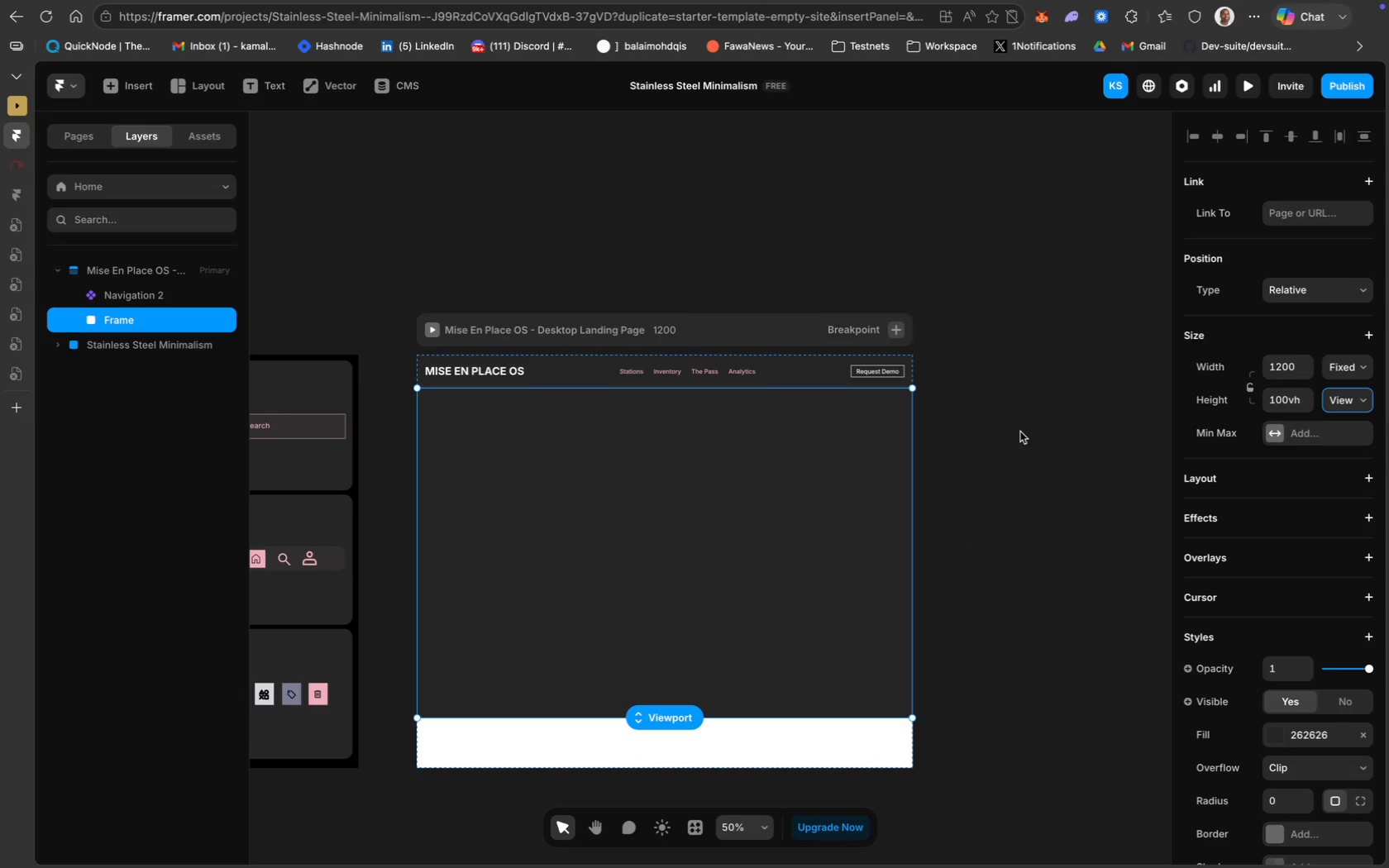 
wait(5.27)
 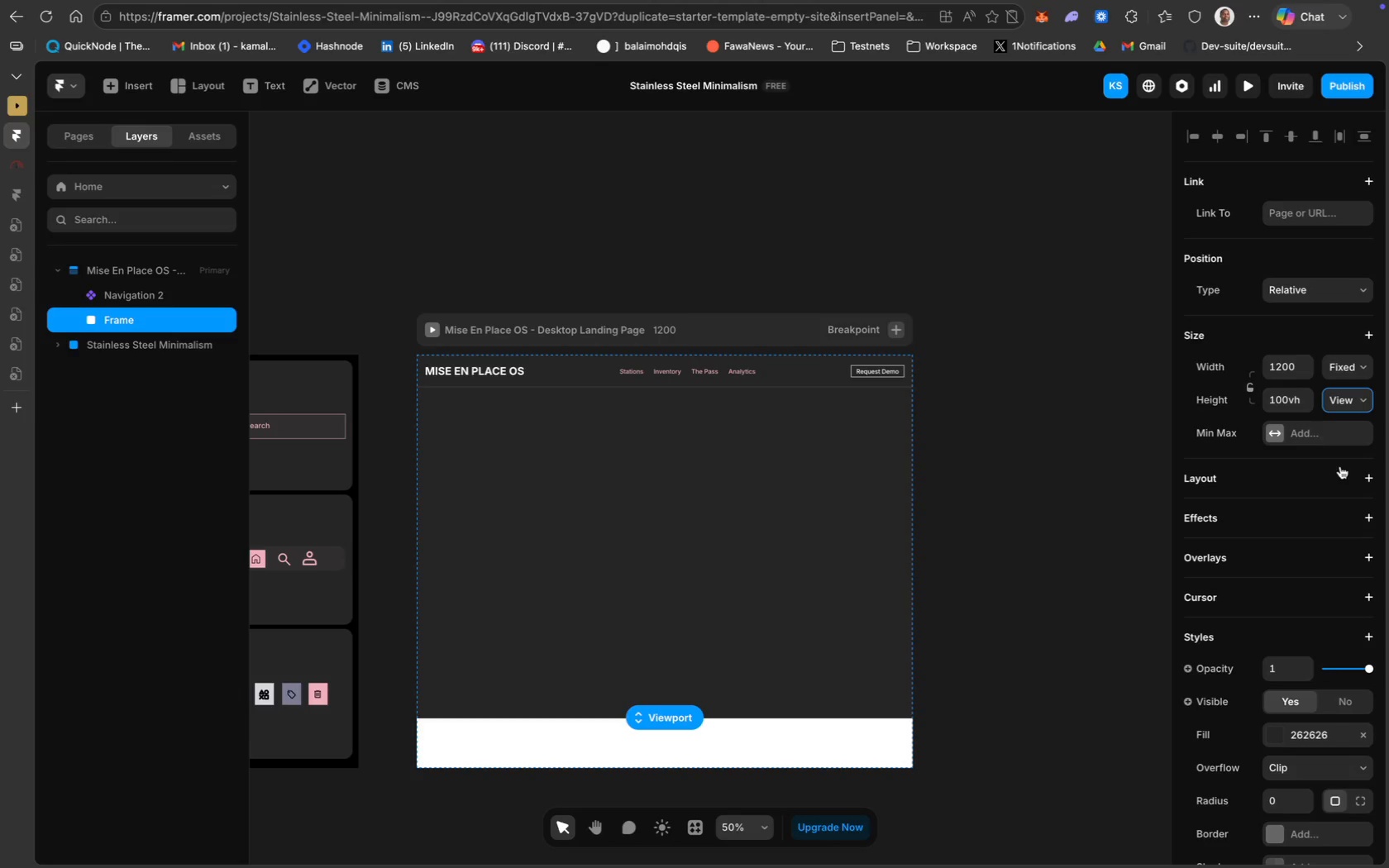 
left_click([1354, 405])
 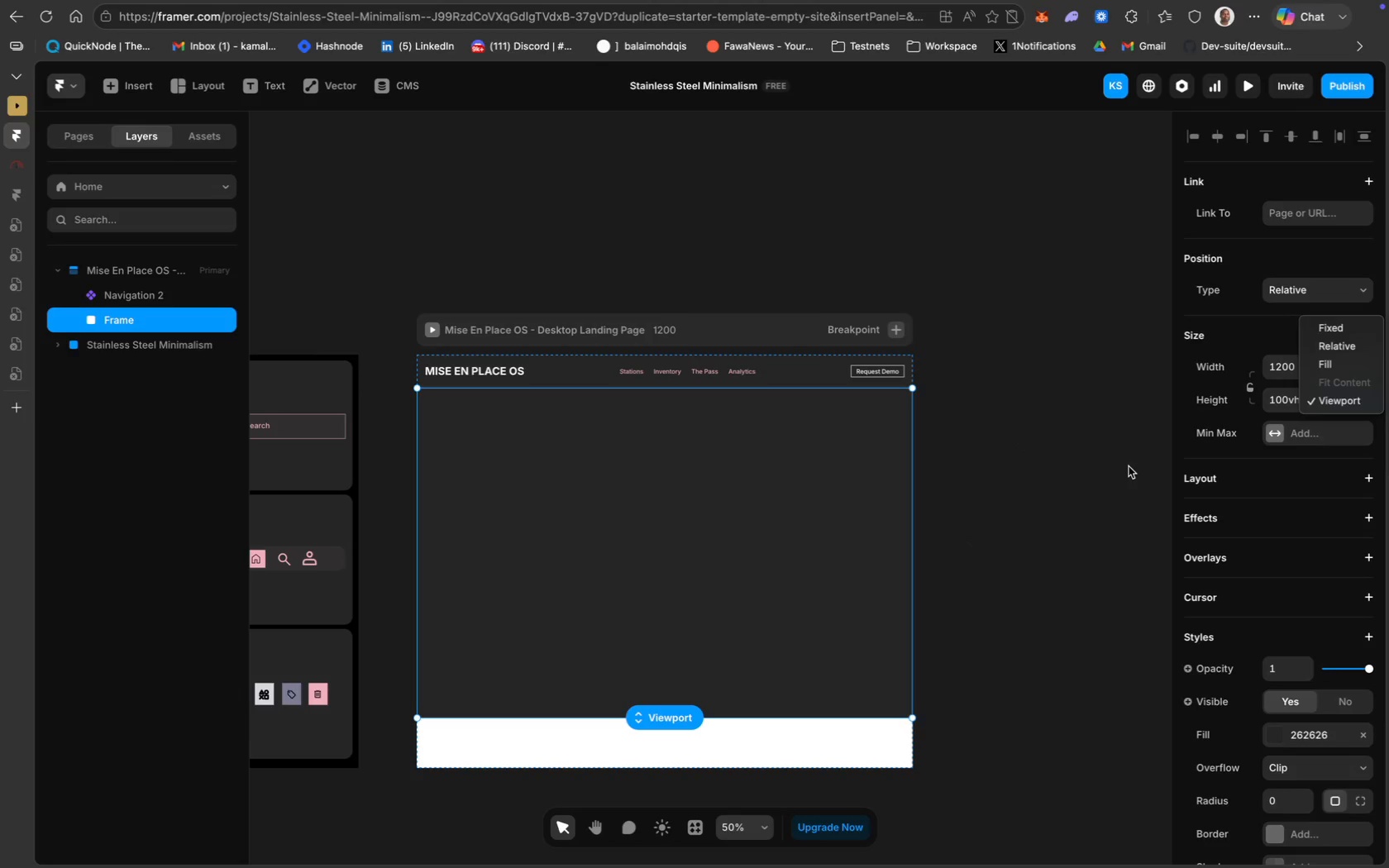 
wait(10.43)
 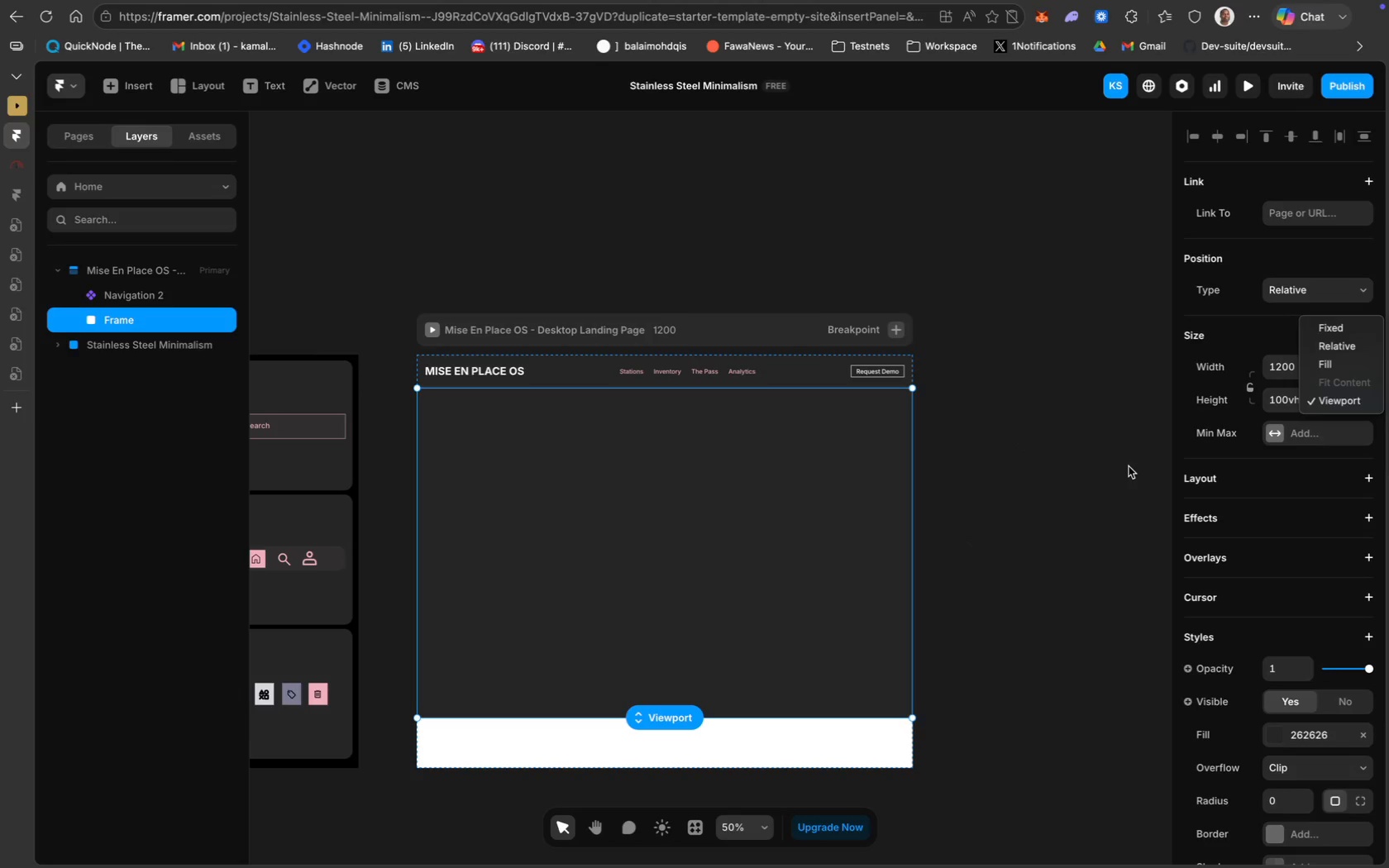 
left_click([1024, 509])
 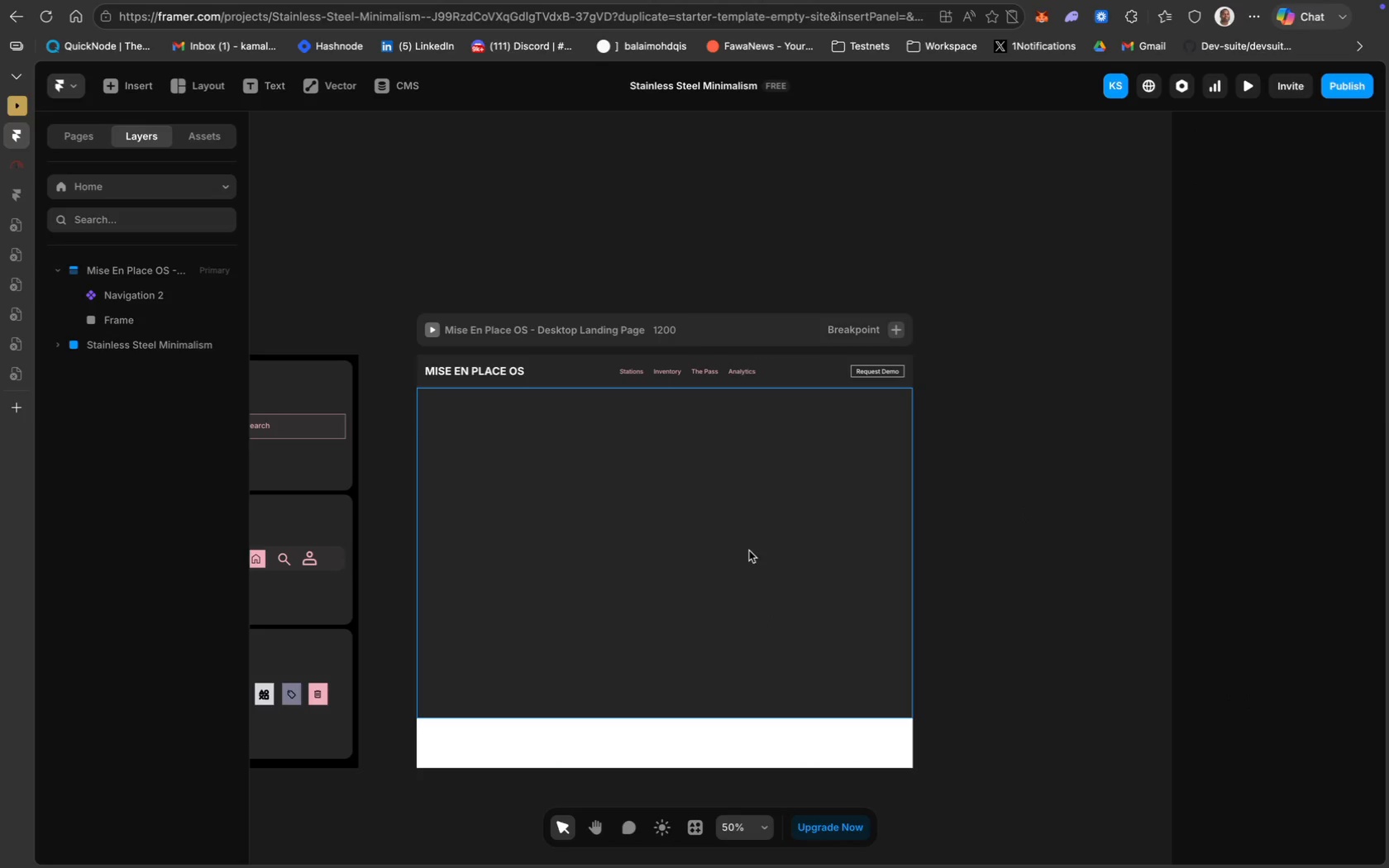 
left_click([719, 554])
 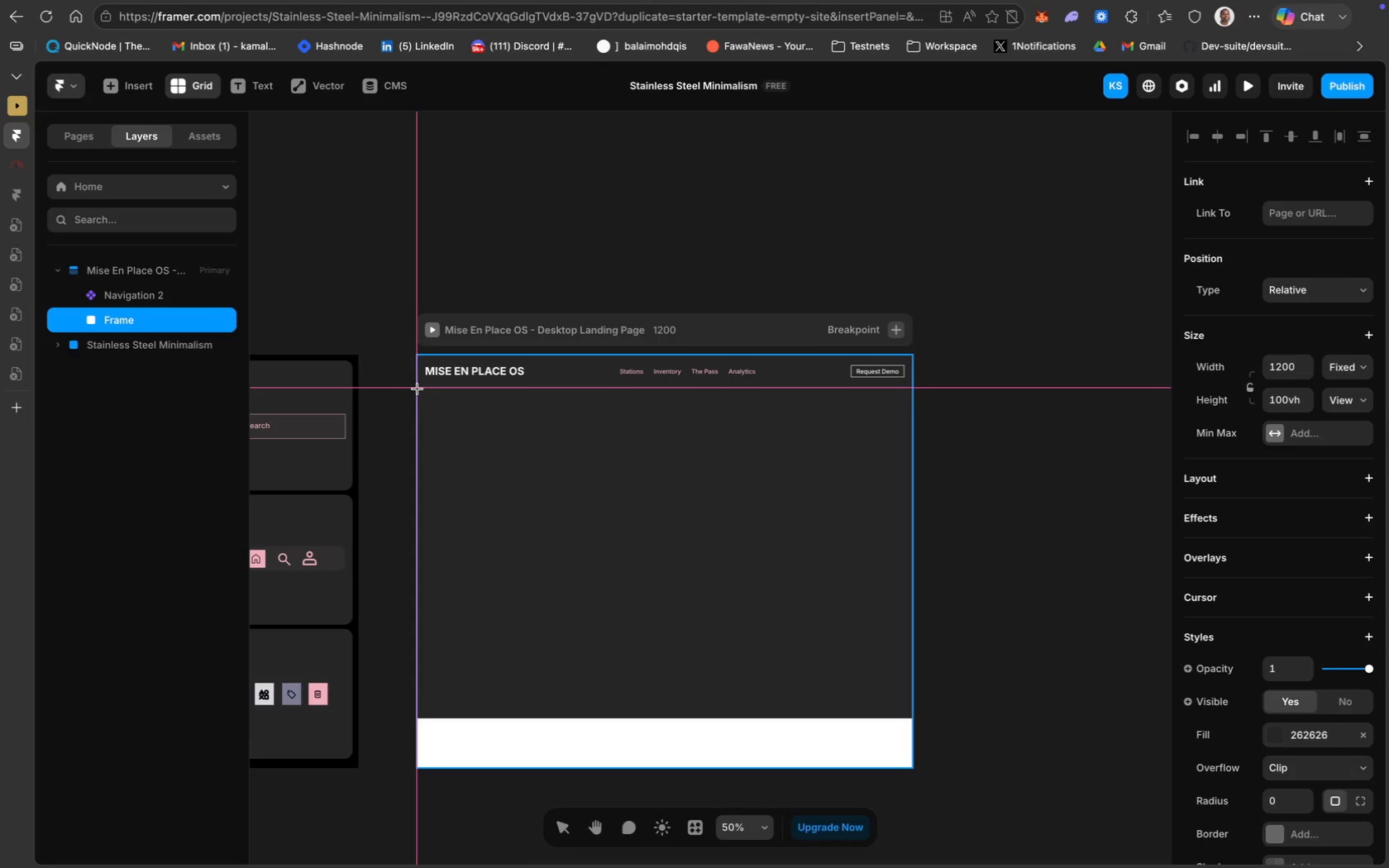 
wait(24.78)
 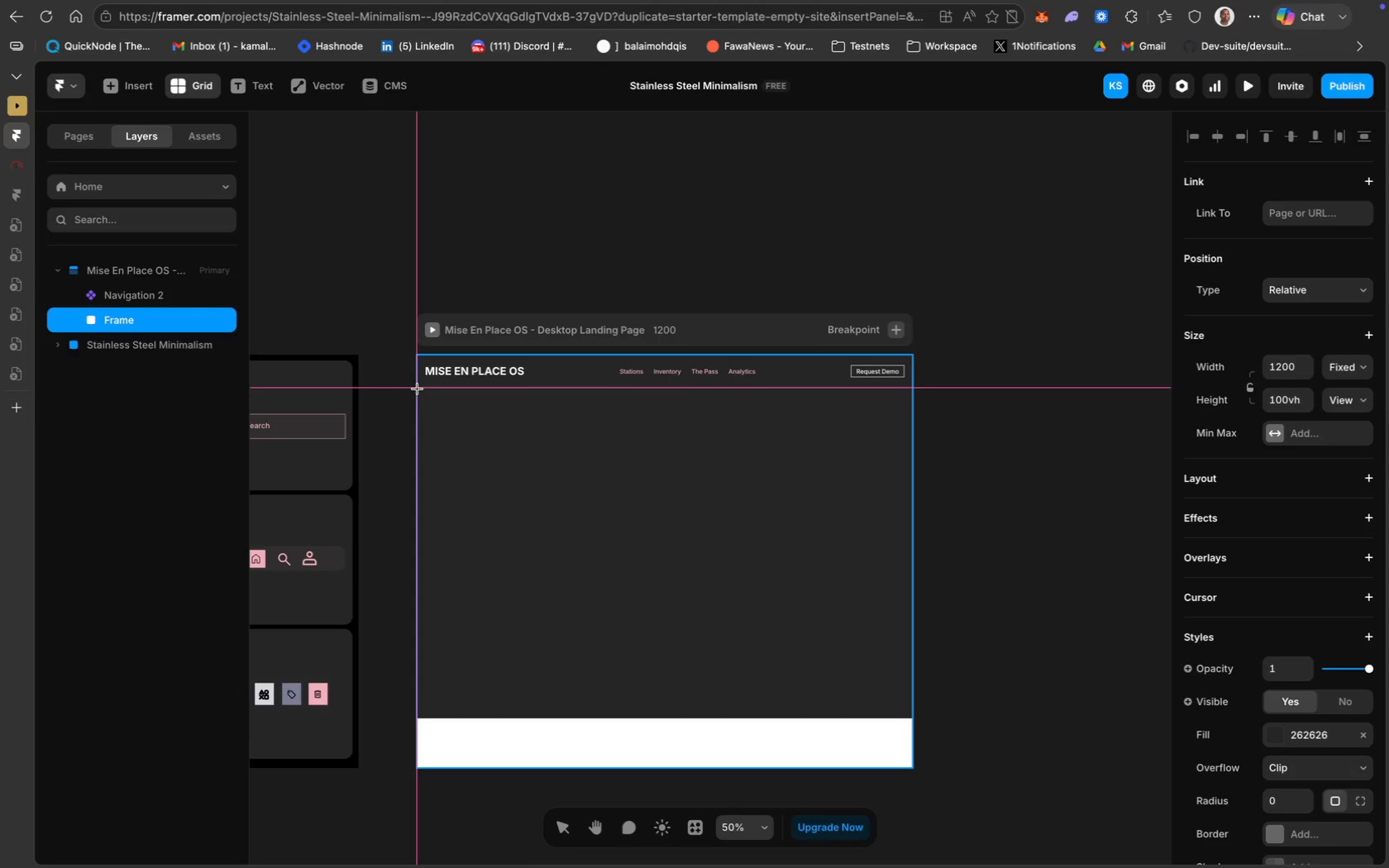 
left_click_drag(start_coordinate=[417, 389], to_coordinate=[907, 716])
 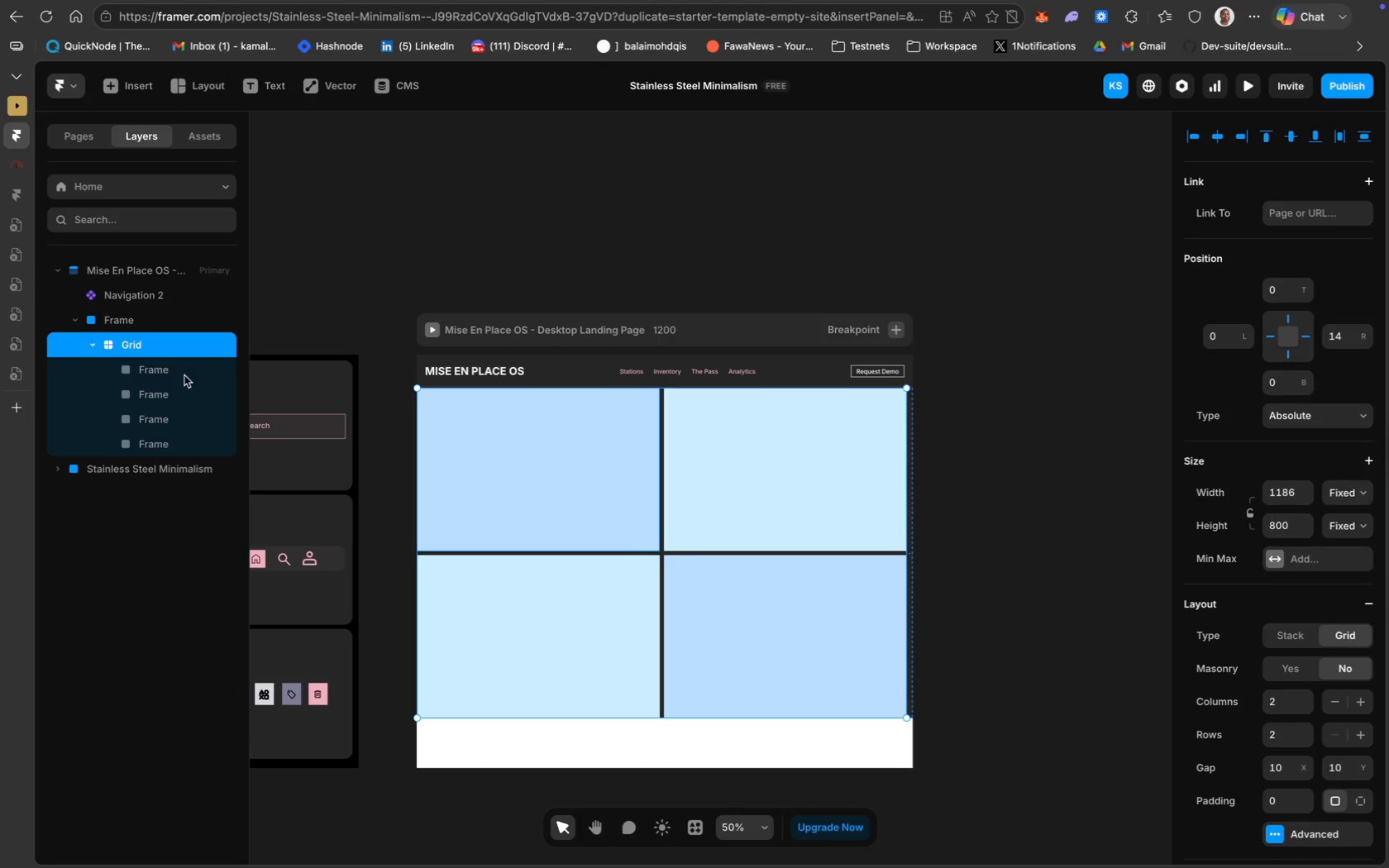 
wait(5.22)
 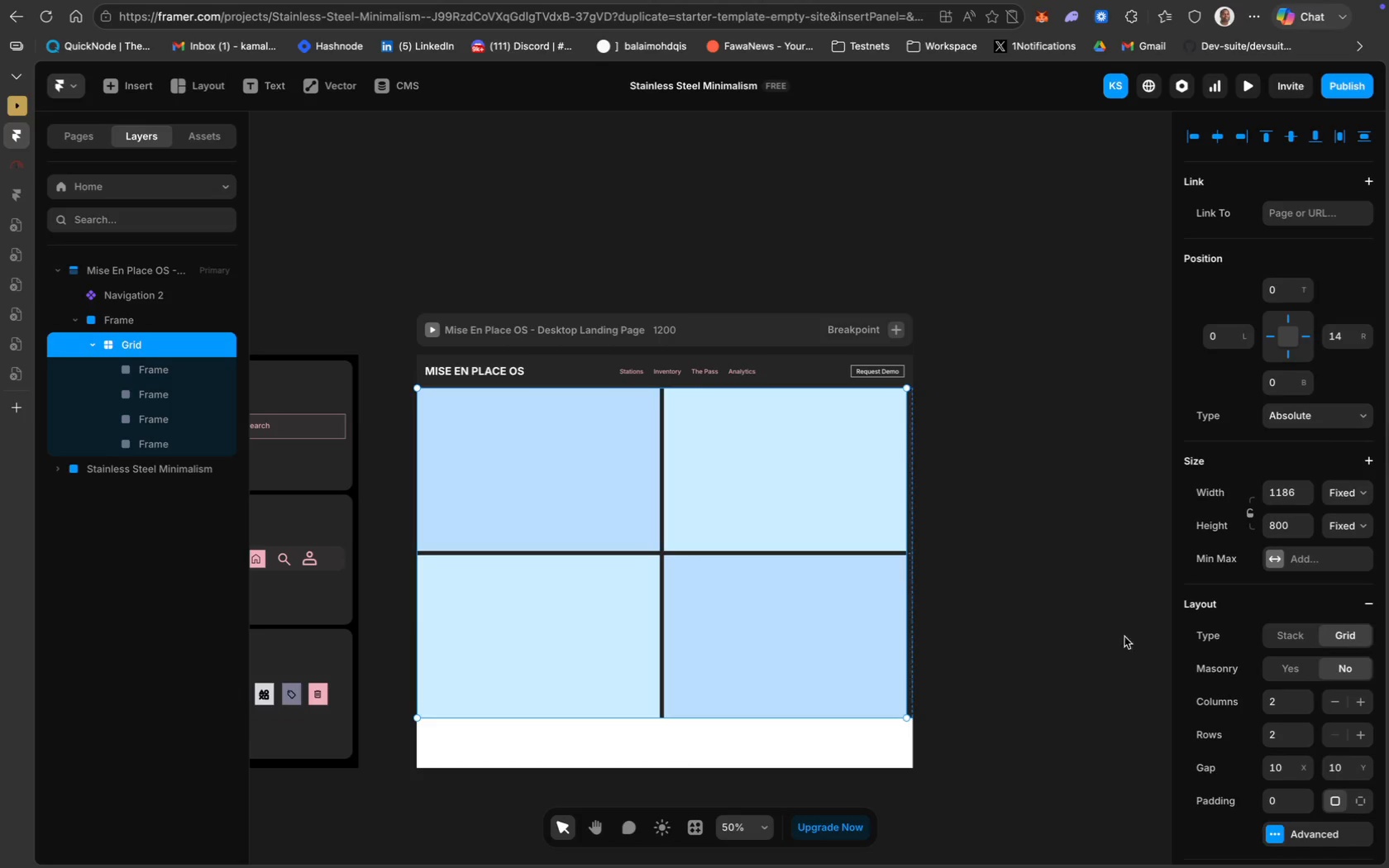 
key(Backspace)
 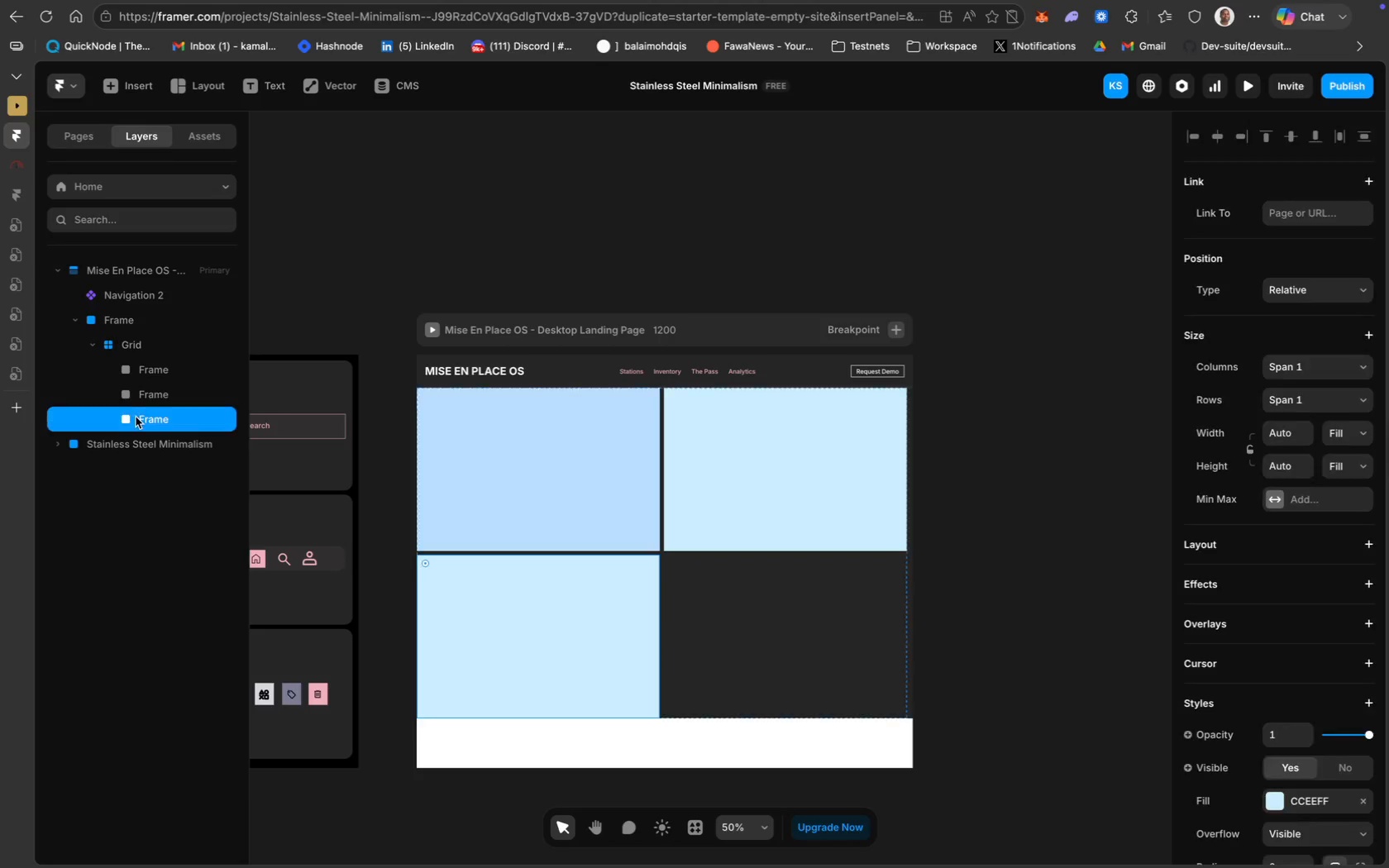 
key(Backspace)
 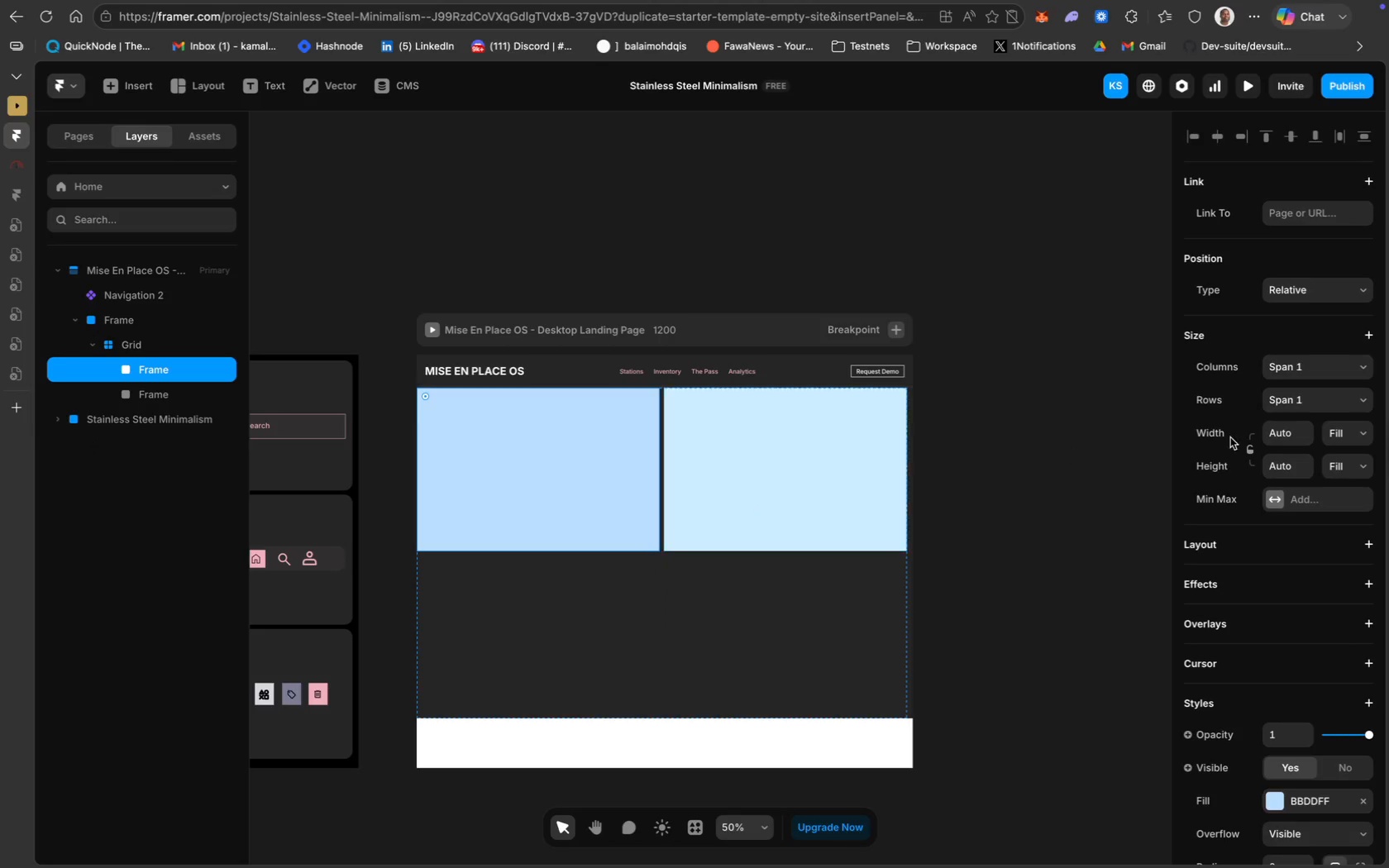 
left_click([767, 489])
 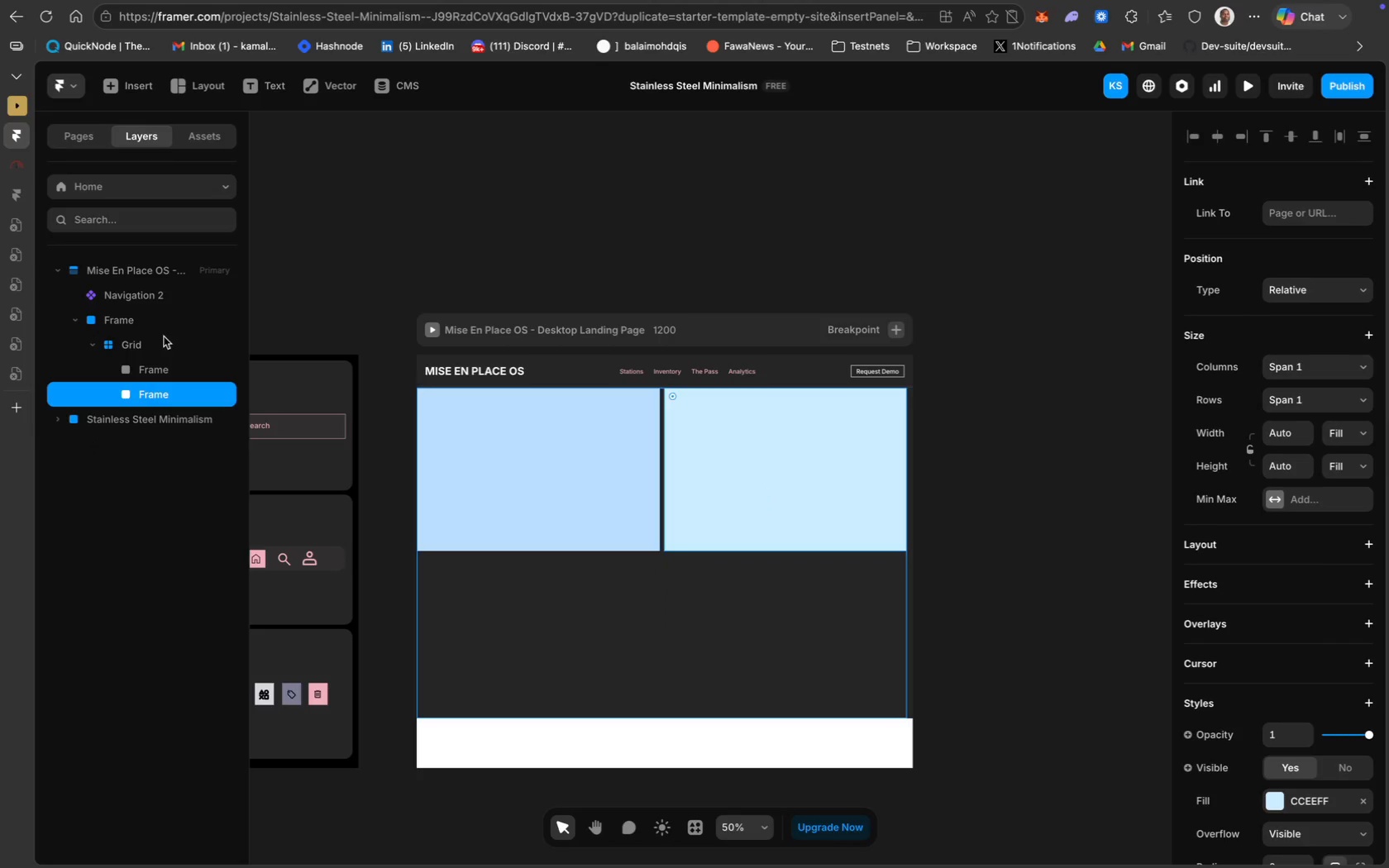 
left_click([141, 346])
 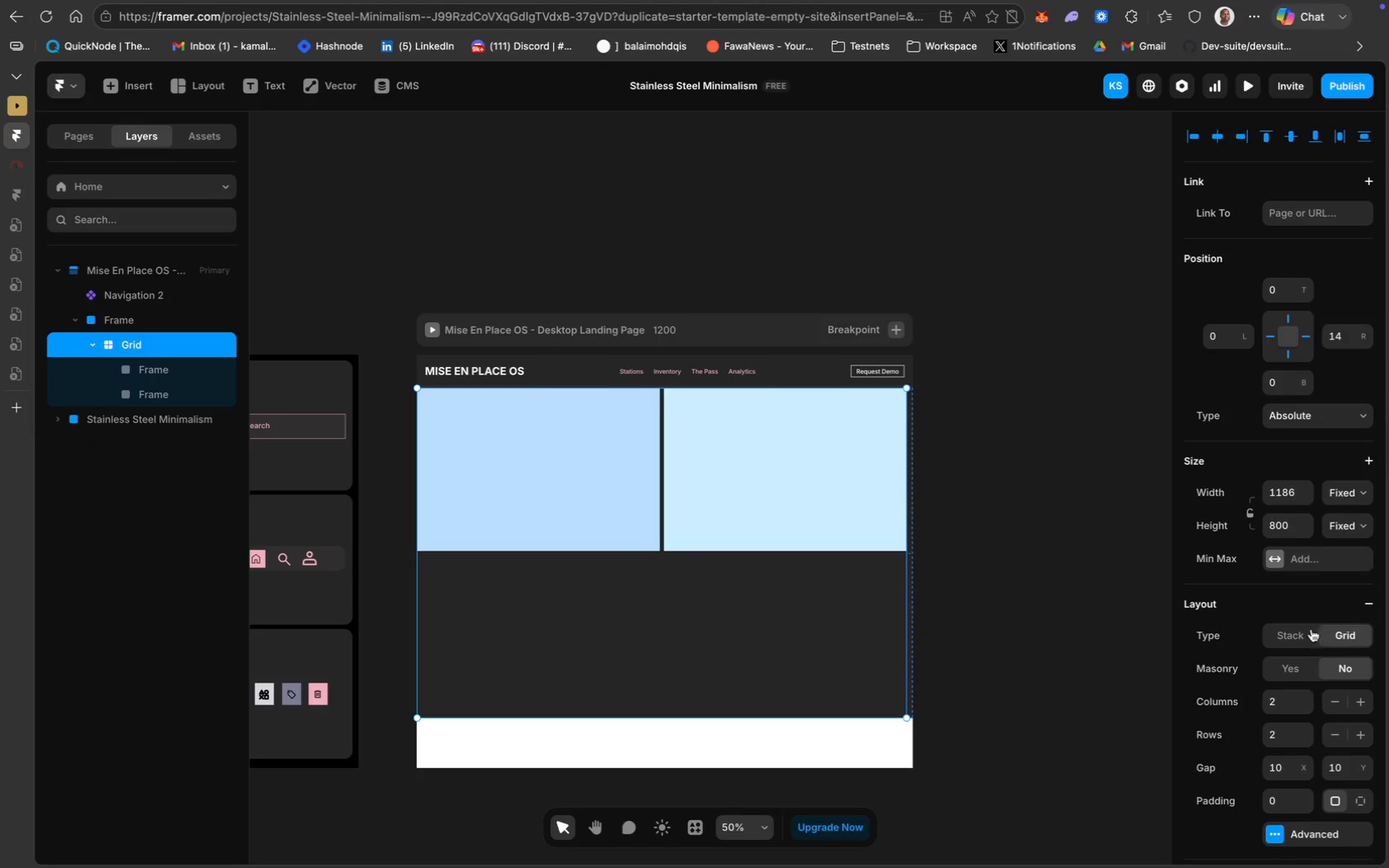 
left_click([1297, 635])
 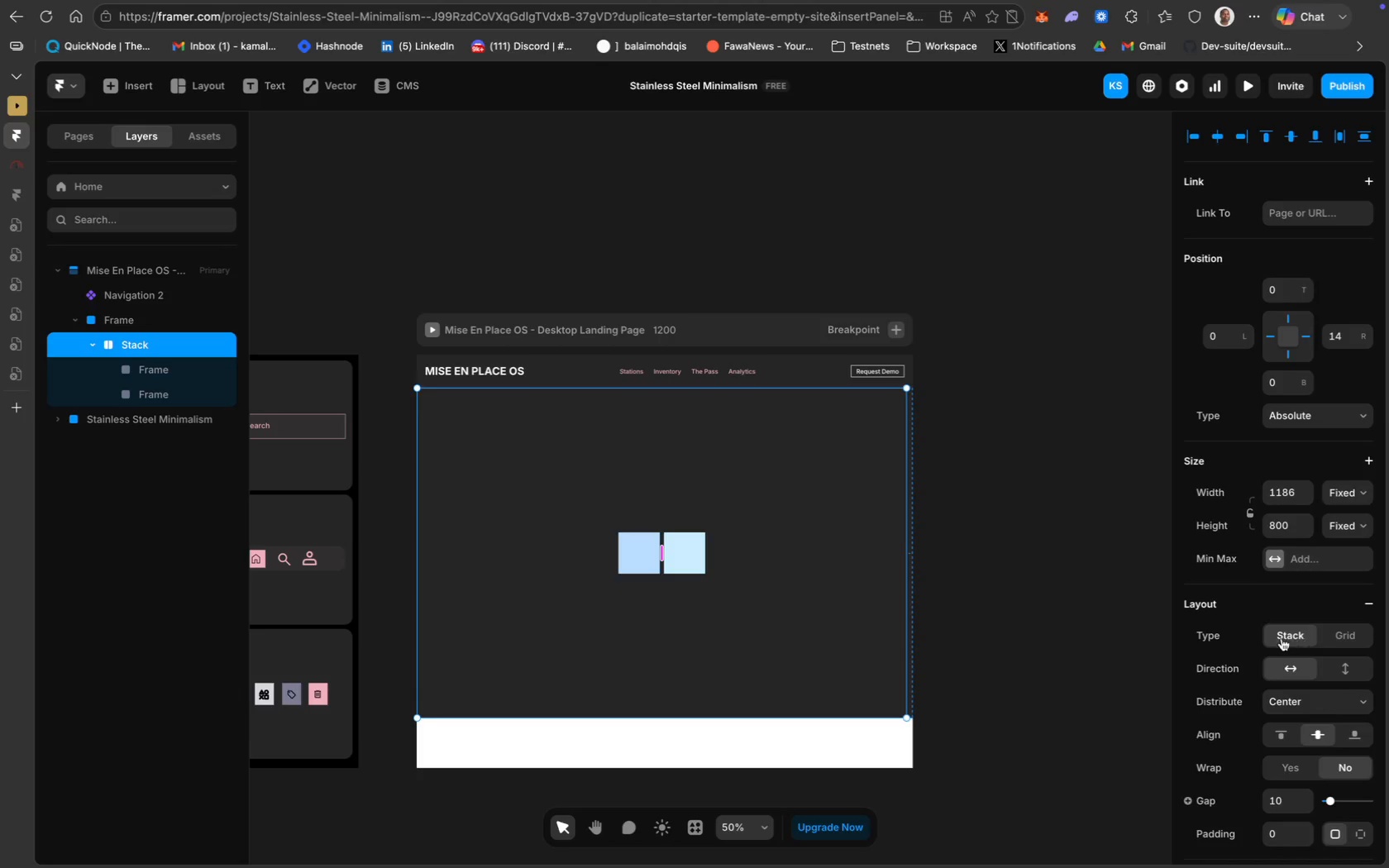 
left_click([1320, 637])
 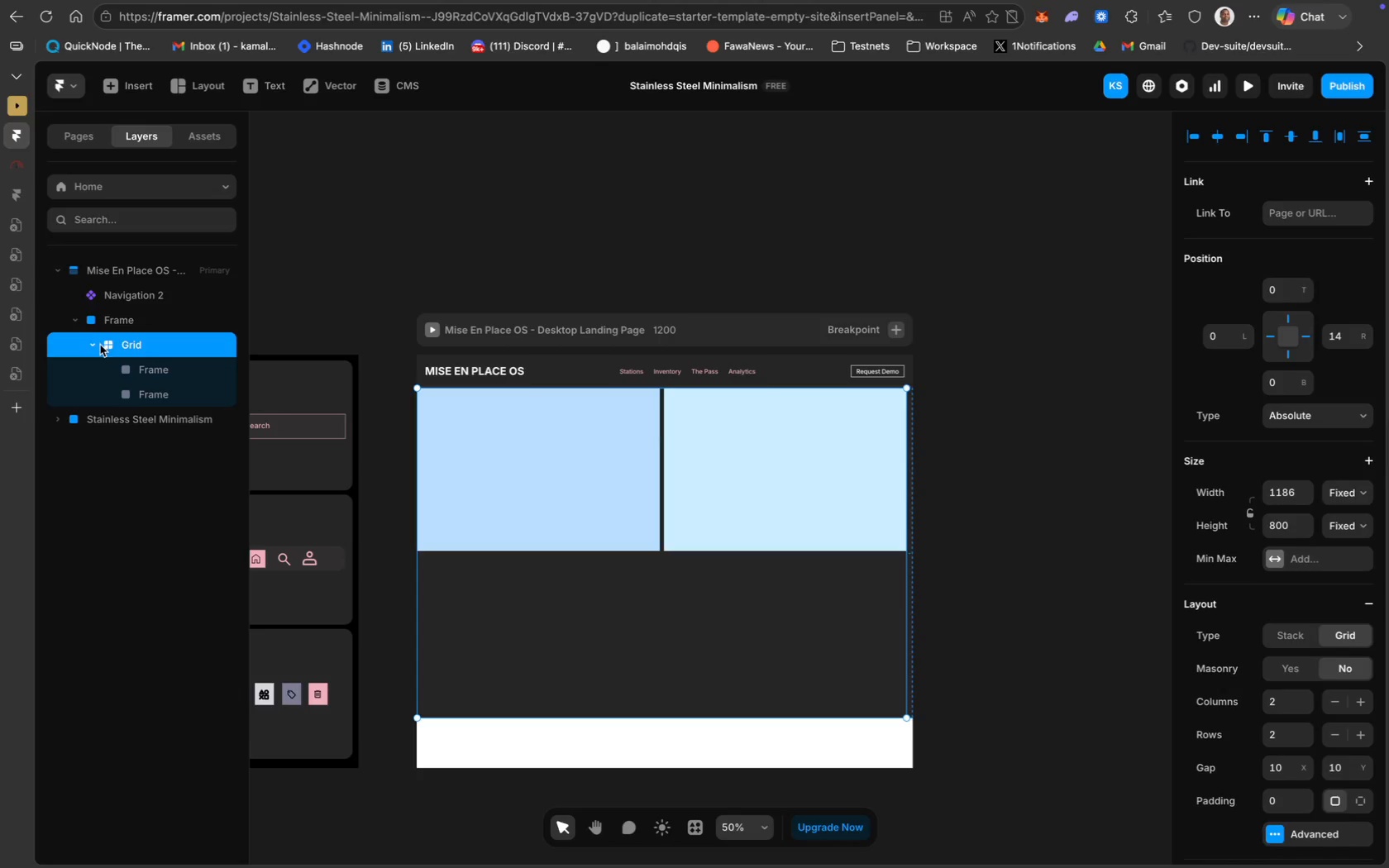 
key(Backspace)
 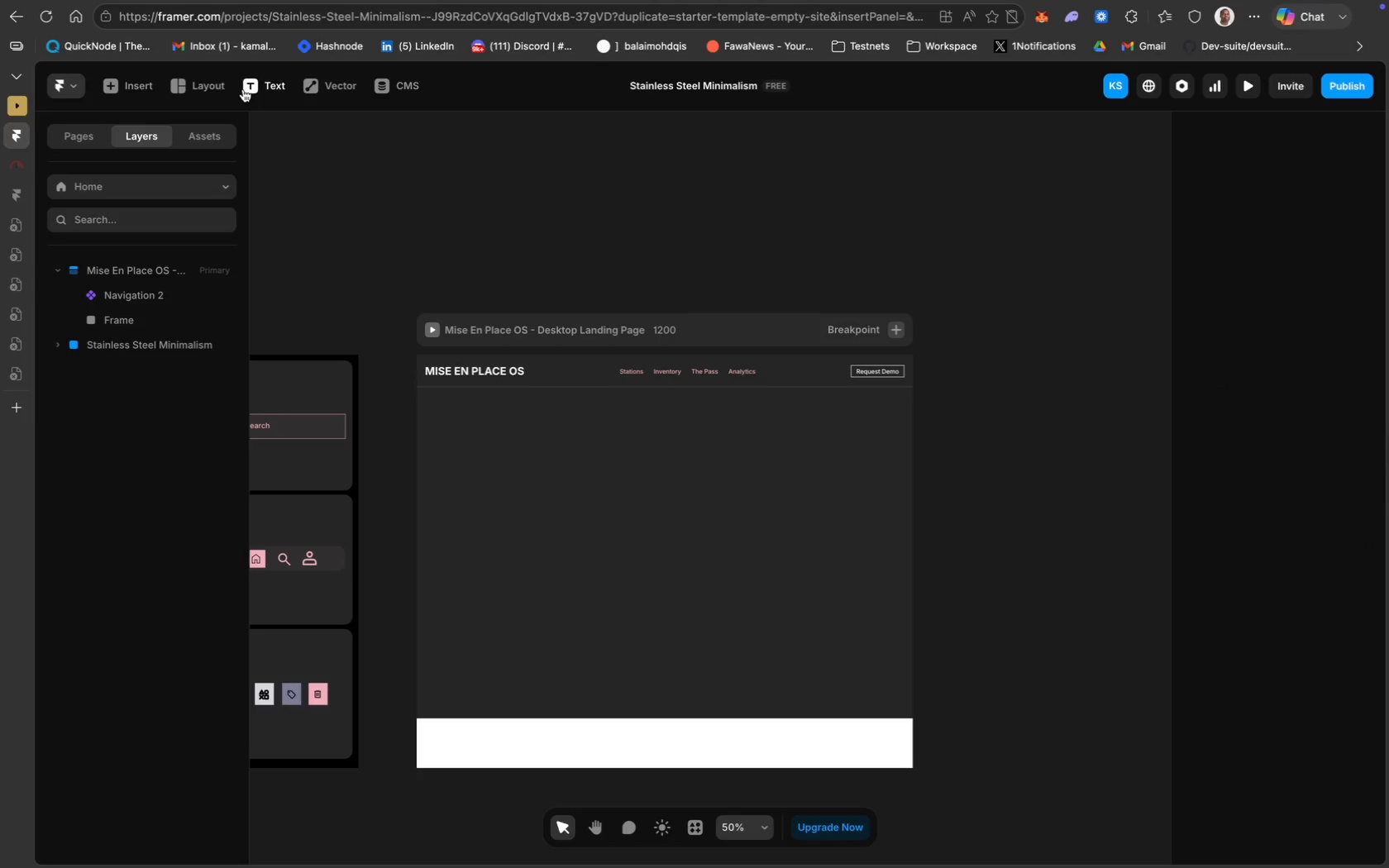 
left_click([207, 89])
 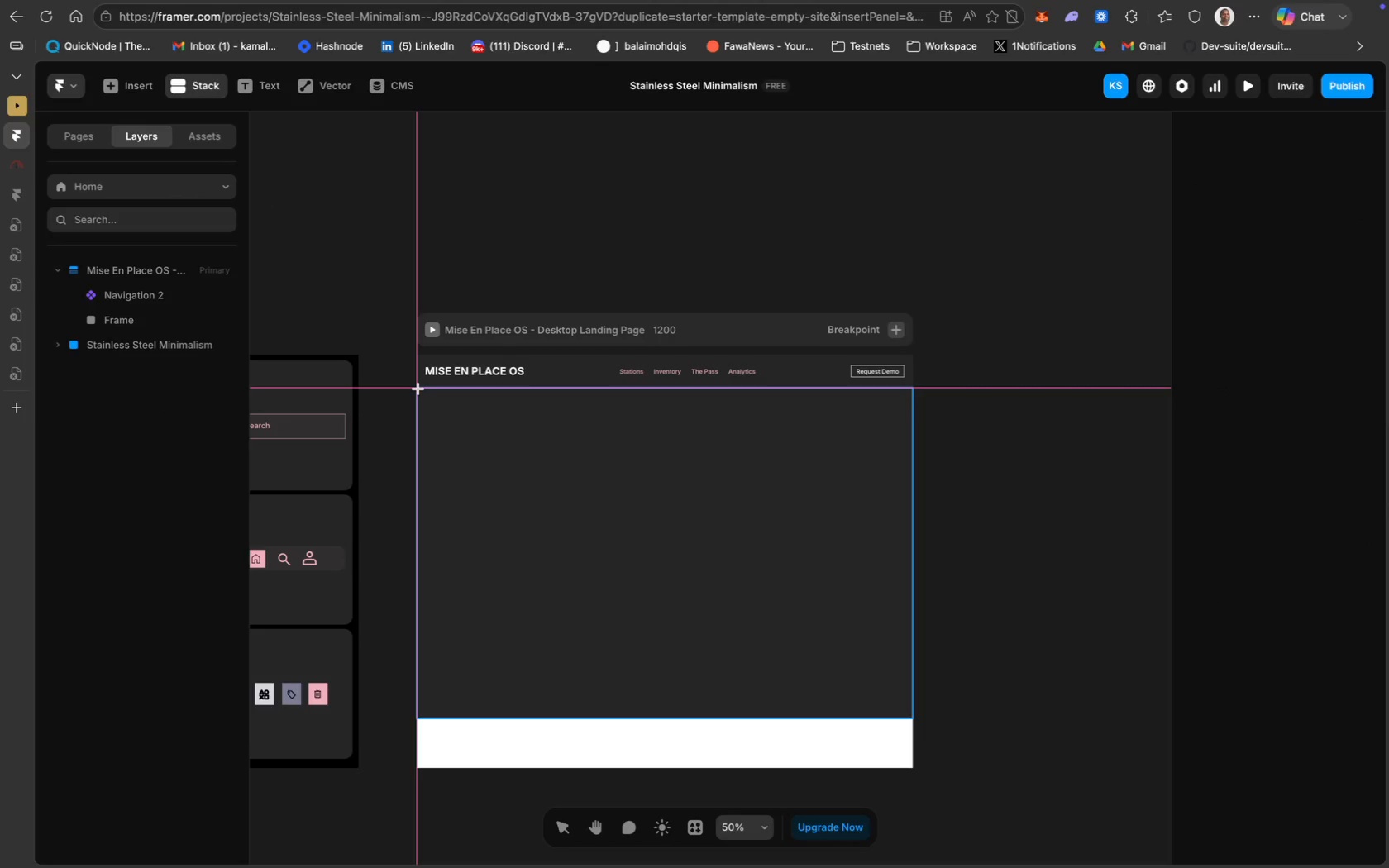 
left_click_drag(start_coordinate=[418, 389], to_coordinate=[914, 717])
 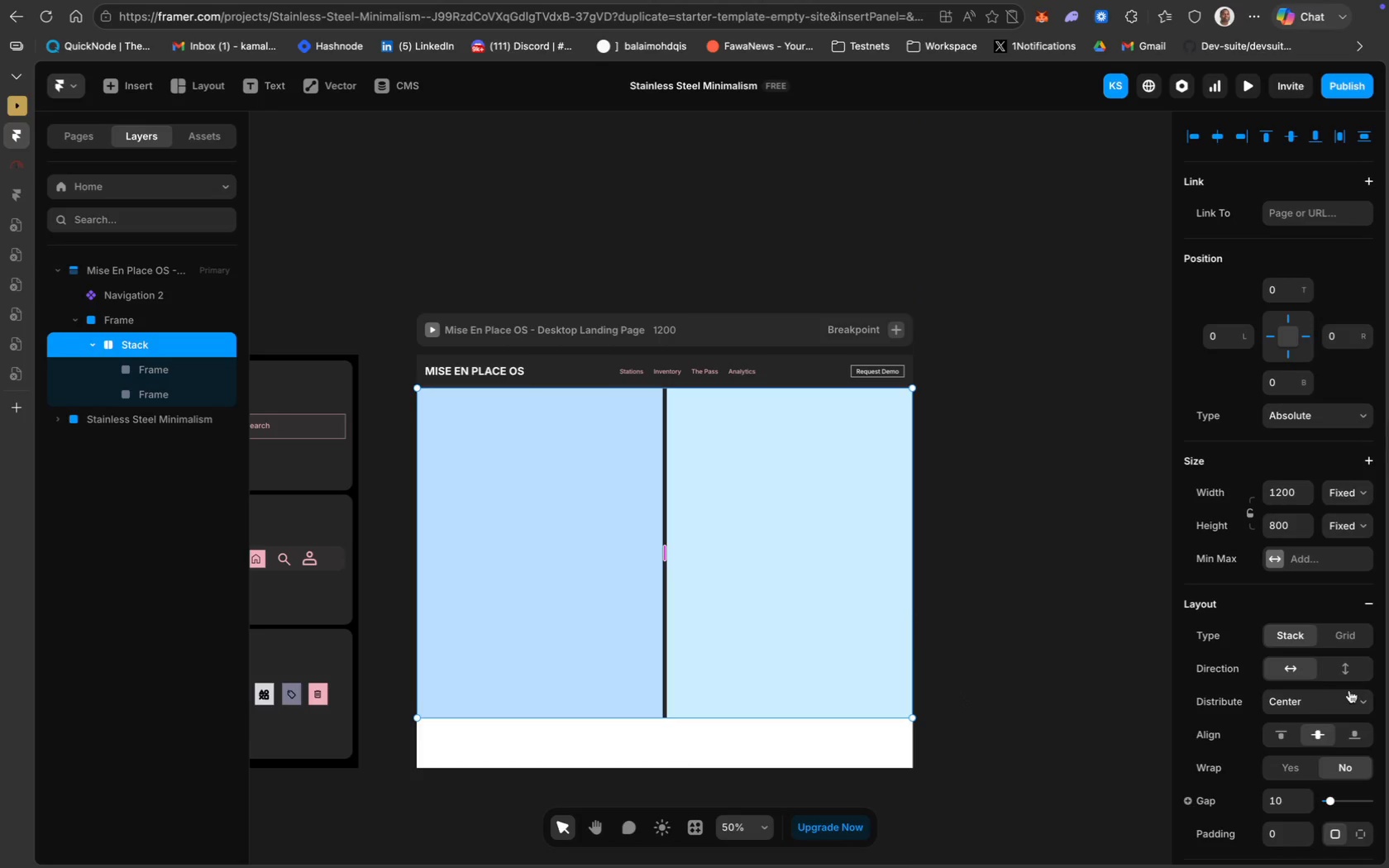 
right_click([599, 580])
 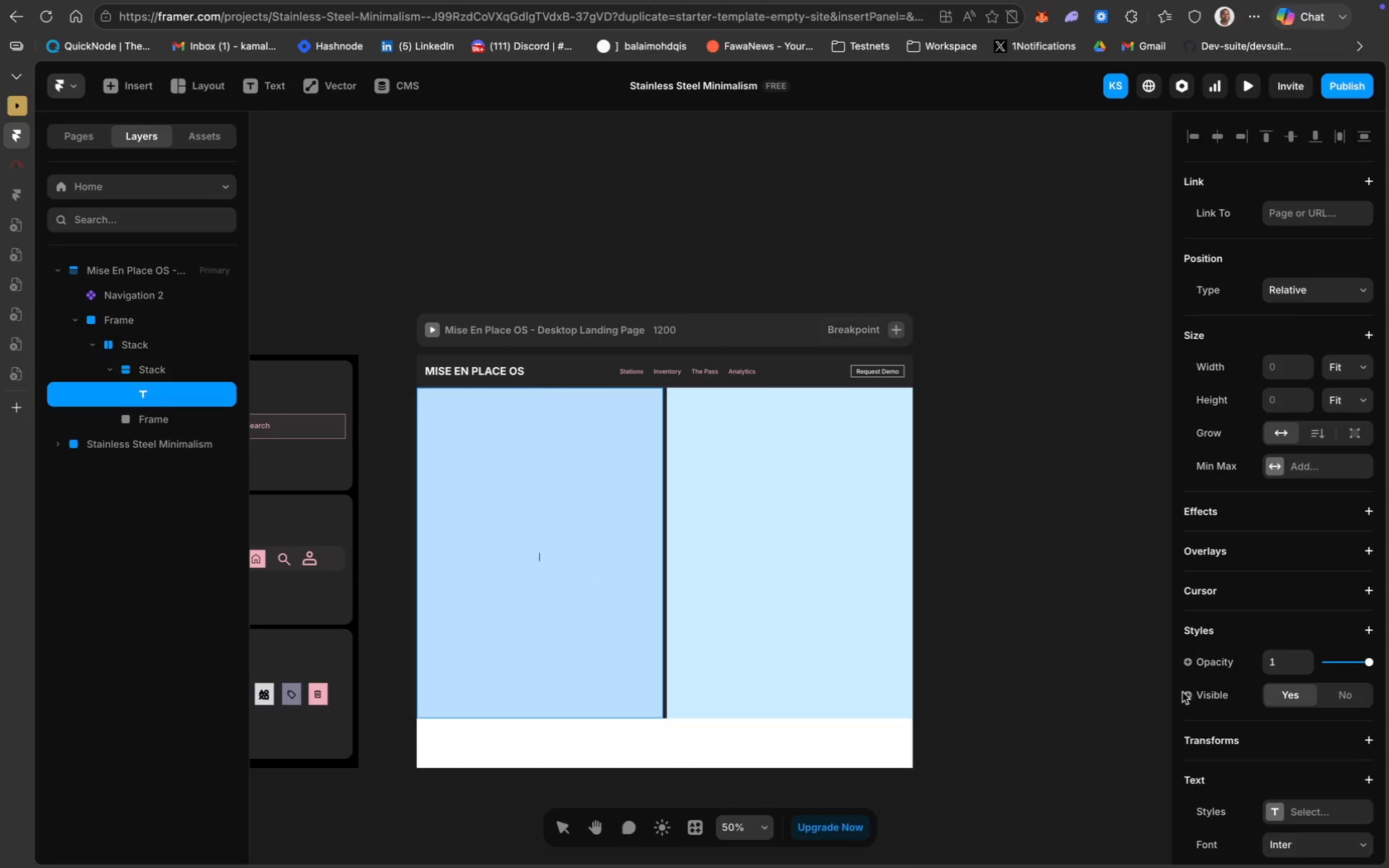 
left_click([565, 646])
 